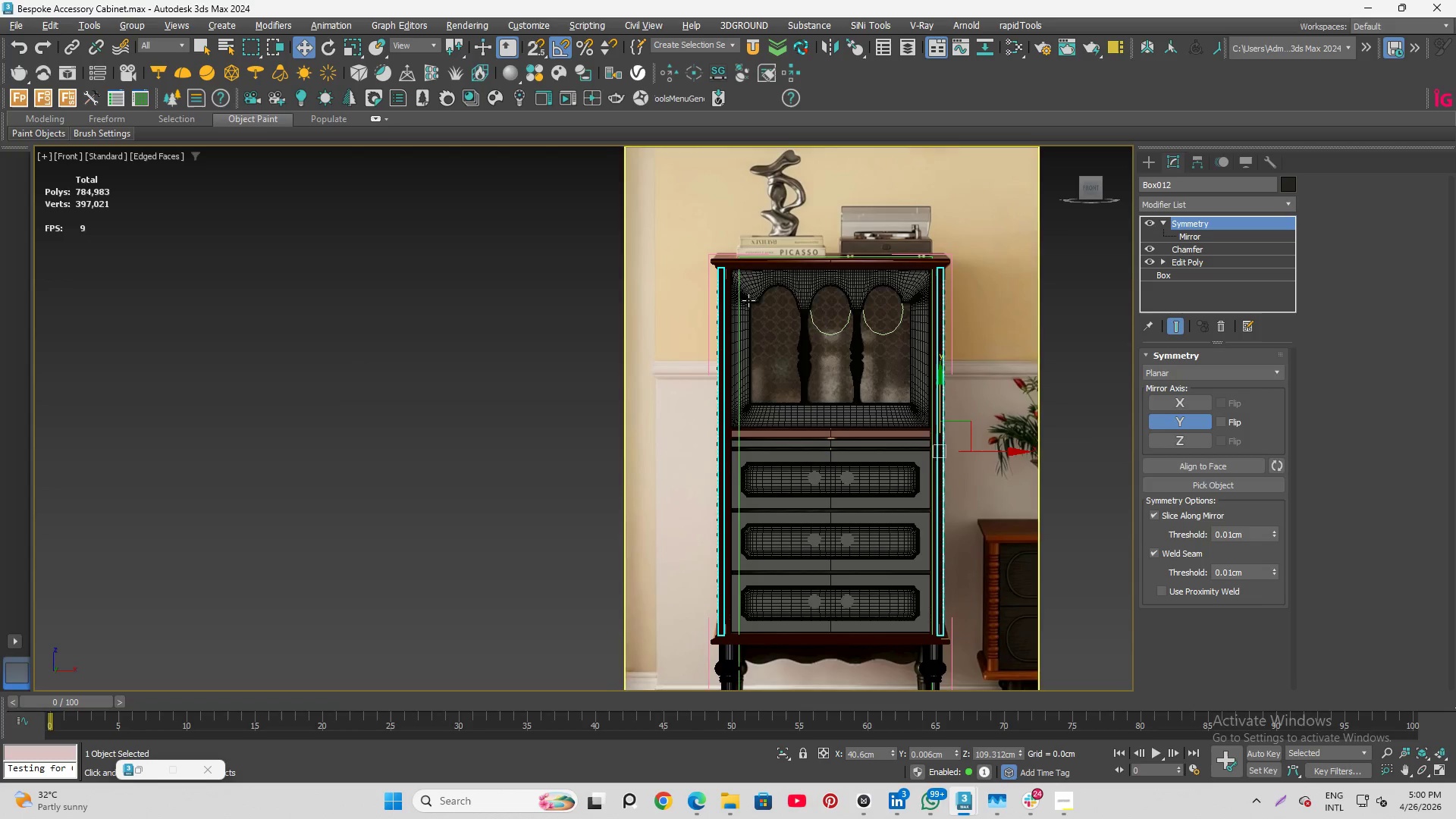 
scroll: coordinate [736, 230], scroll_direction: up, amount: 7.0
 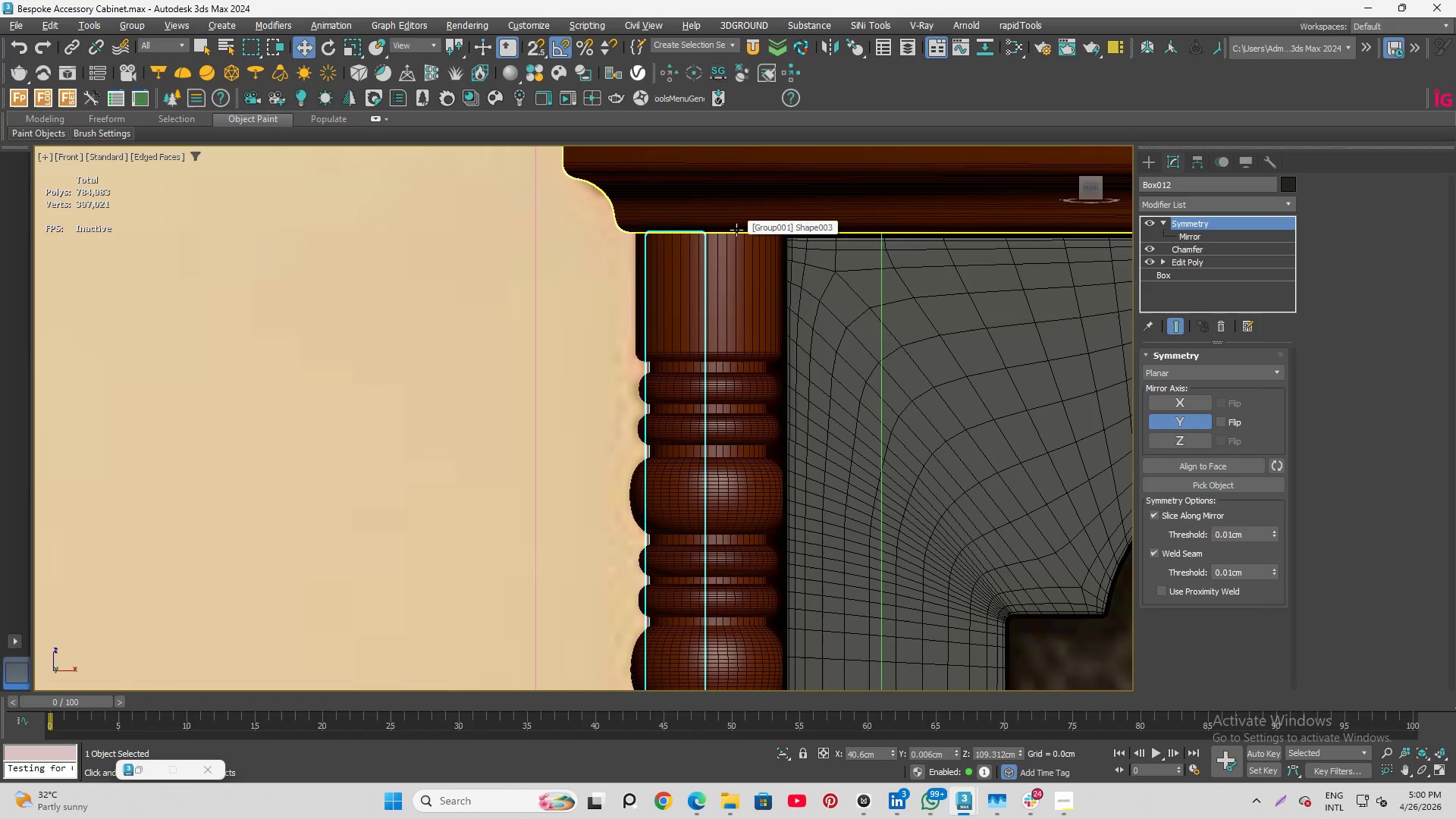 
scroll: coordinate [674, 257], scroll_direction: down, amount: 1.0
 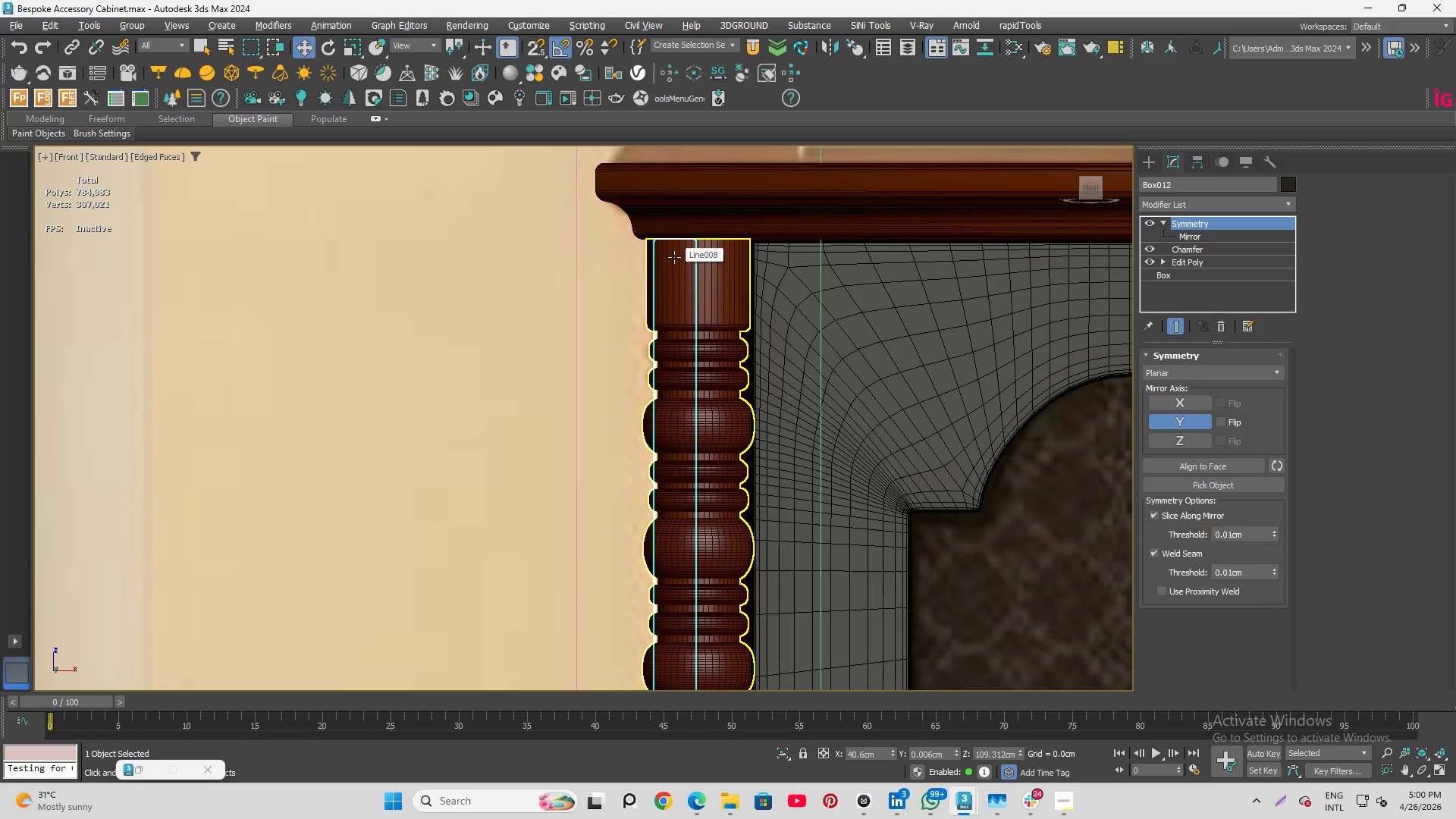 
wait(8.46)
 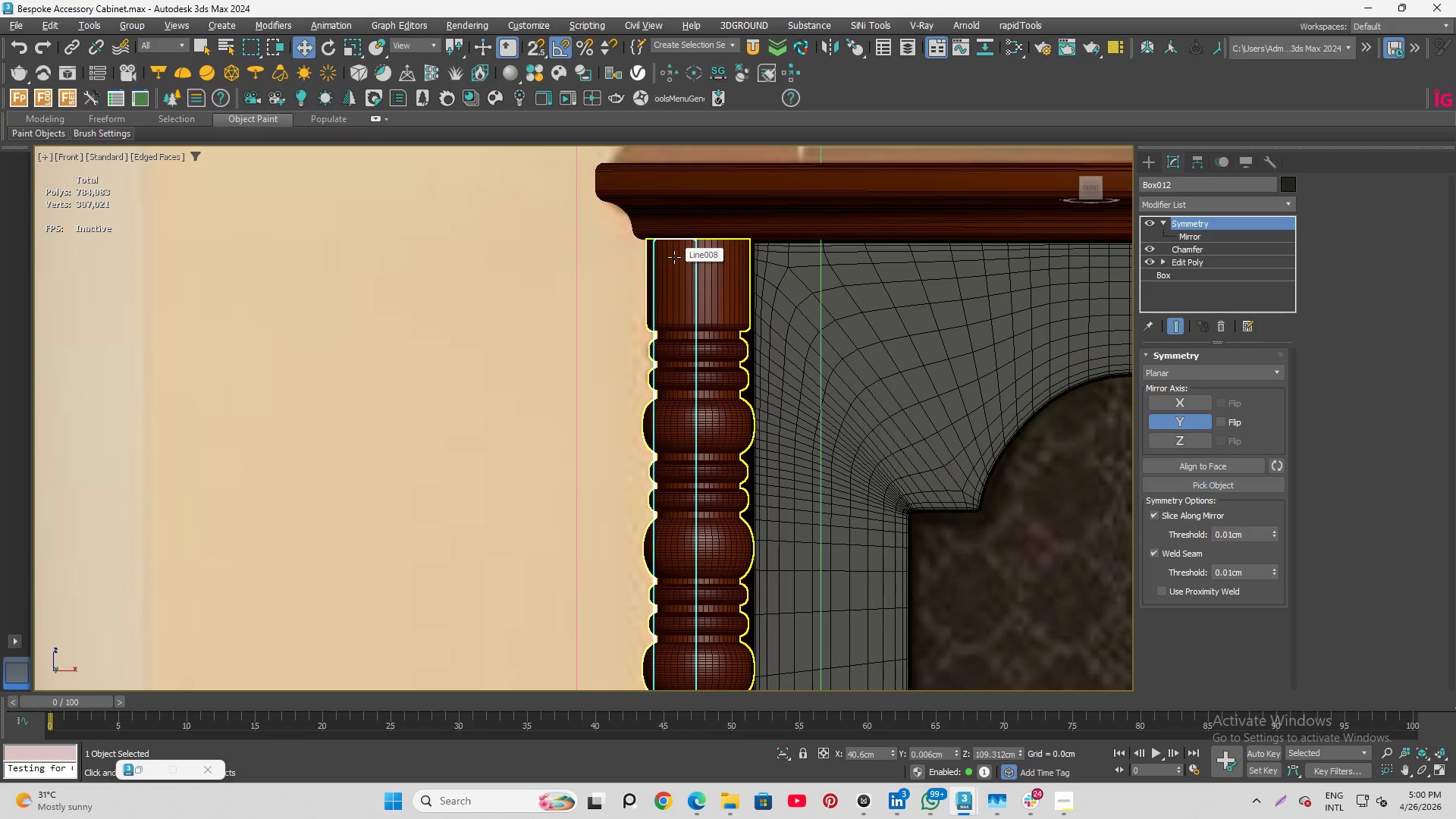 
scroll: coordinate [670, 200], scroll_direction: down, amount: 6.0
 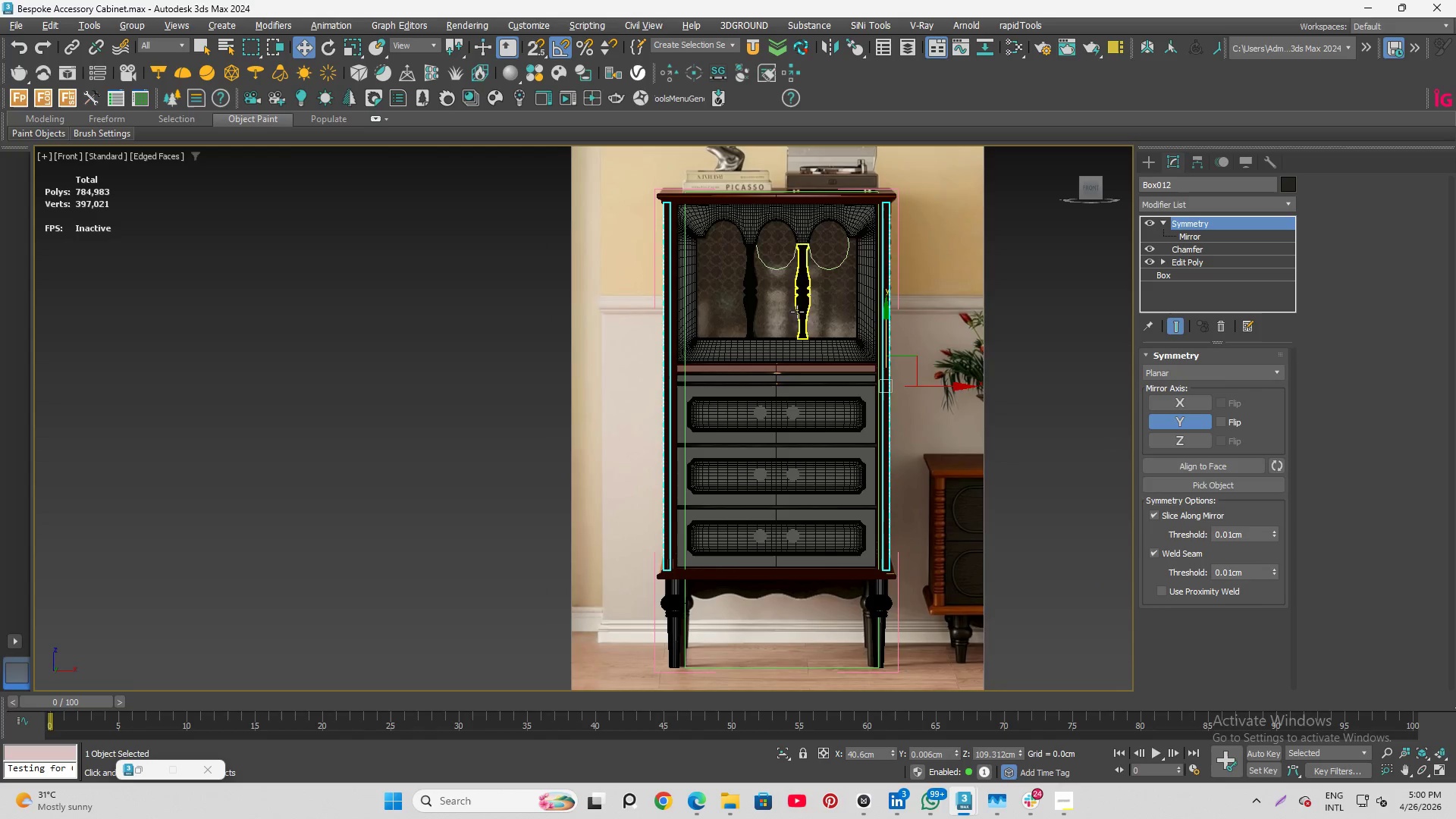 
scroll: coordinate [825, 512], scroll_direction: up, amount: 4.0
 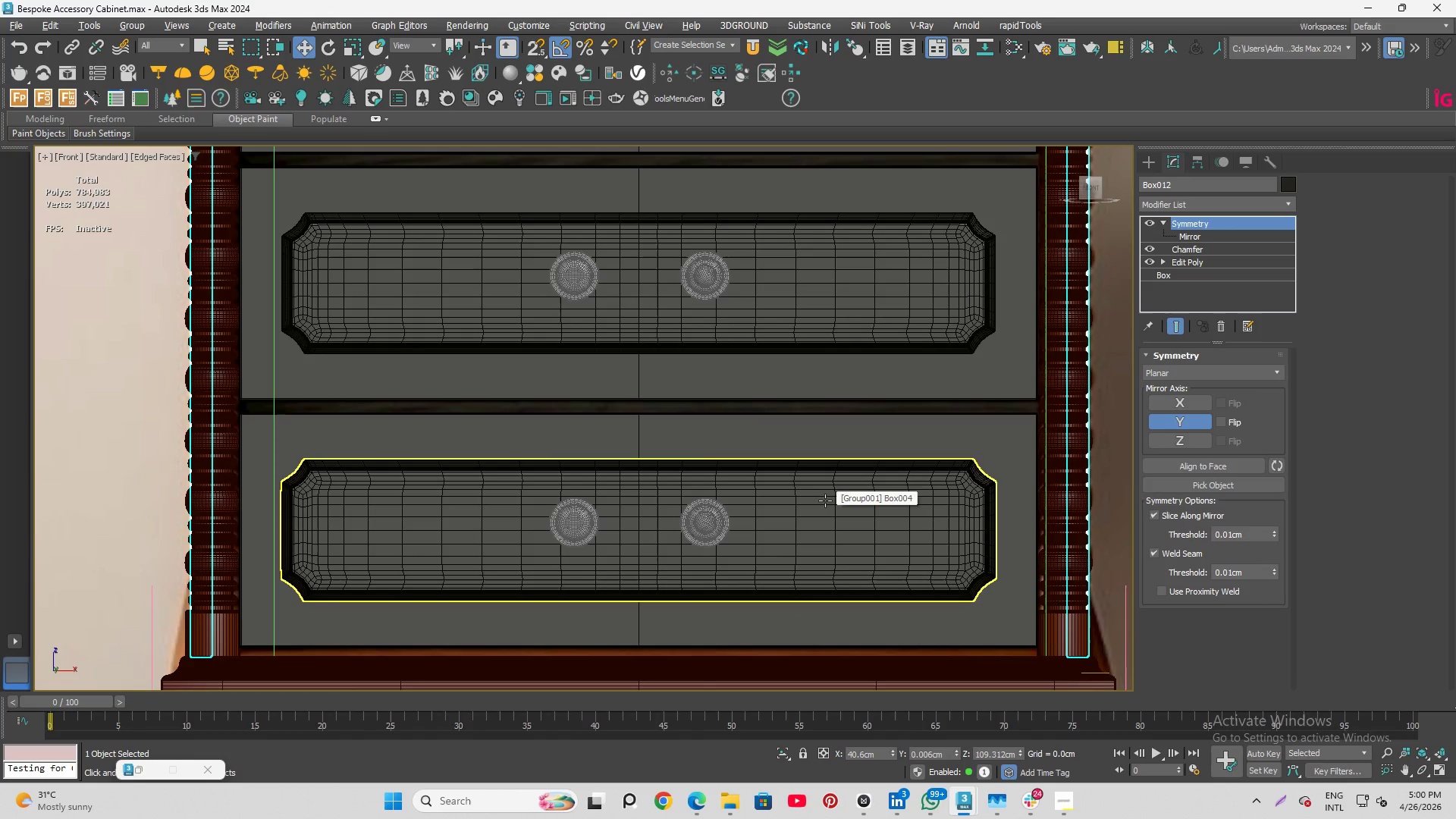 
scroll: coordinate [702, 419], scroll_direction: down, amount: 4.0
 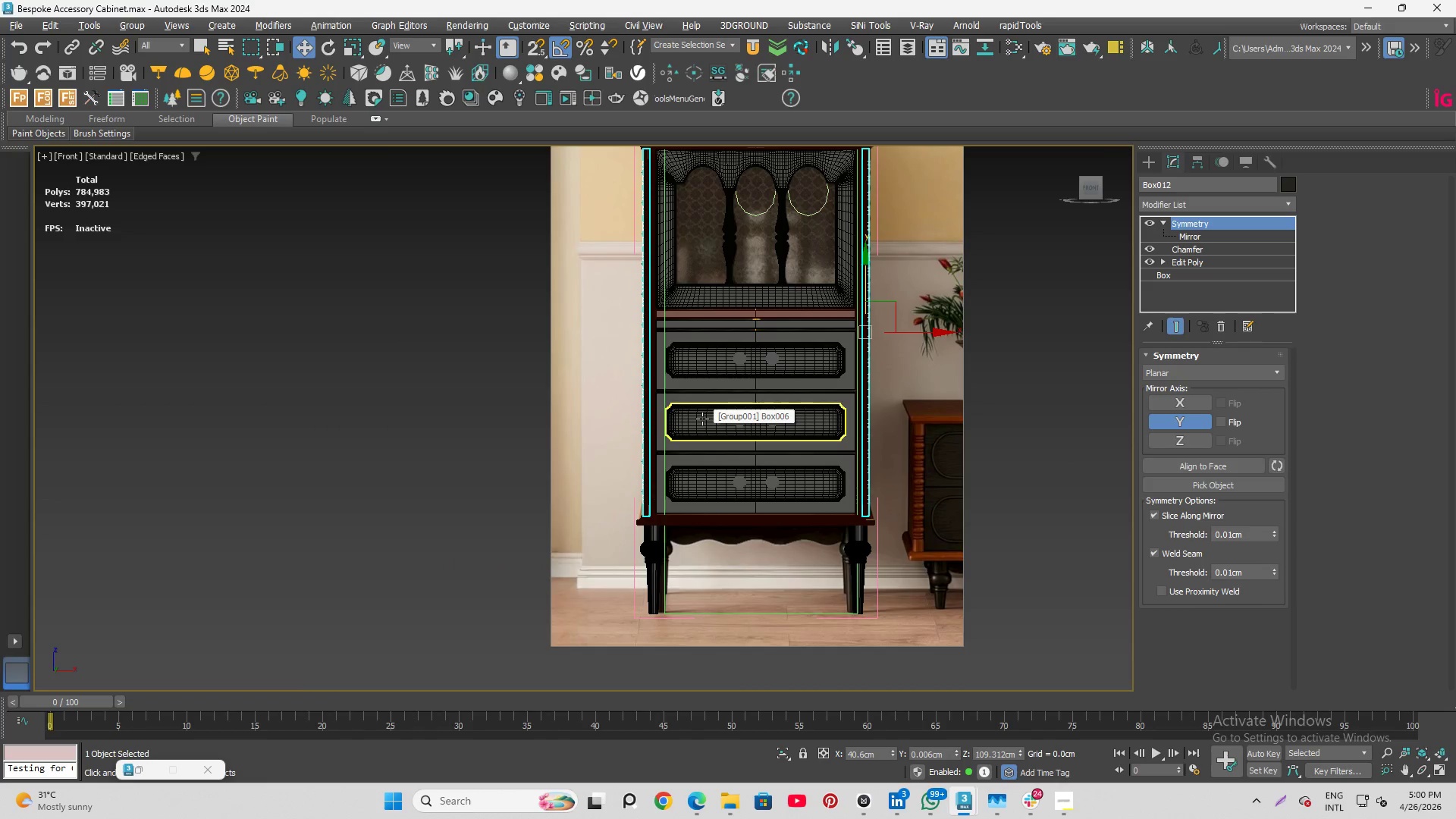 
hold_key(key=AltLeft, duration=0.78)
 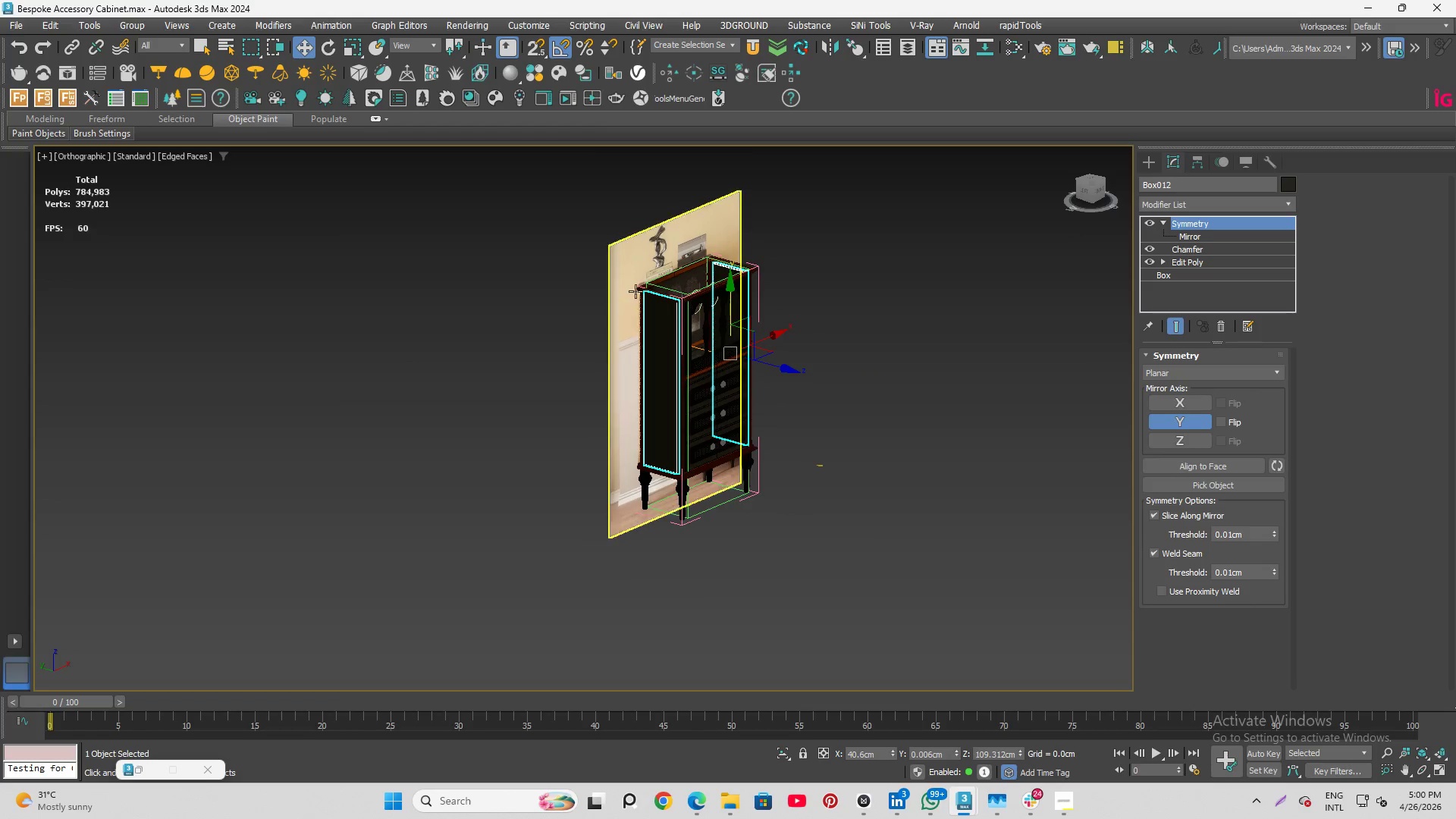 
scroll: coordinate [700, 426], scroll_direction: down, amount: 2.0
 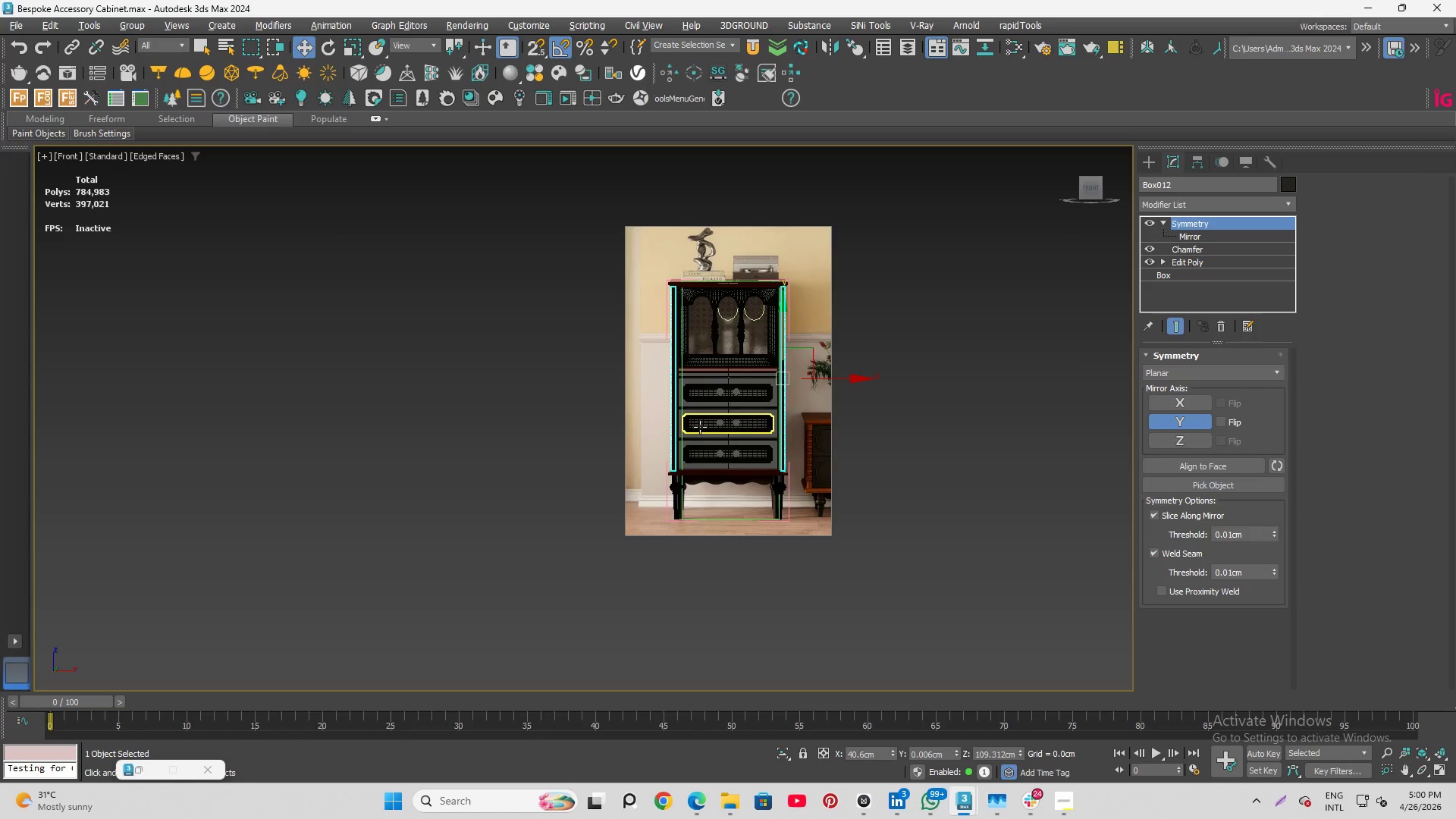 
scroll: coordinate [717, 323], scroll_direction: up, amount: 8.0
 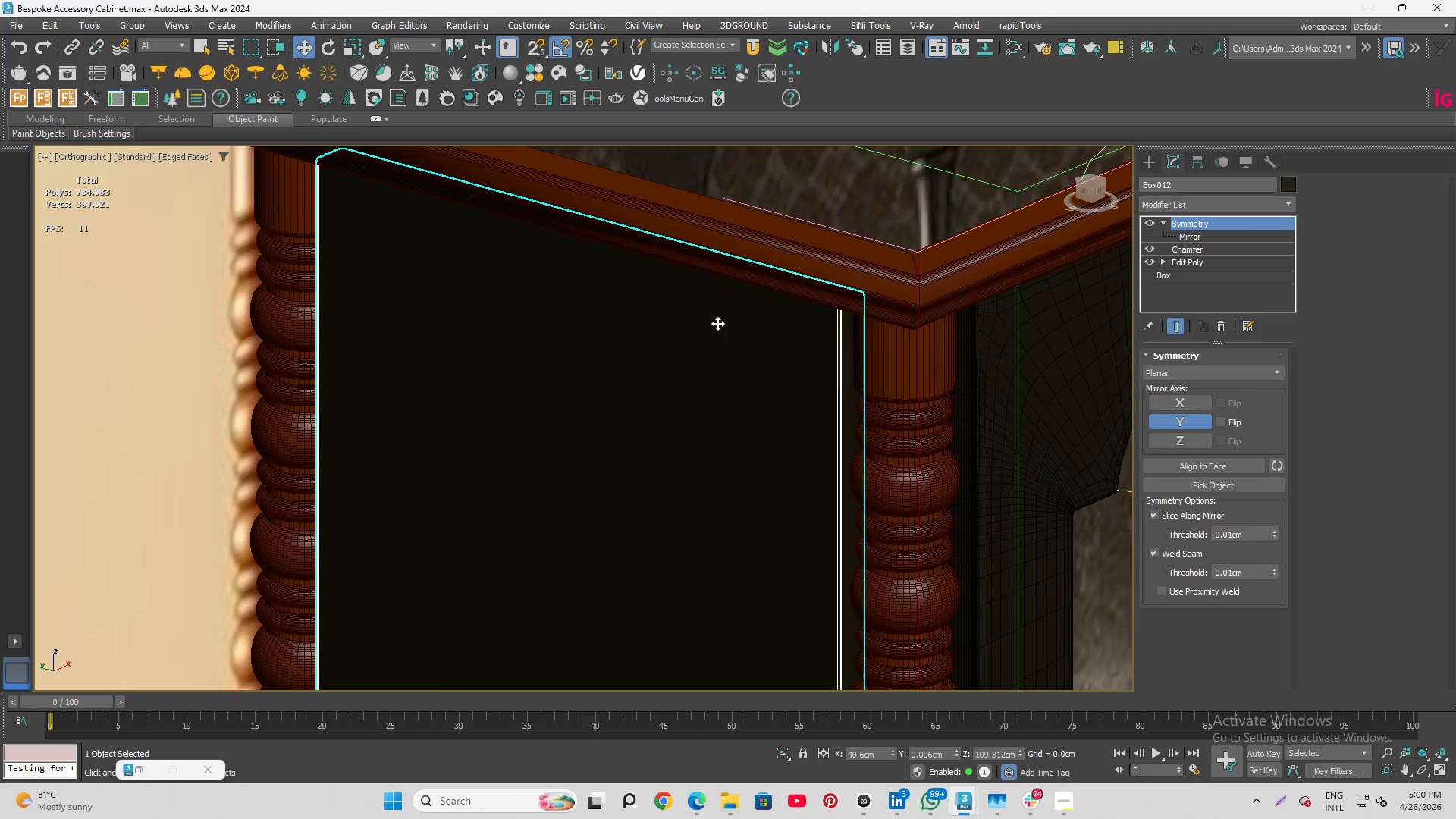 
scroll: coordinate [717, 323], scroll_direction: down, amount: 1.0
 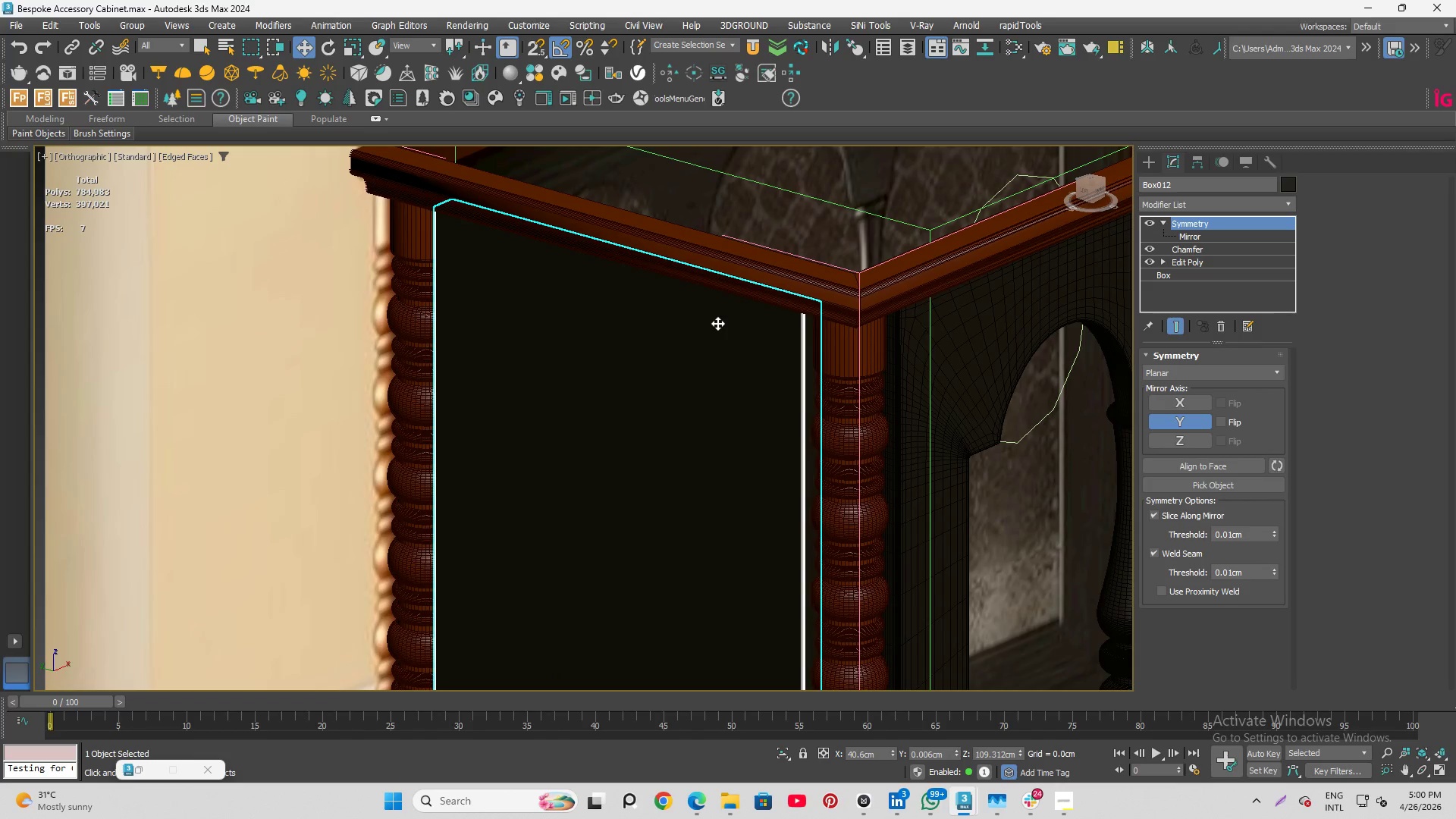 
key(F4)
 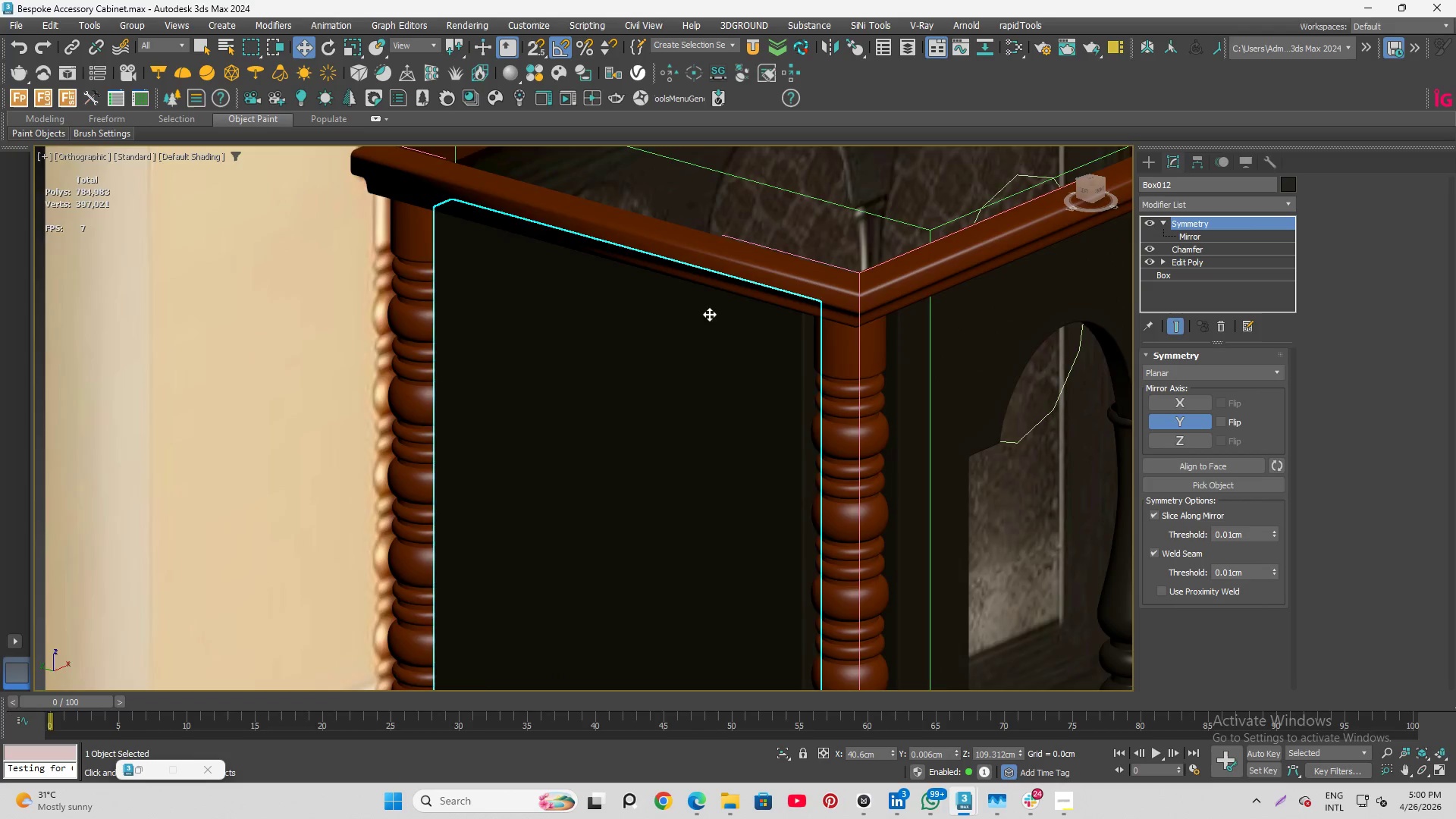 
hold_key(key=AltLeft, duration=3.02)
 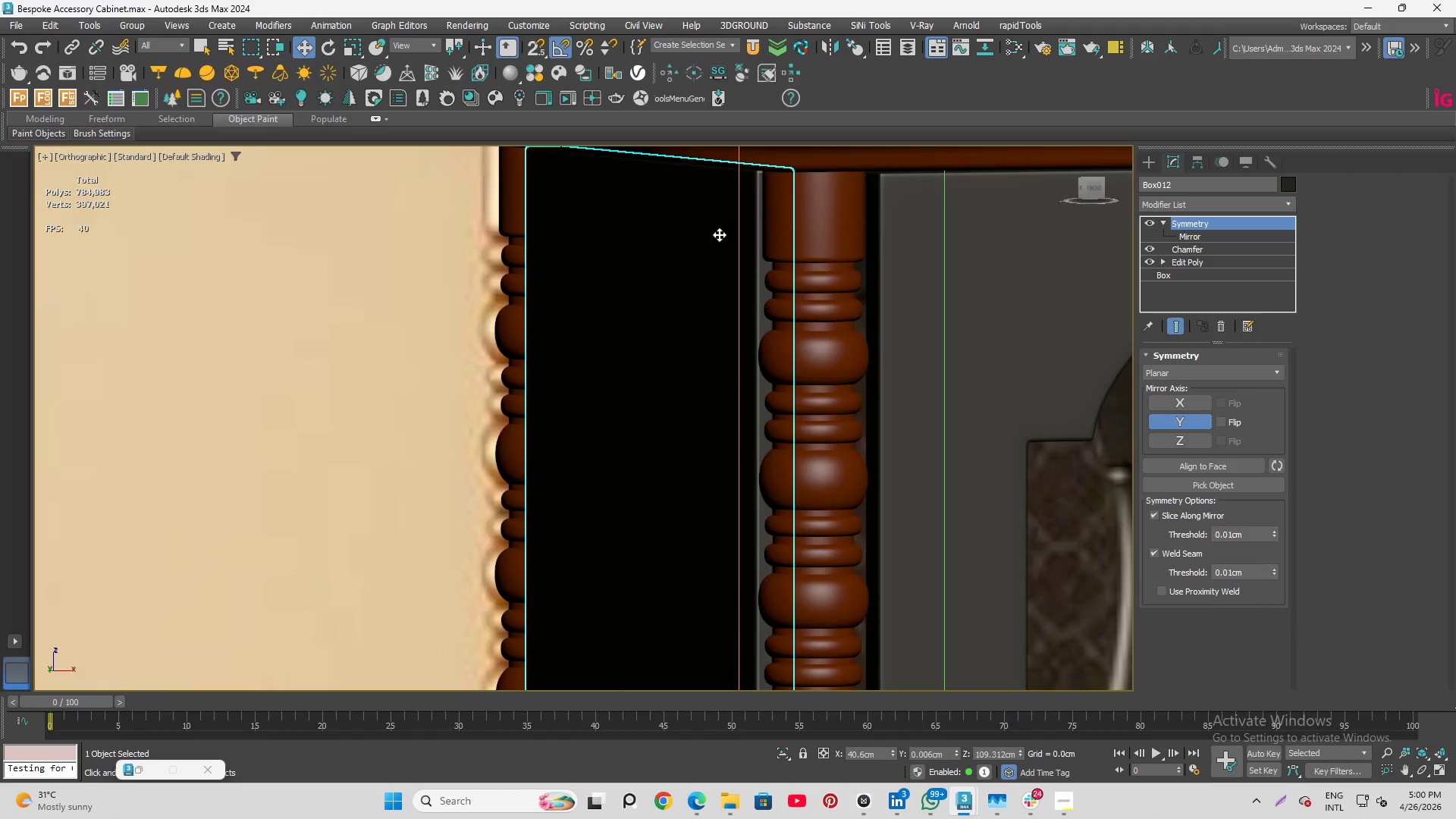 
scroll: coordinate [729, 356], scroll_direction: up, amount: 1.0
 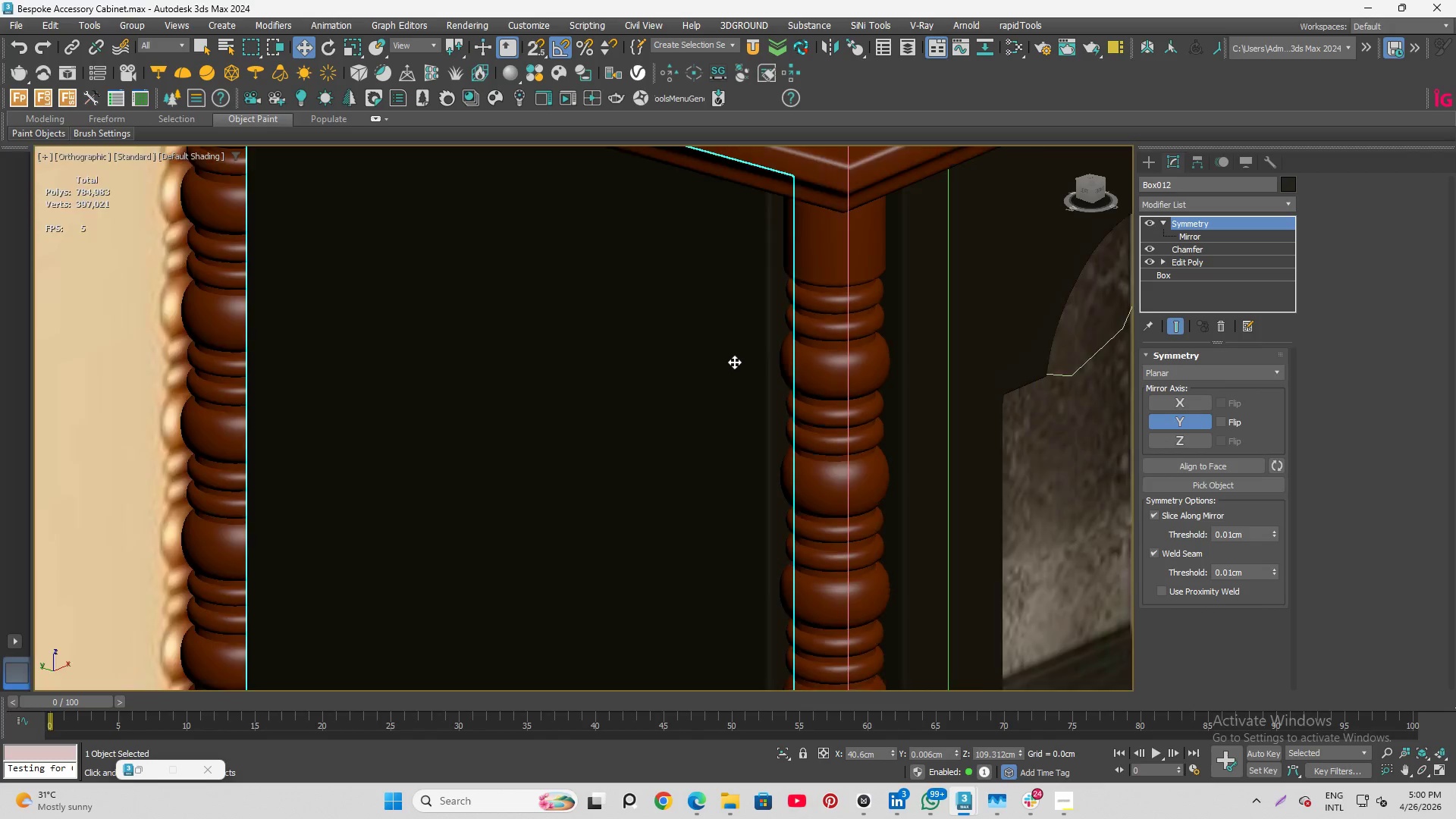 
scroll: coordinate [719, 234], scroll_direction: down, amount: 3.0
 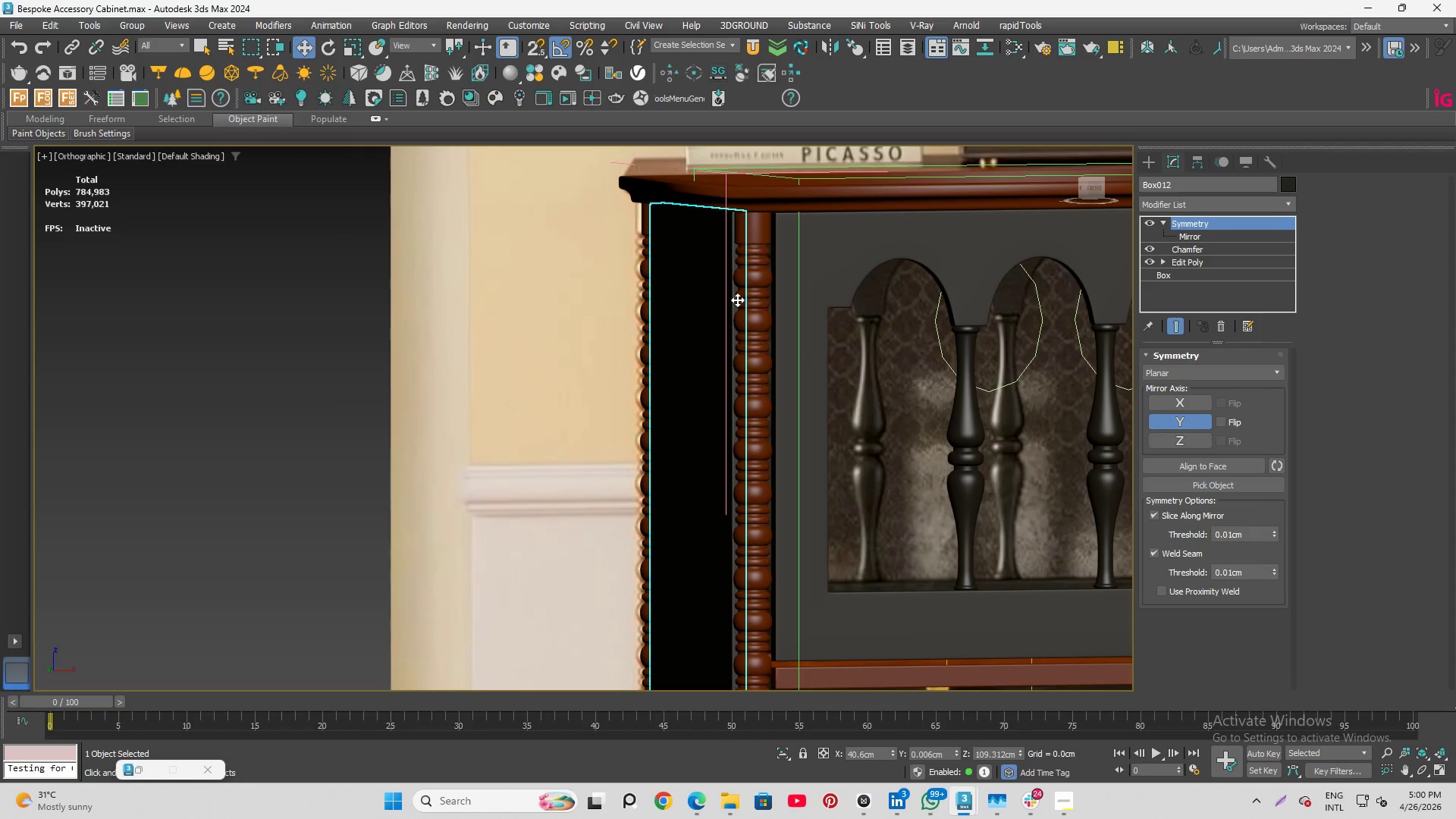 
hold_key(key=AltLeft, duration=0.88)
 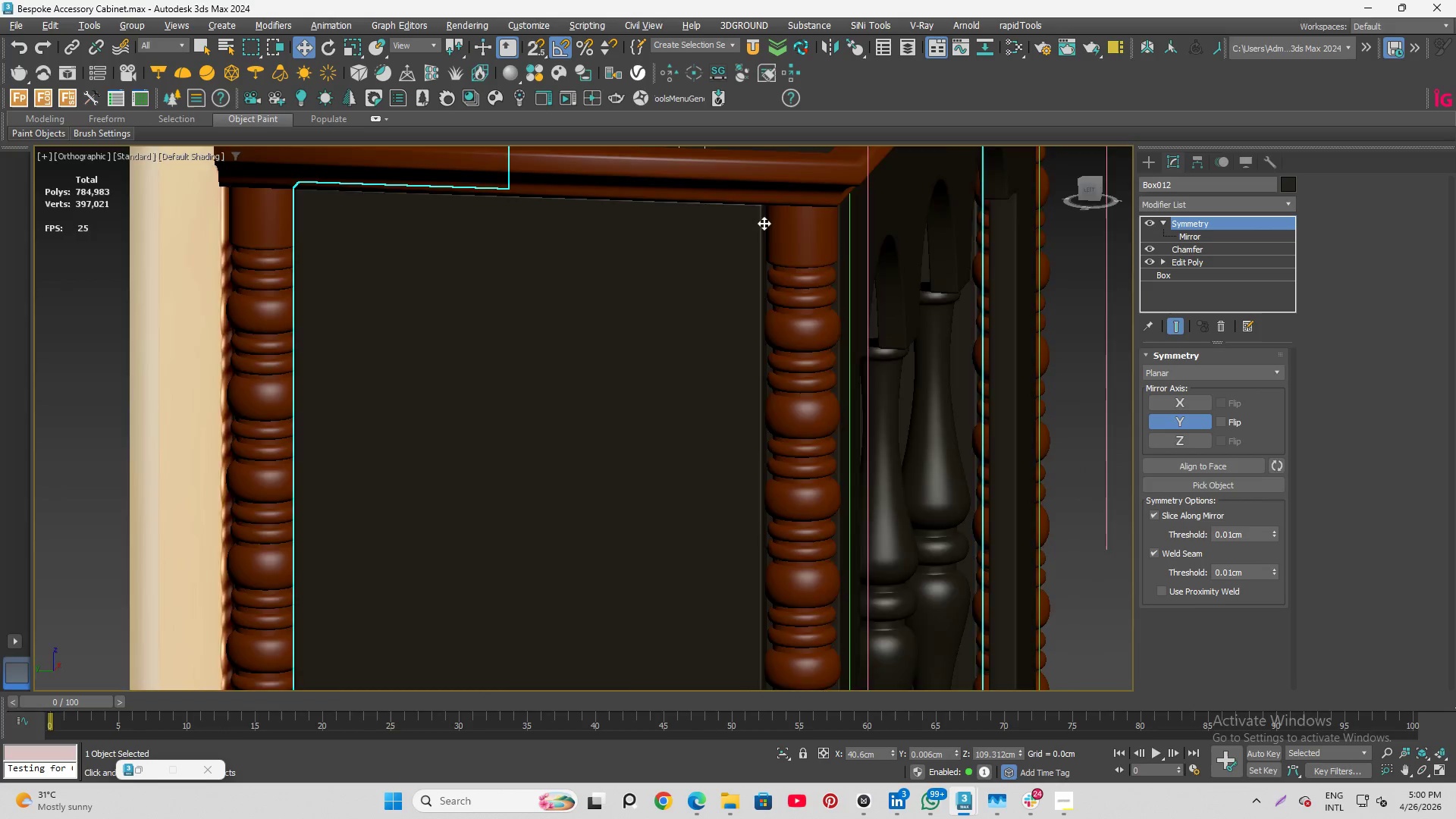 
hold_key(key=AltLeft, duration=2.58)
 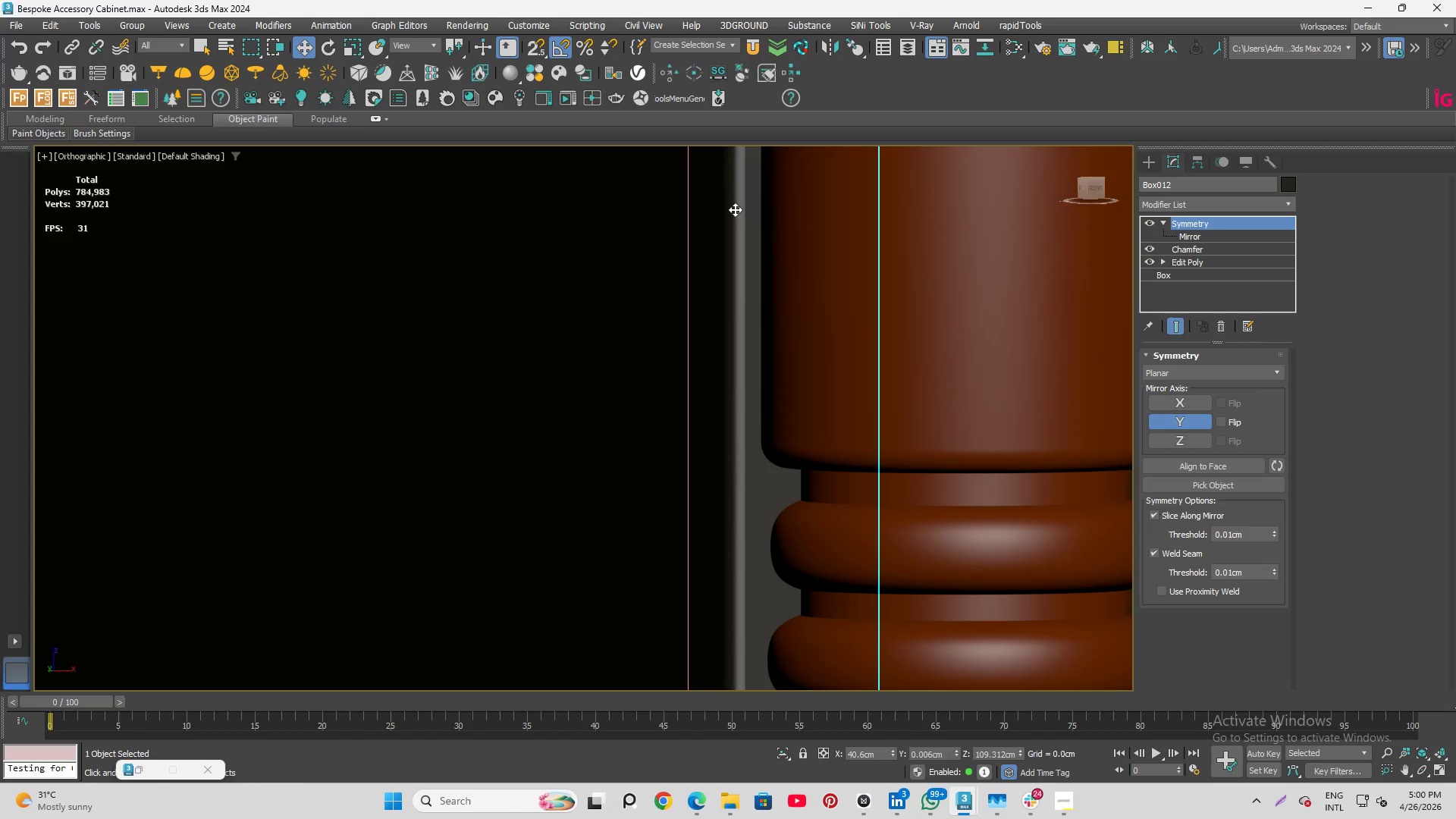 
scroll: coordinate [764, 227], scroll_direction: up, amount: 8.0
 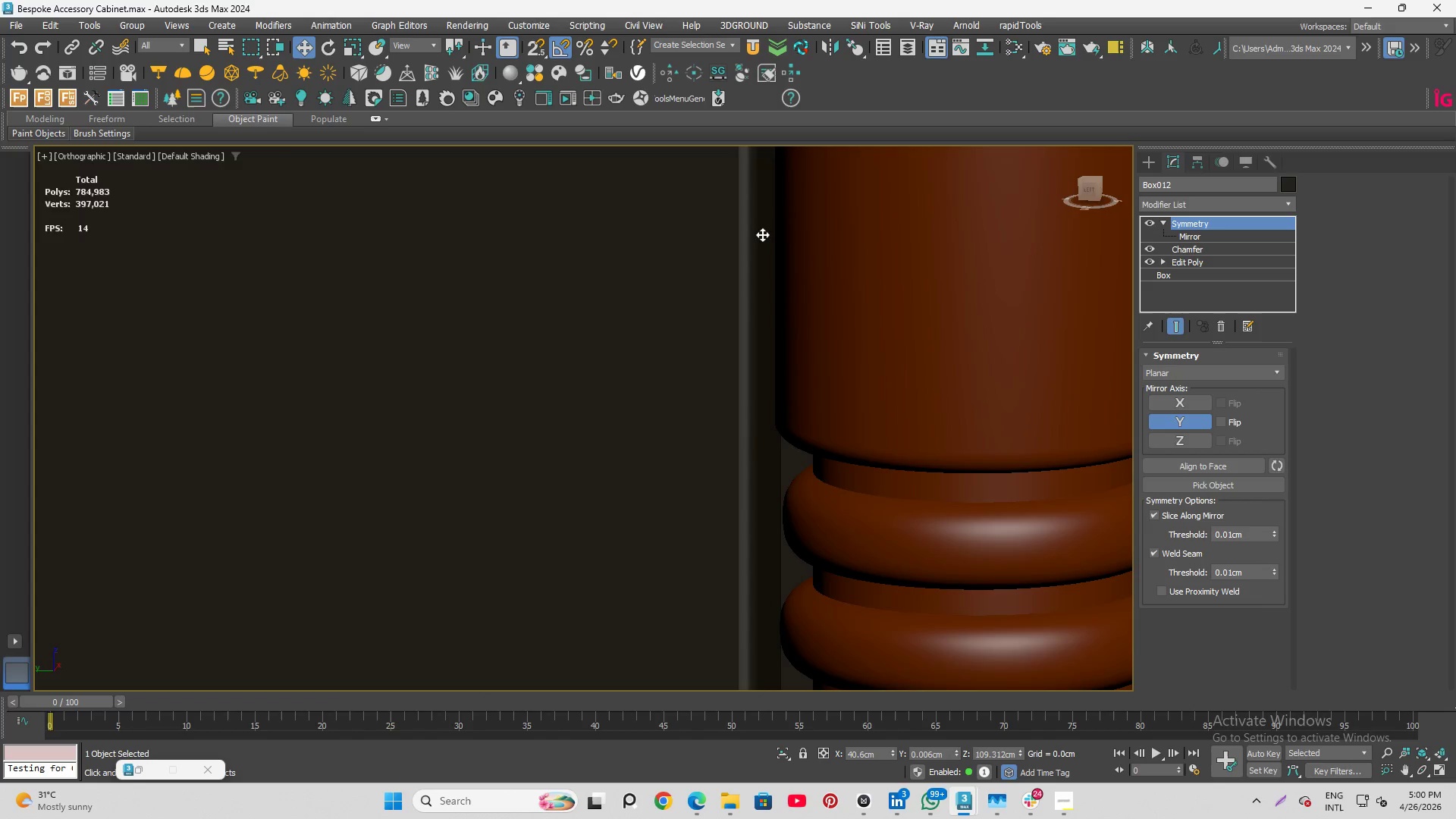 
scroll: coordinate [755, 262], scroll_direction: down, amount: 8.0
 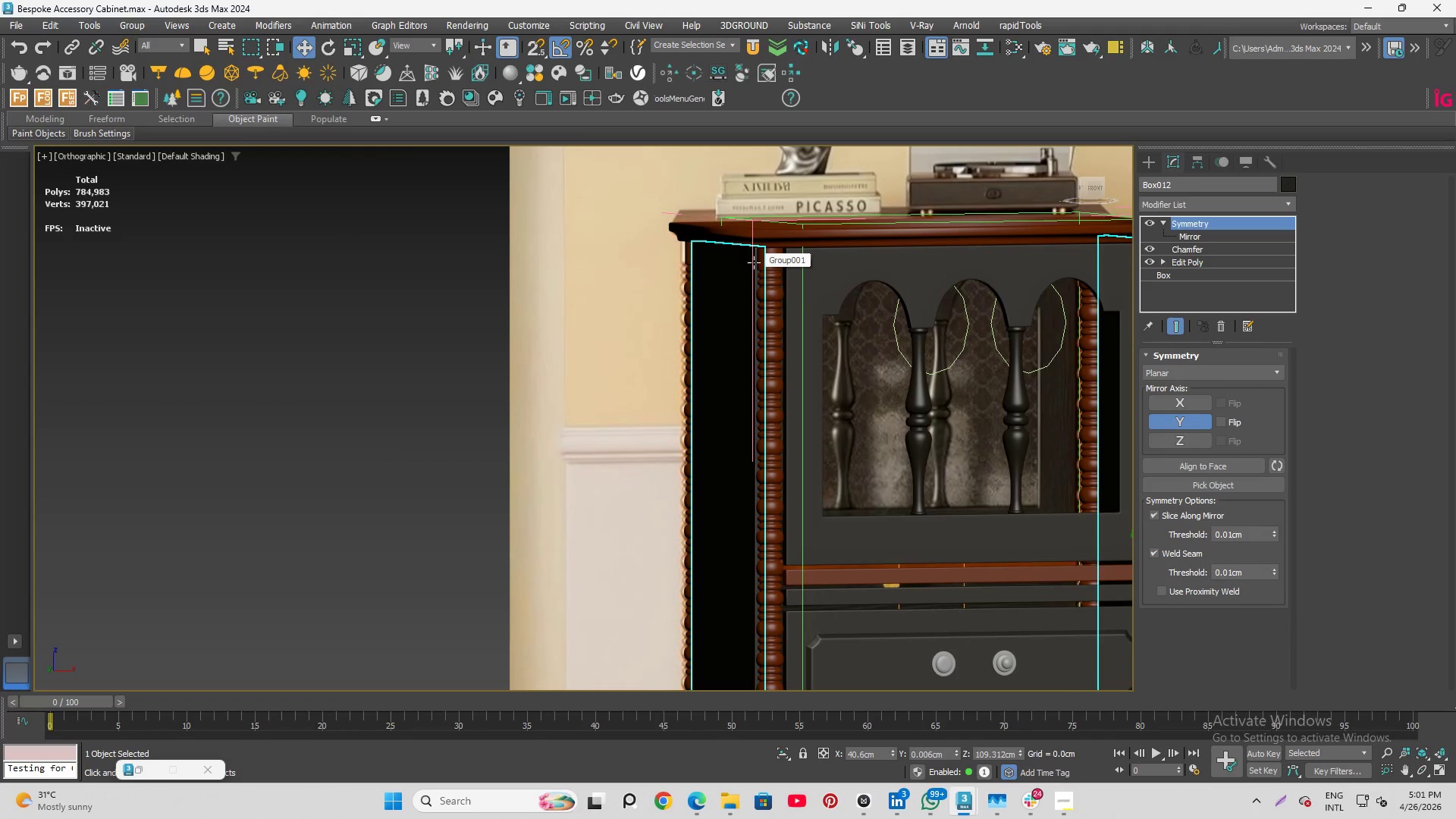 
wait(10.16)
 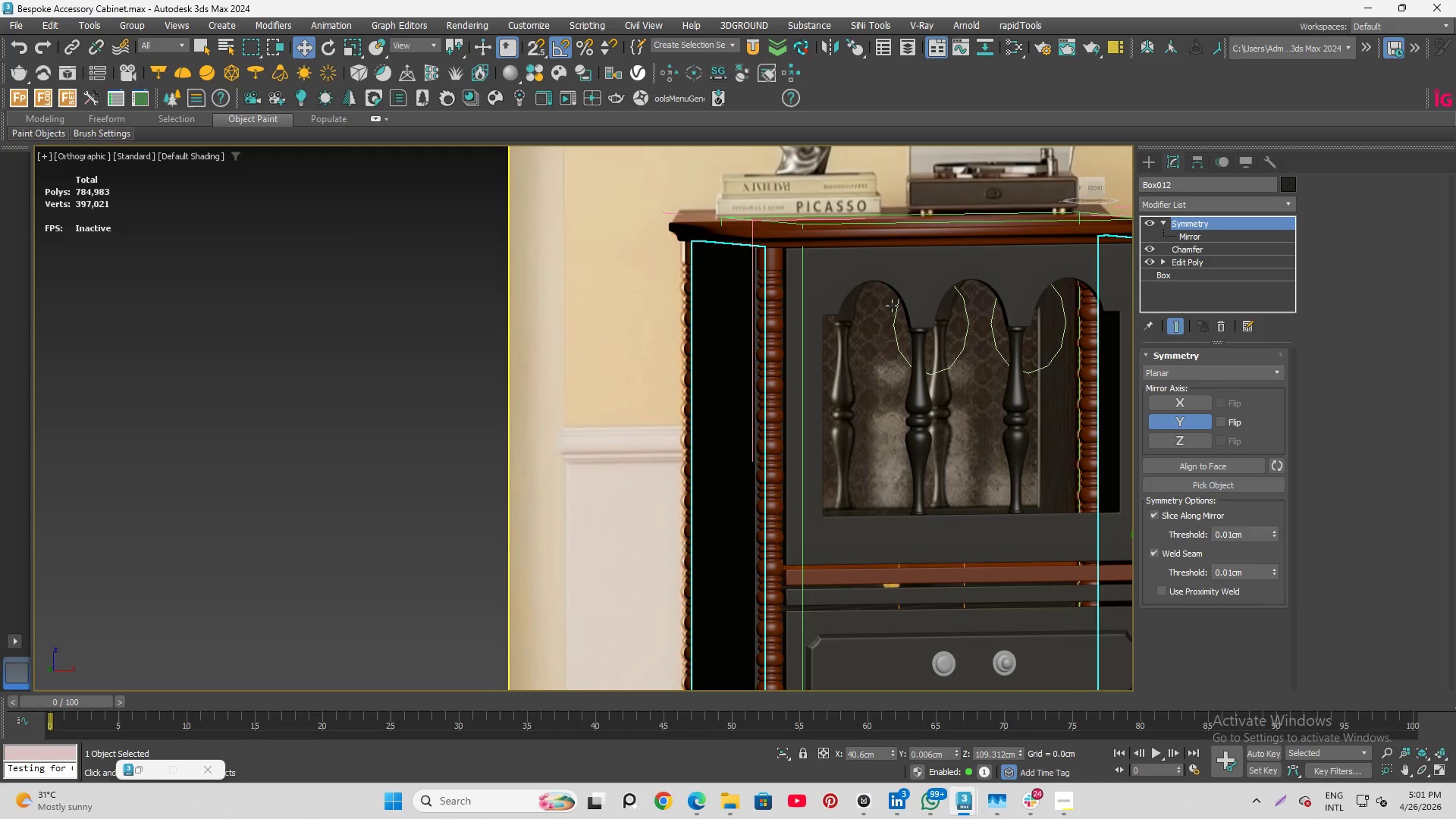 
hold_key(key=AltLeft, duration=2.67)
scroll: coordinate [682, 246], scroll_direction: none, amount: 0.0
 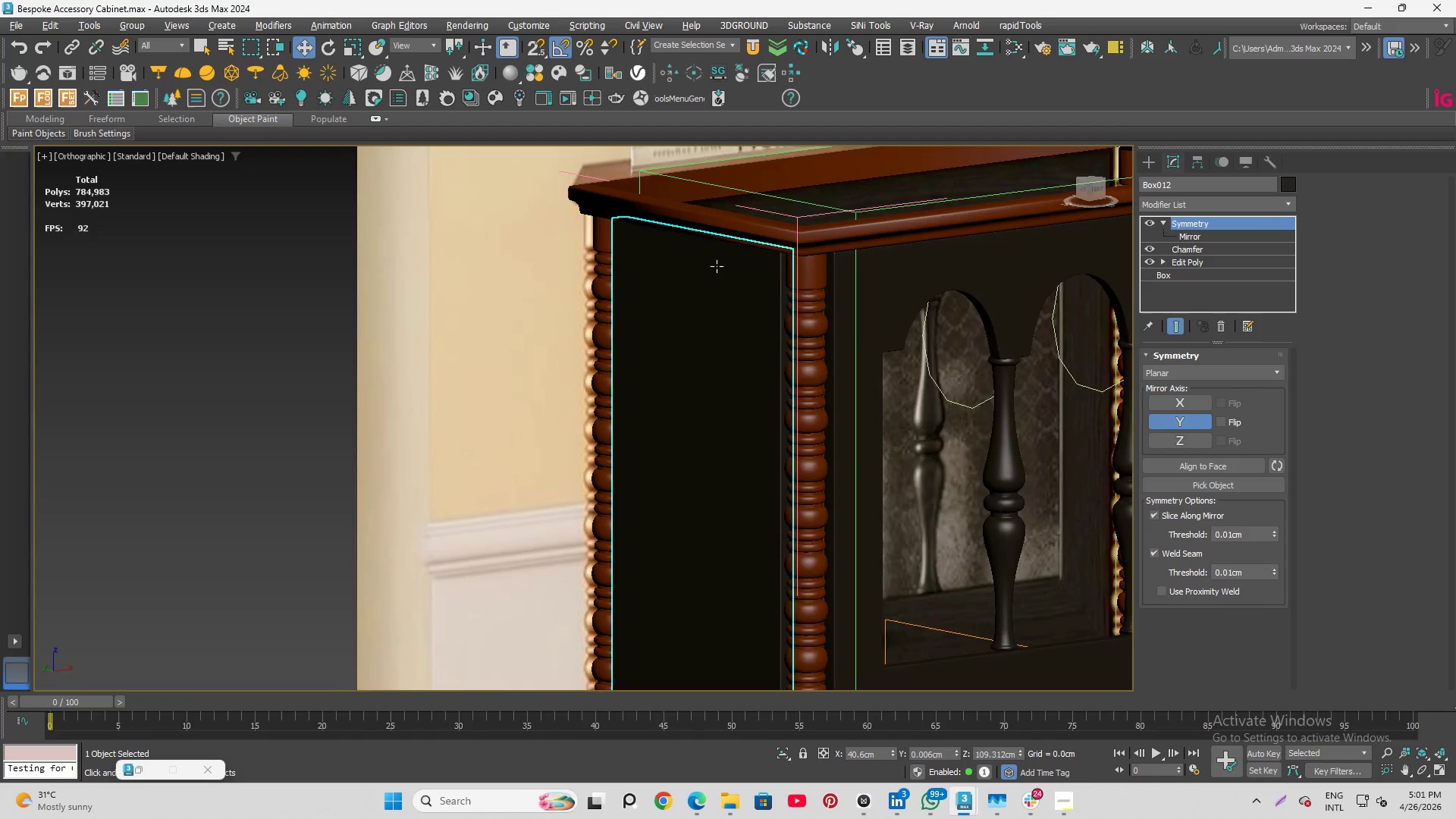 
hold_key(key=AltLeft, duration=4.62)
scroll: coordinate [843, 297], scroll_direction: down, amount: 1.0
 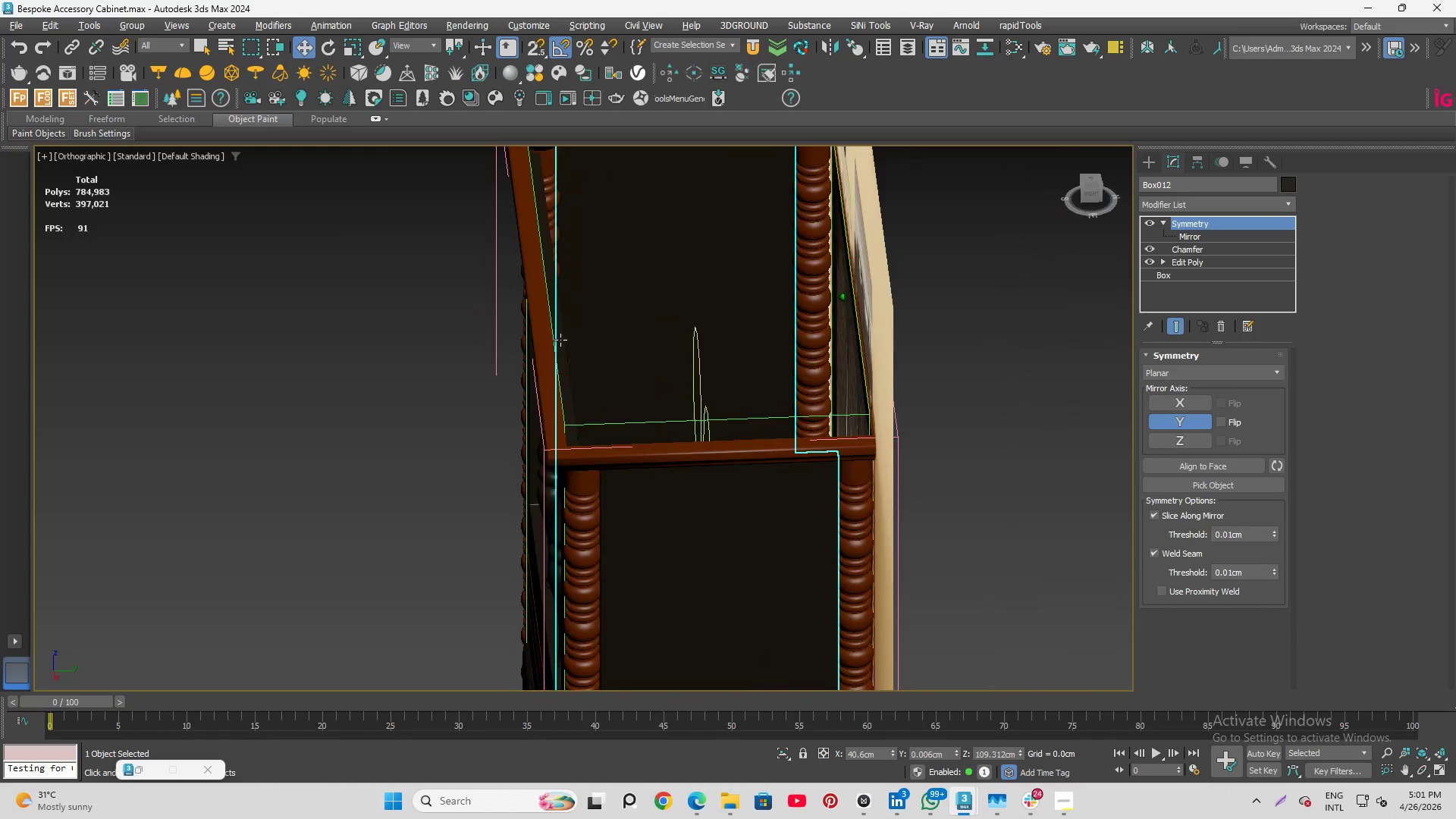 
hold_key(key=AltLeft, duration=1.89)
 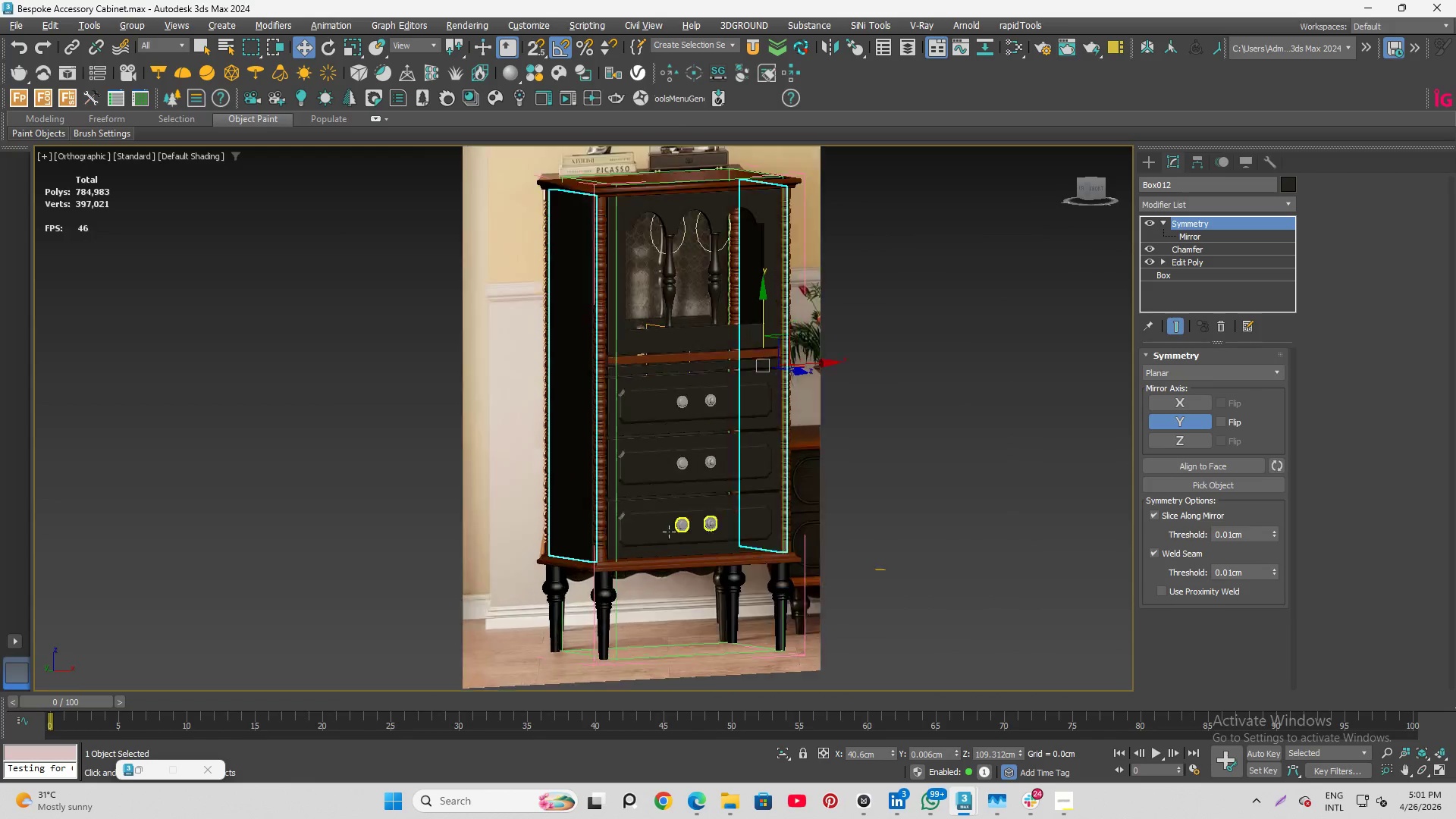 
scroll: coordinate [684, 246], scroll_direction: down, amount: 4.0
 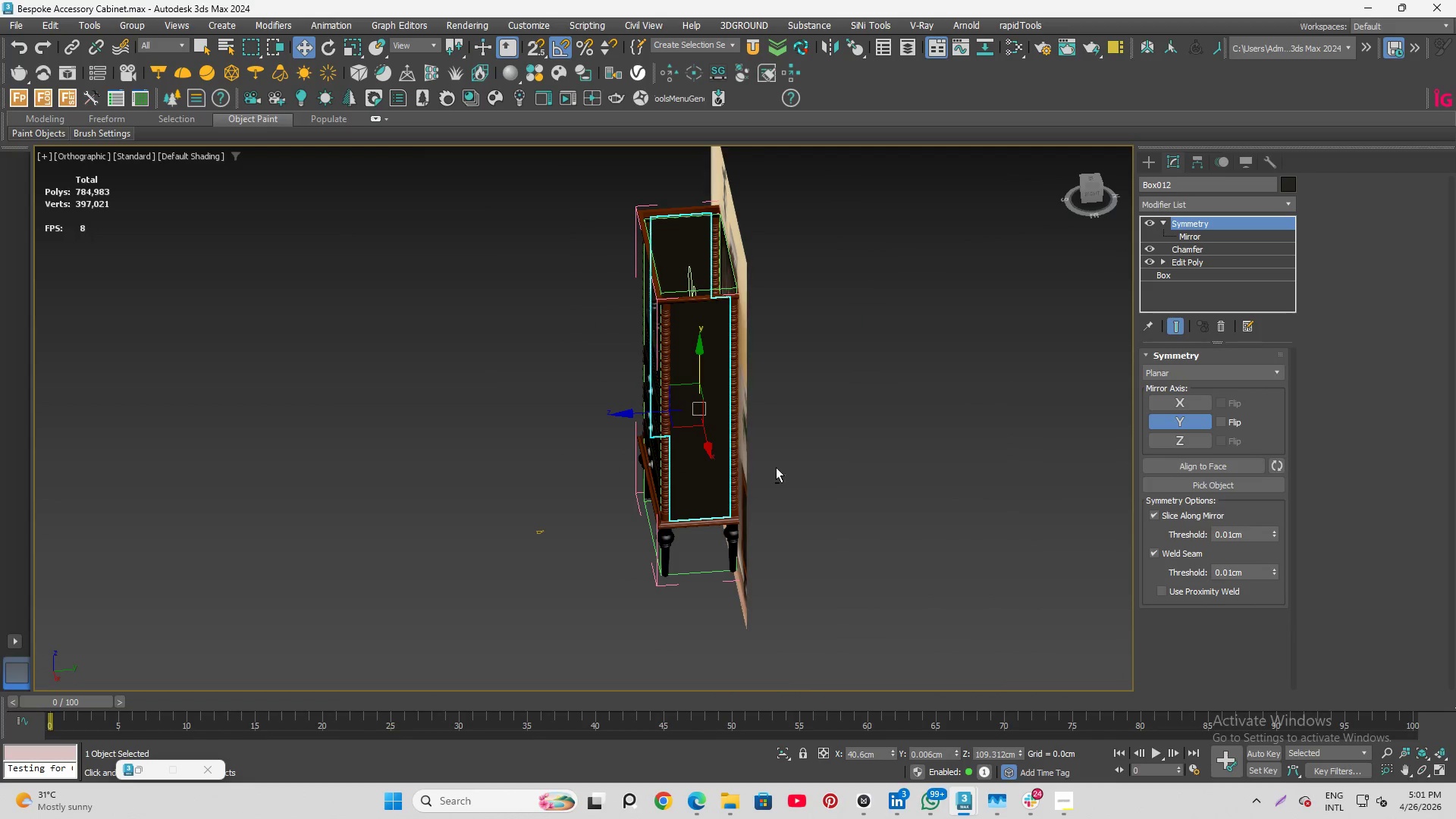 
hold_key(key=AltLeft, duration=8.03)
 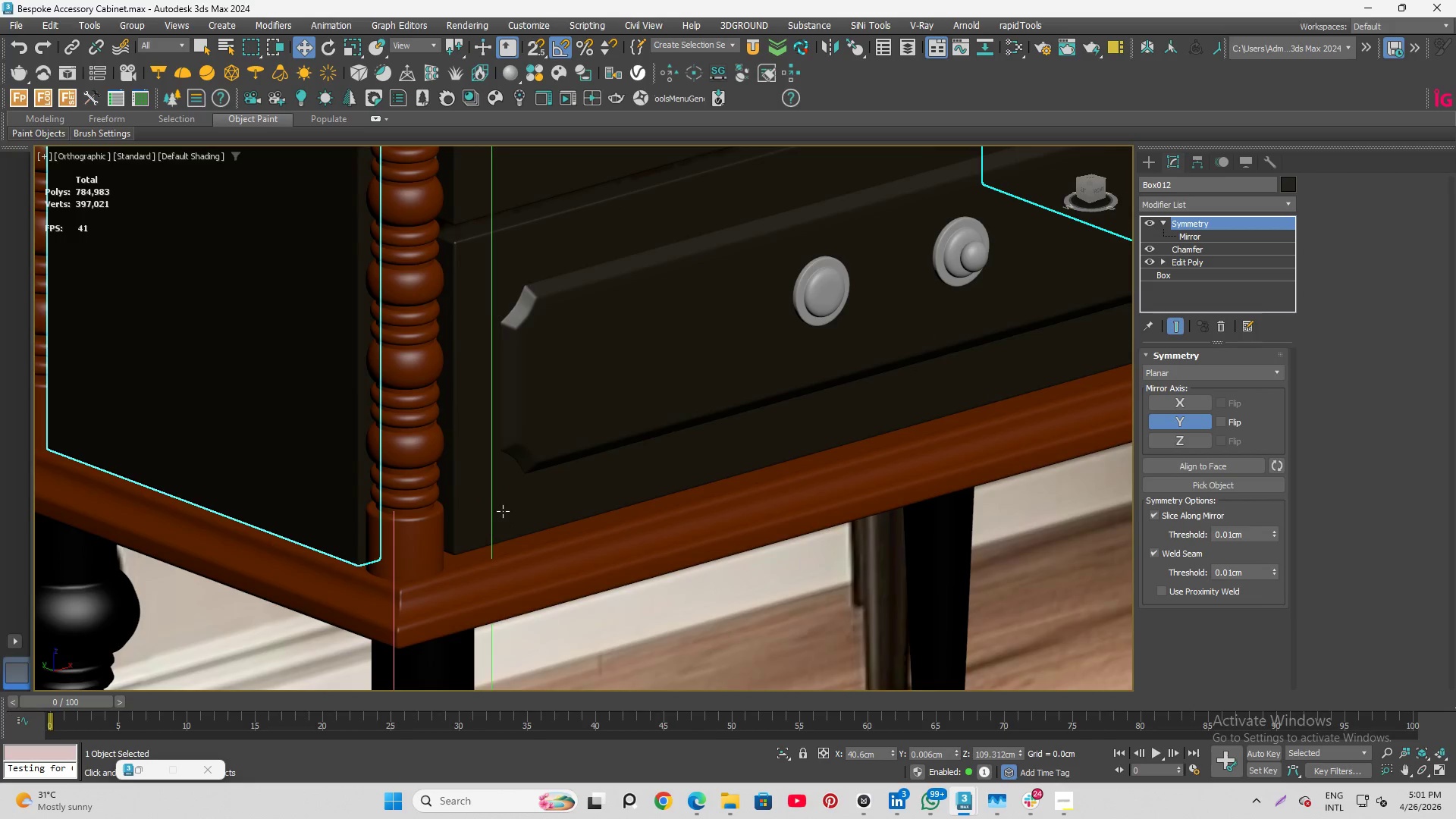 
scroll: coordinate [487, 504], scroll_direction: up, amount: 6.0
 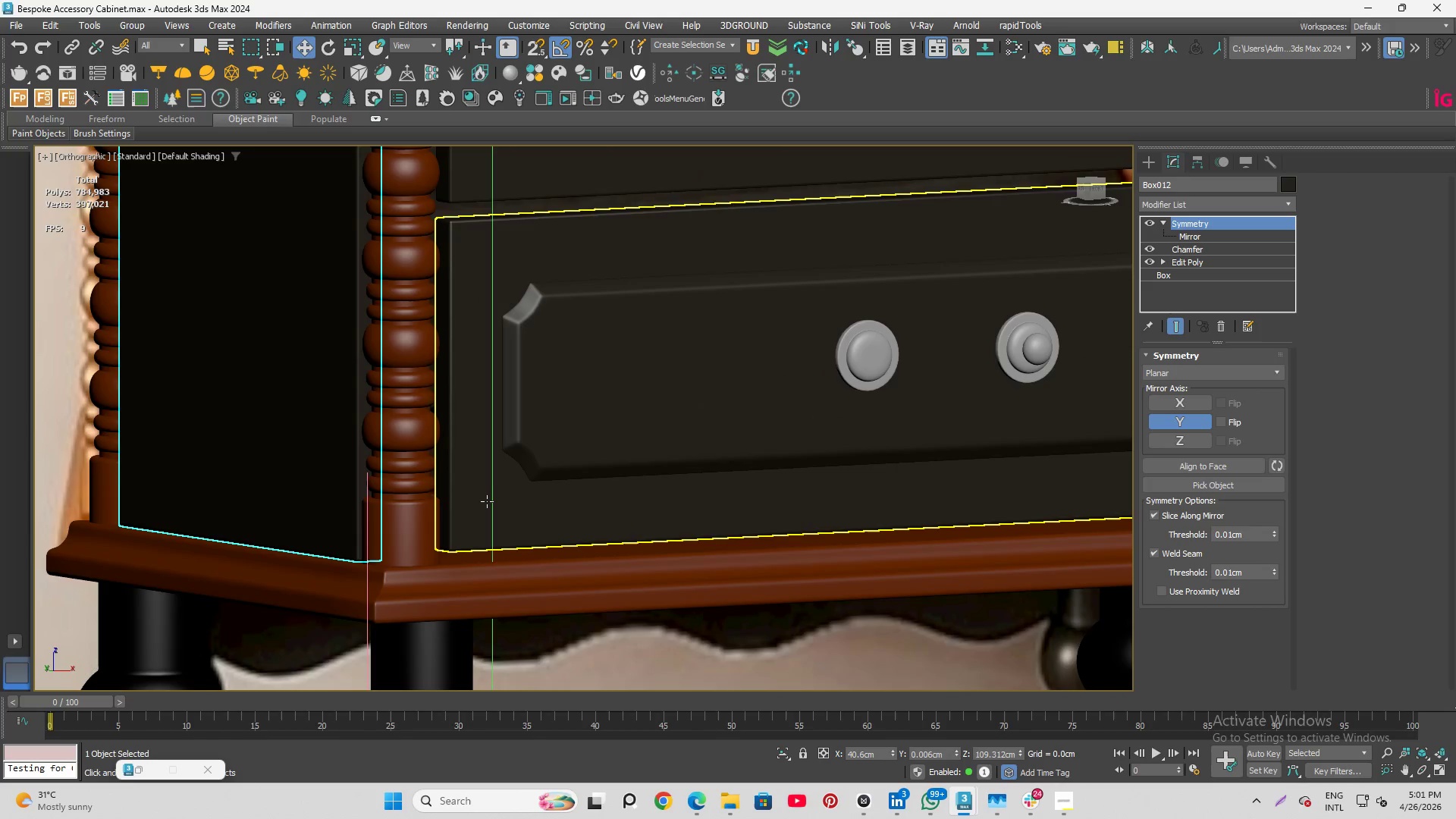 
scroll: coordinate [503, 511], scroll_direction: down, amount: 2.0
 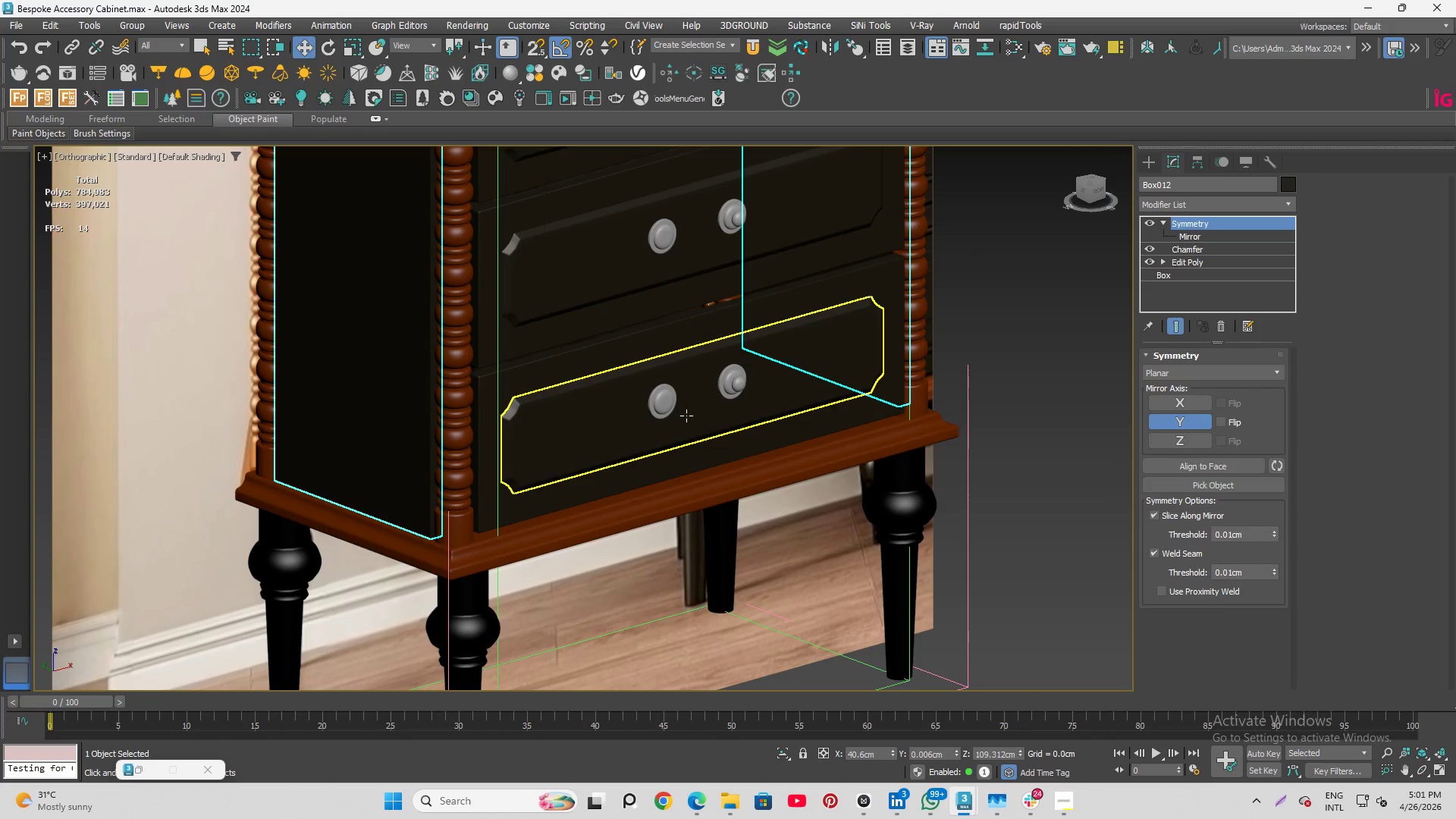 
hold_key(key=AltLeft, duration=12.25)
 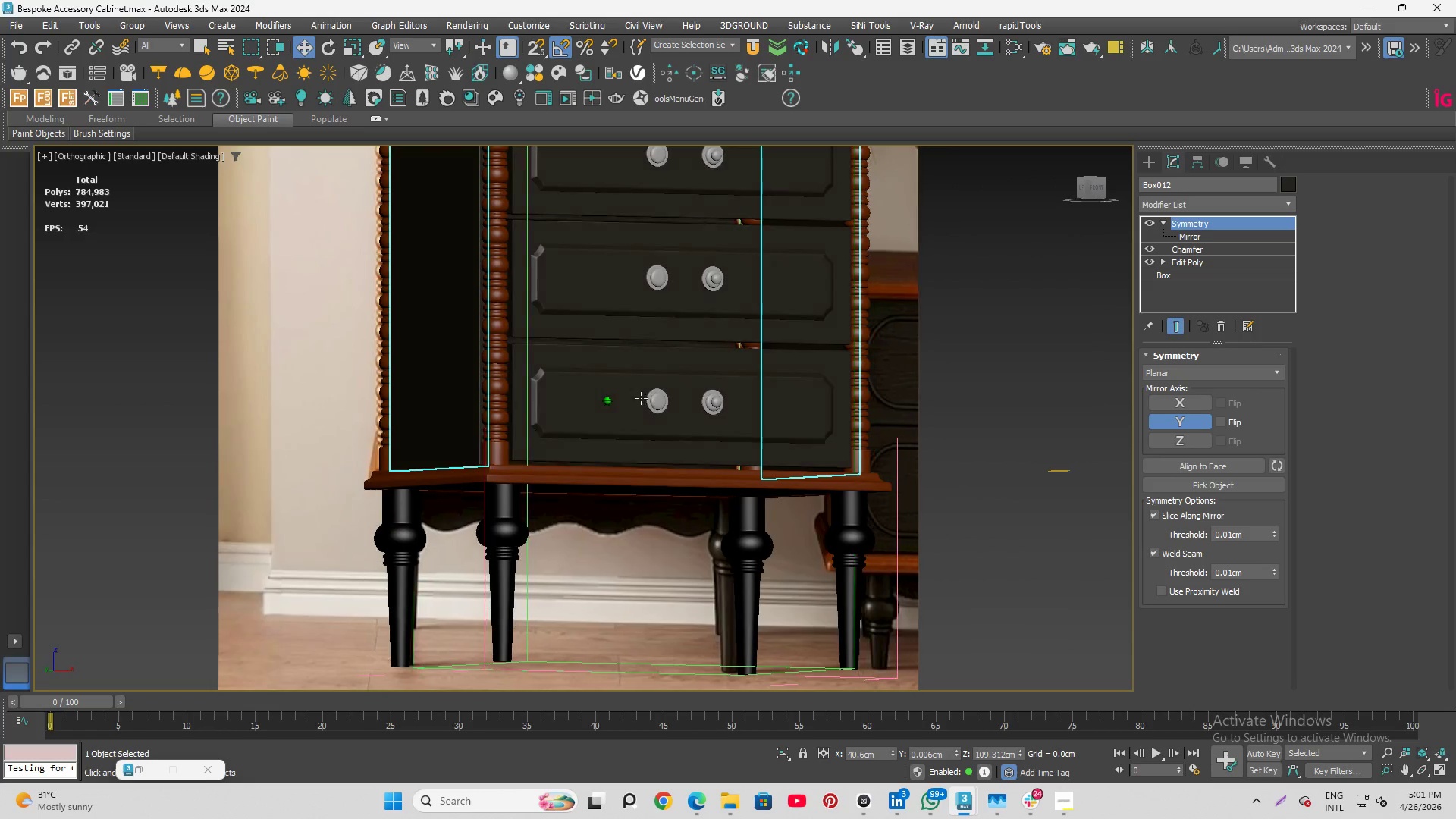 
scroll: coordinate [658, 449], scroll_direction: down, amount: 6.0
 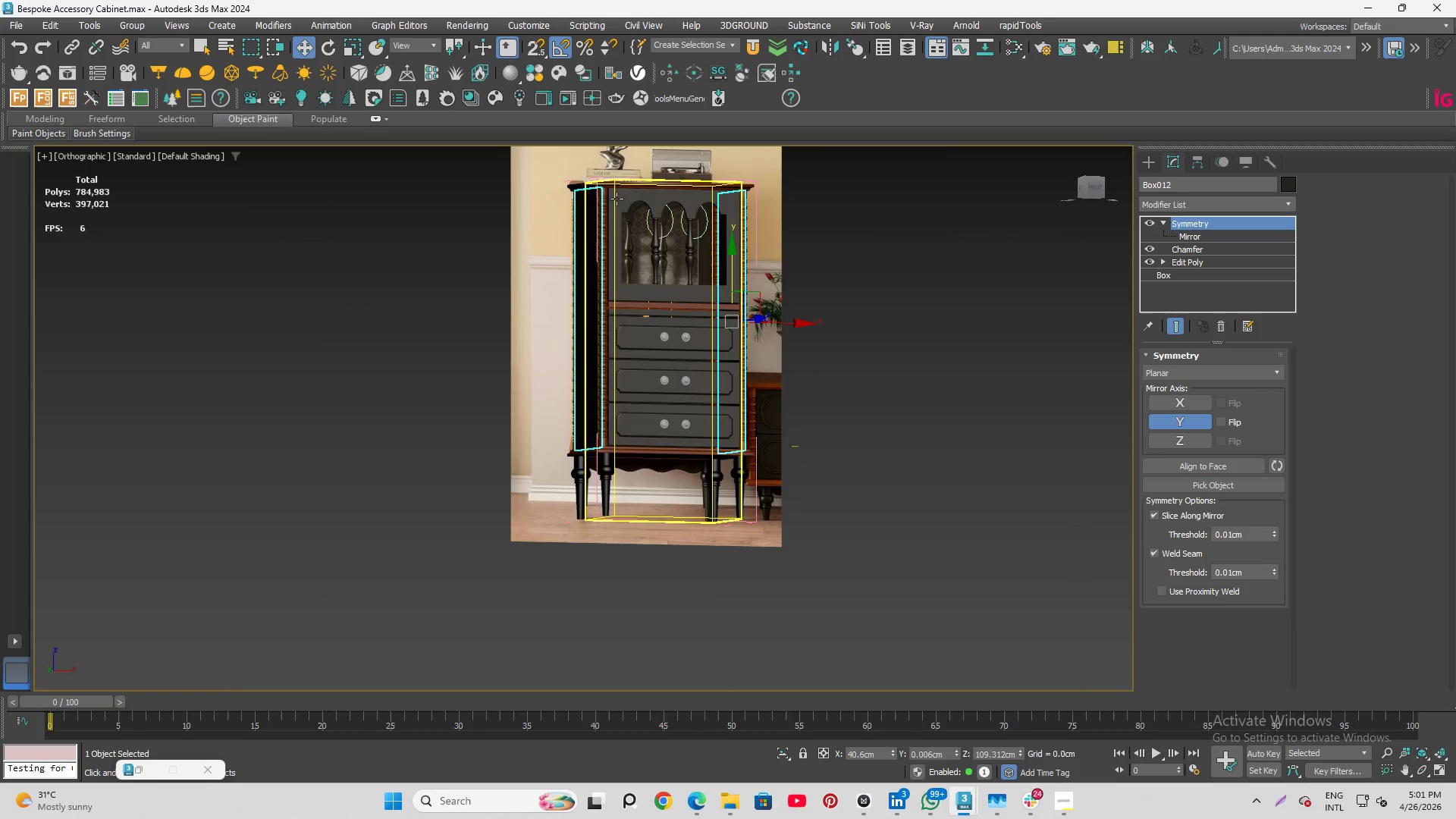 
hold_key(key=AltLeft, duration=2.7)
 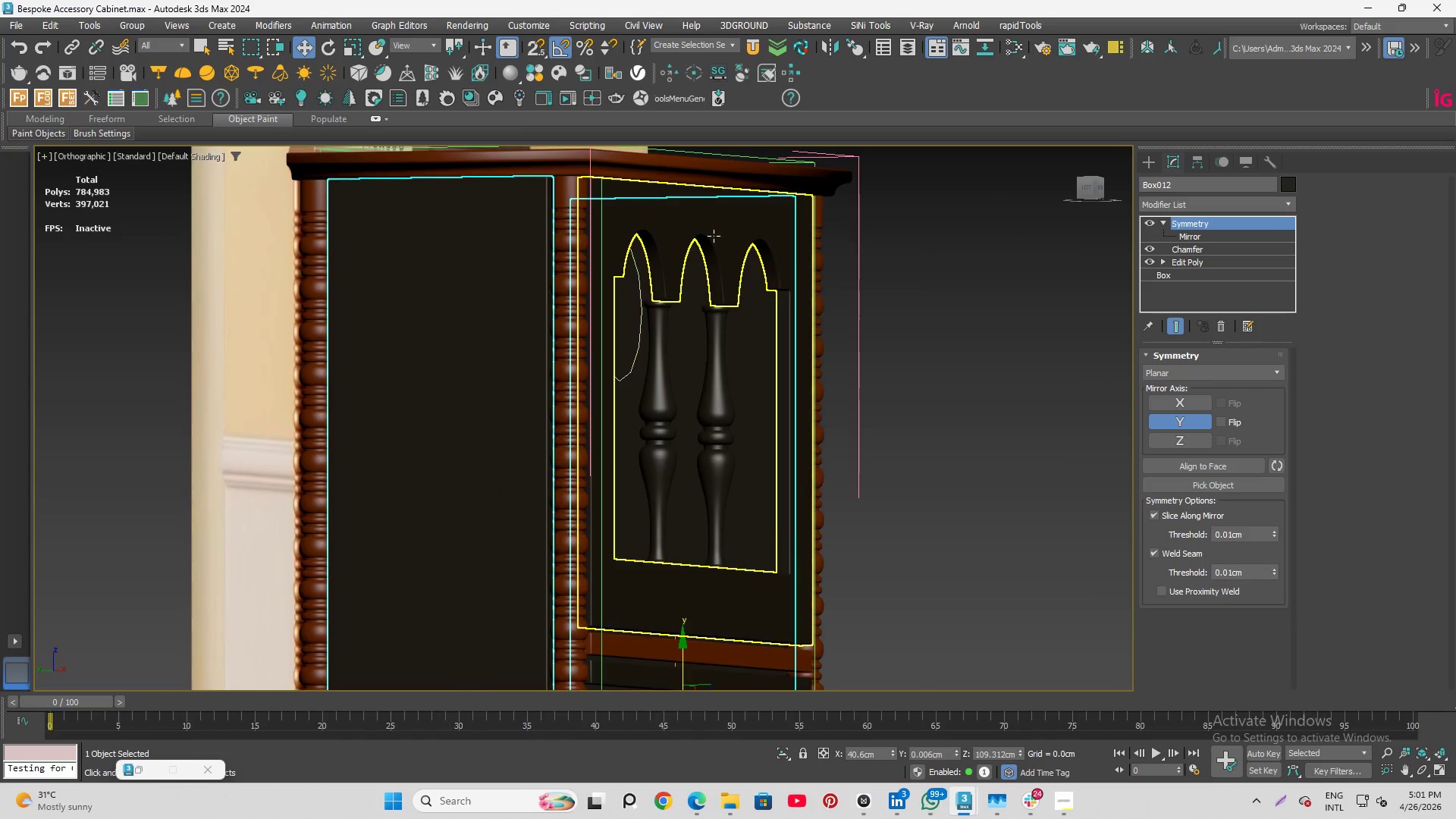 
scroll: coordinate [621, 204], scroll_direction: up, amount: 4.0
 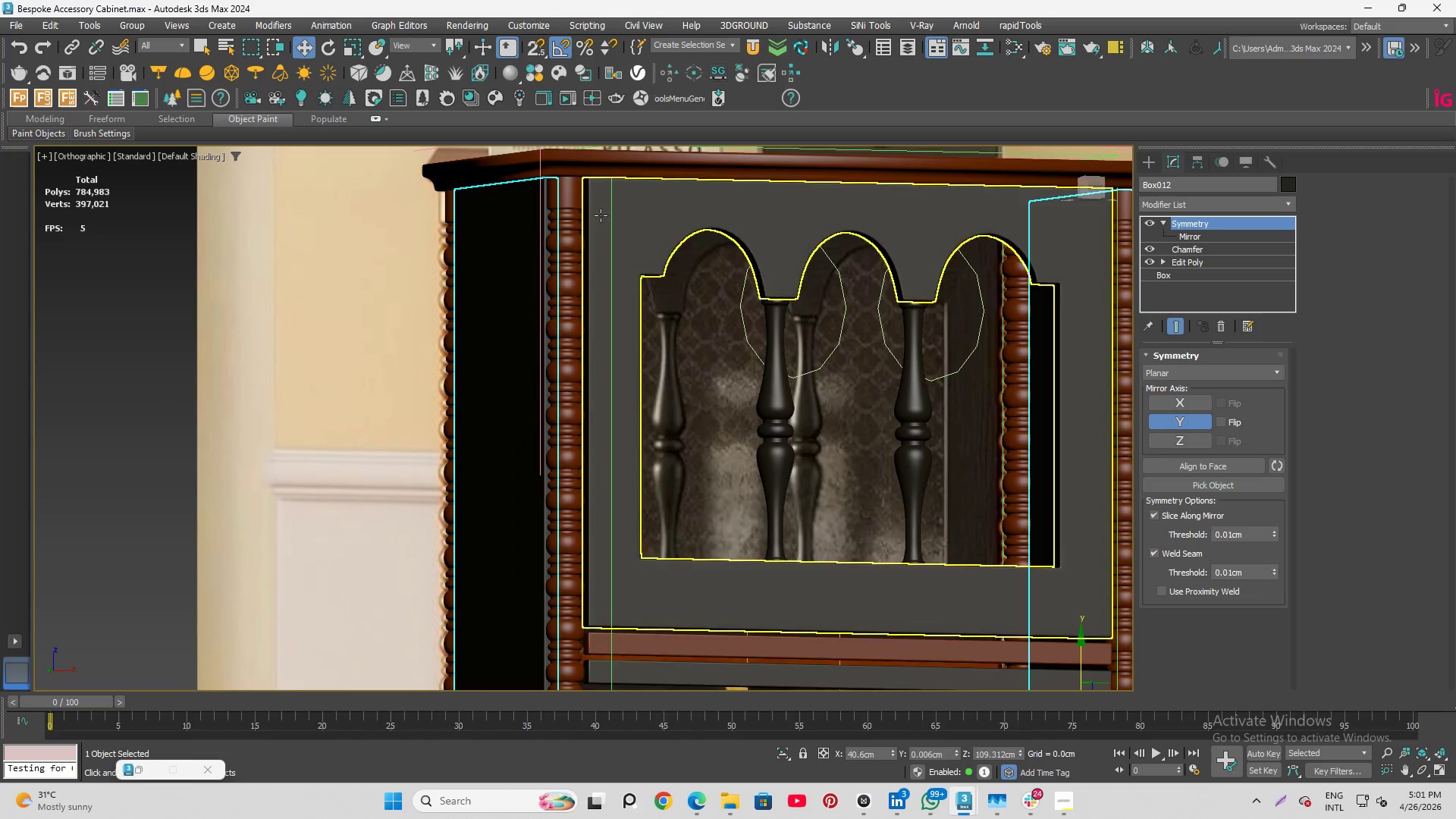 
hold_key(key=AltLeft, duration=3.48)
 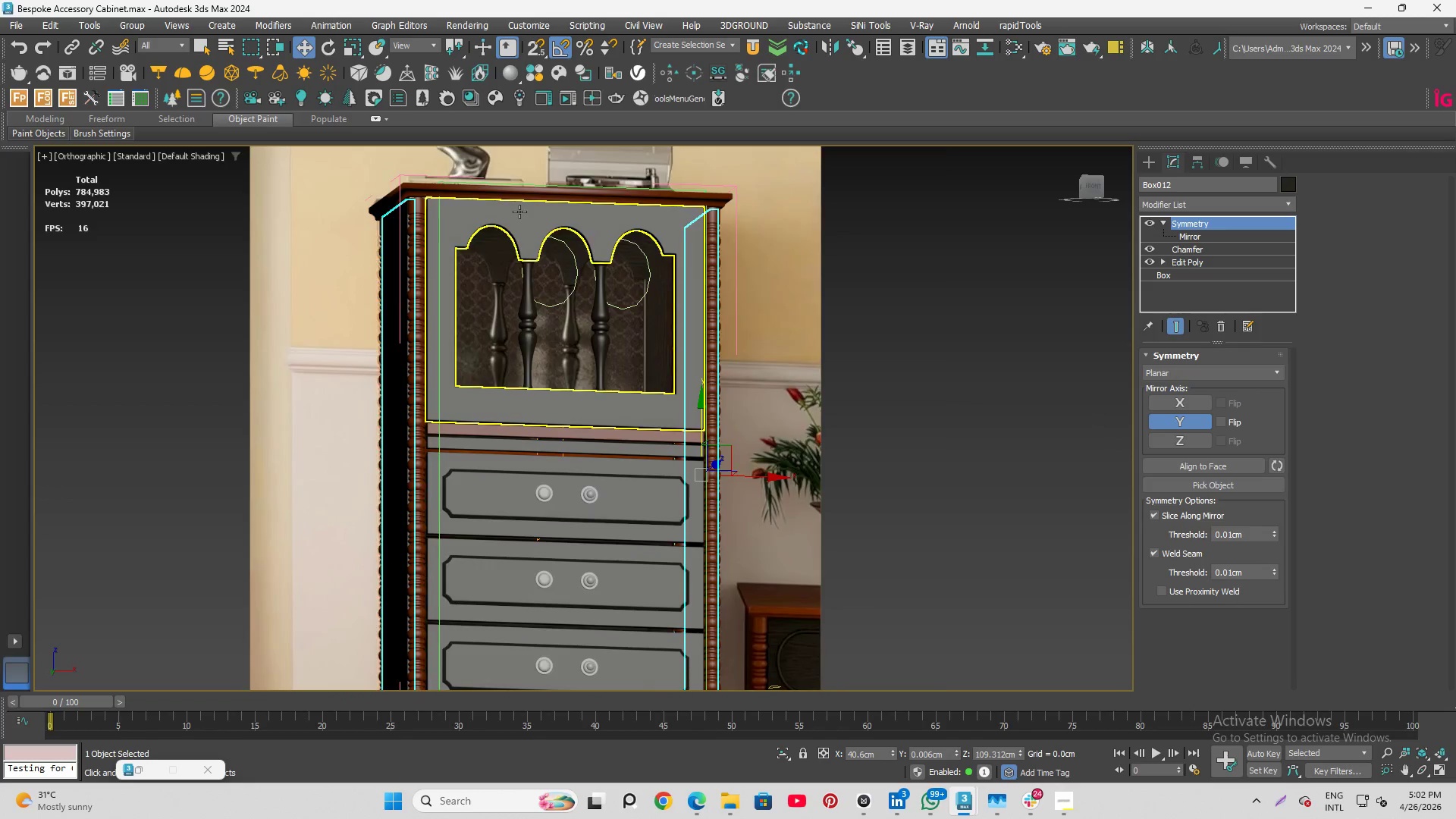 
scroll: coordinate [714, 236], scroll_direction: down, amount: 2.0
 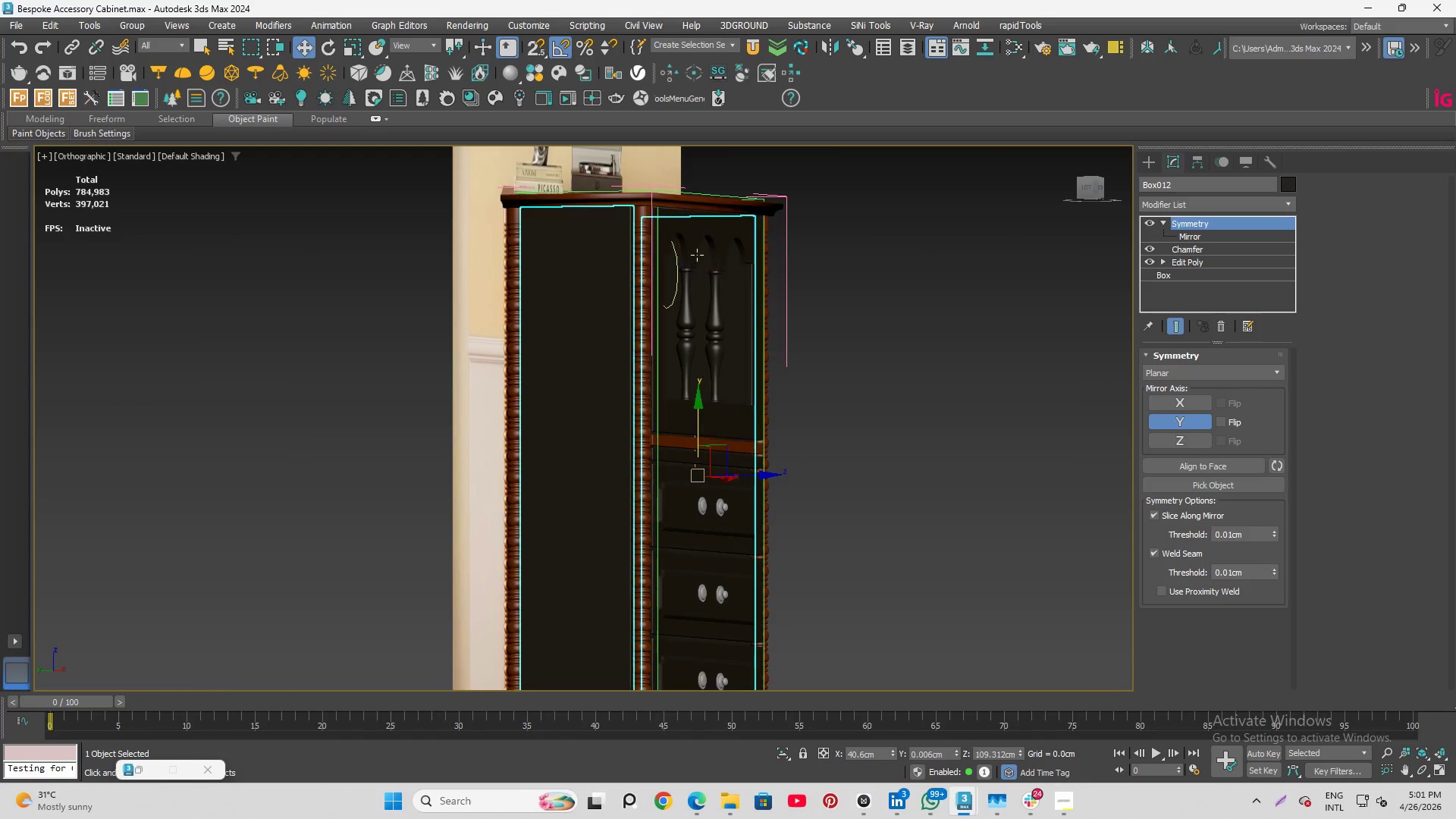 
hold_key(key=AltLeft, duration=6.16)
scroll: coordinate [541, 204], scroll_direction: up, amount: 1.0
 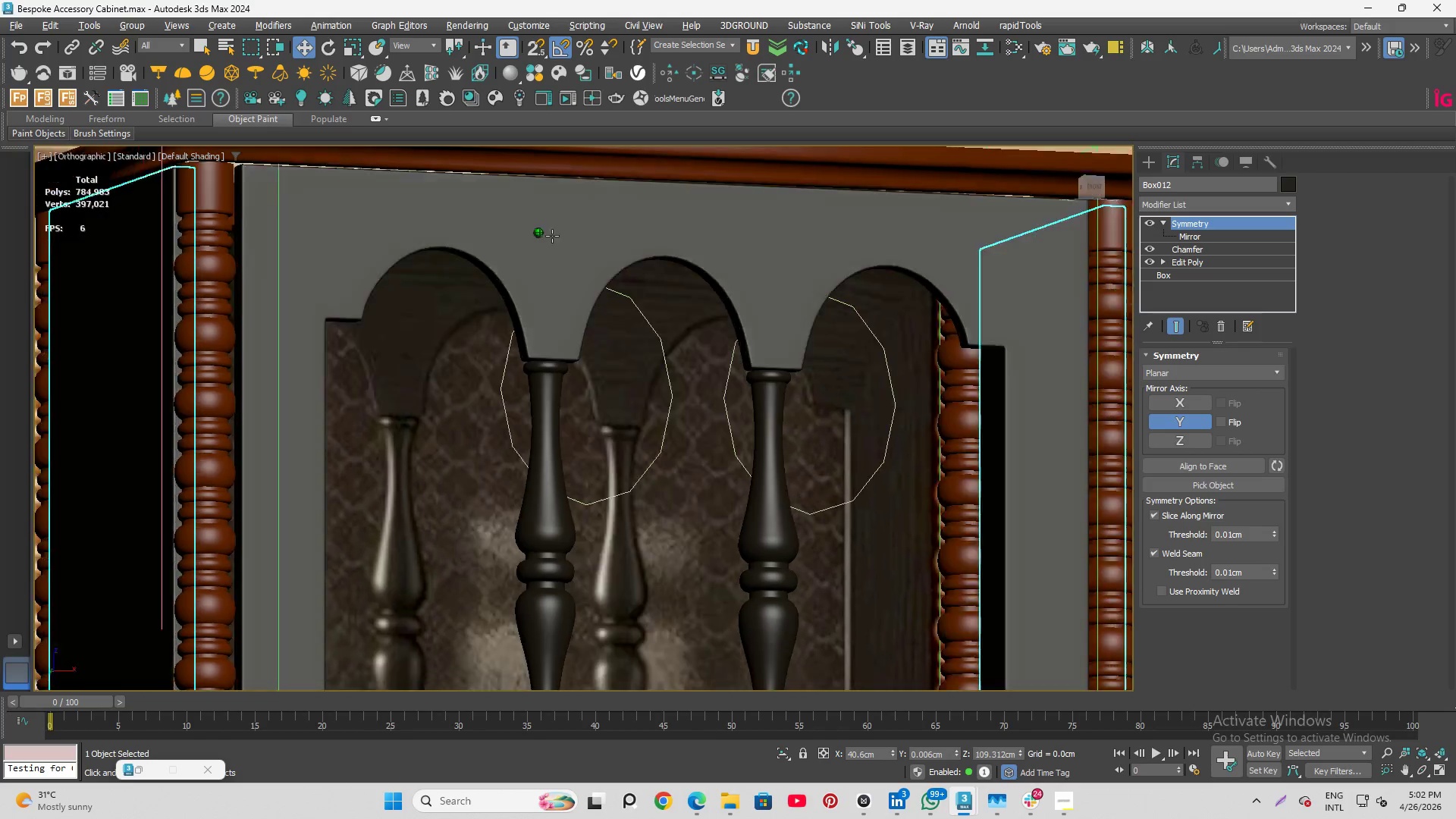 
hold_key(key=AltLeft, duration=1.3)
 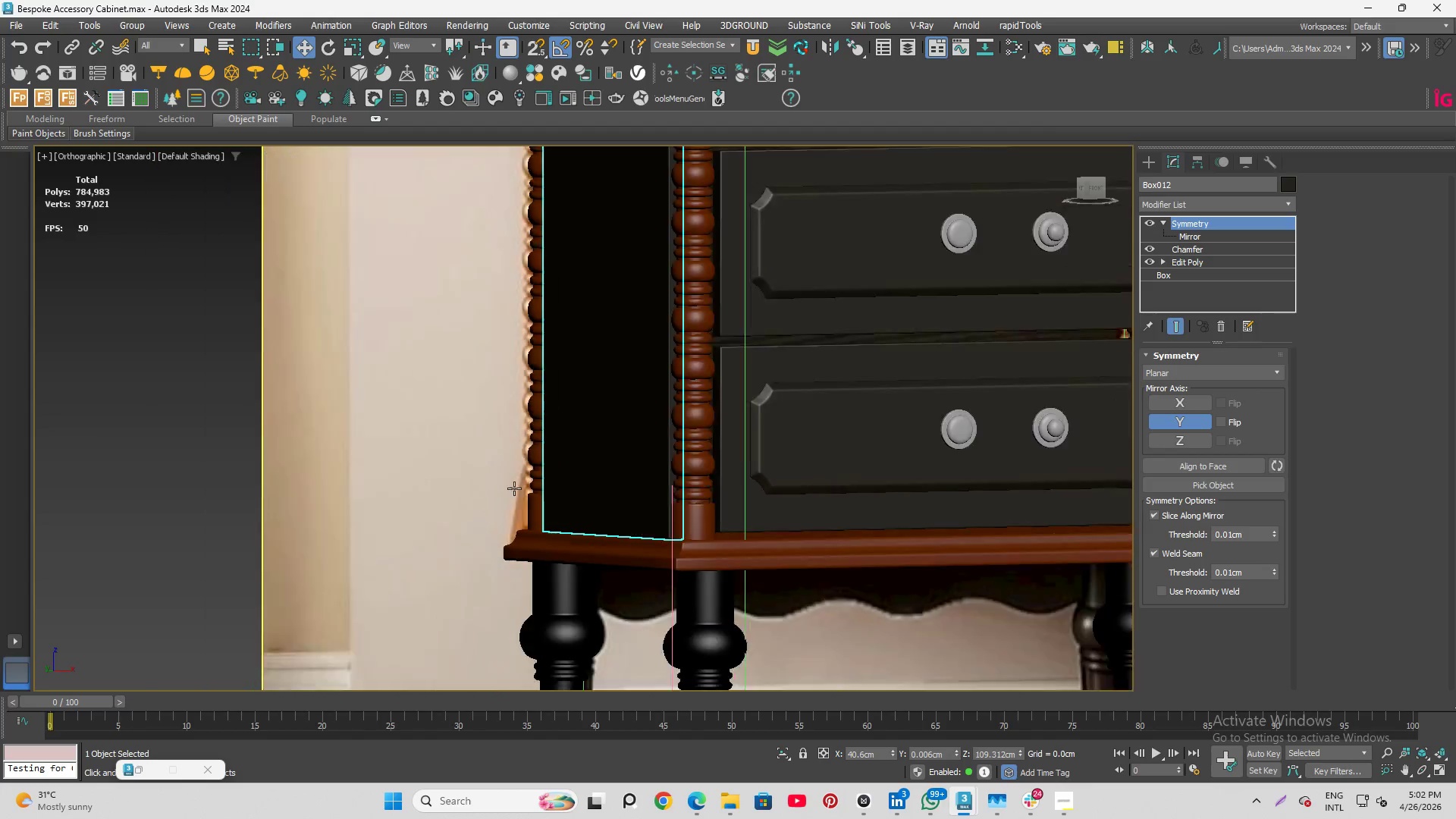 
scroll: coordinate [673, 530], scroll_direction: none, amount: 0.0
 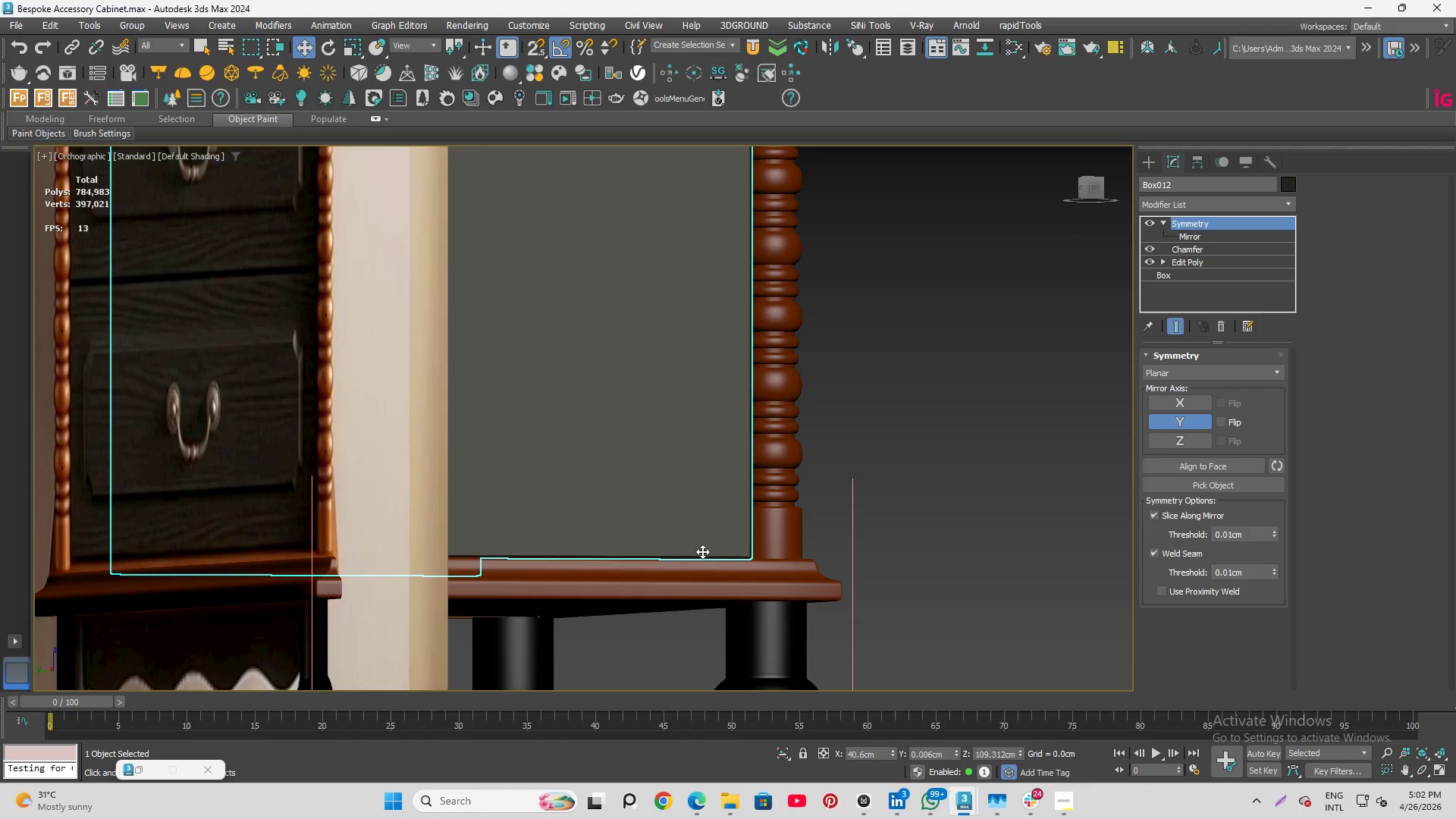 
scroll: coordinate [518, 483], scroll_direction: down, amount: 4.0
 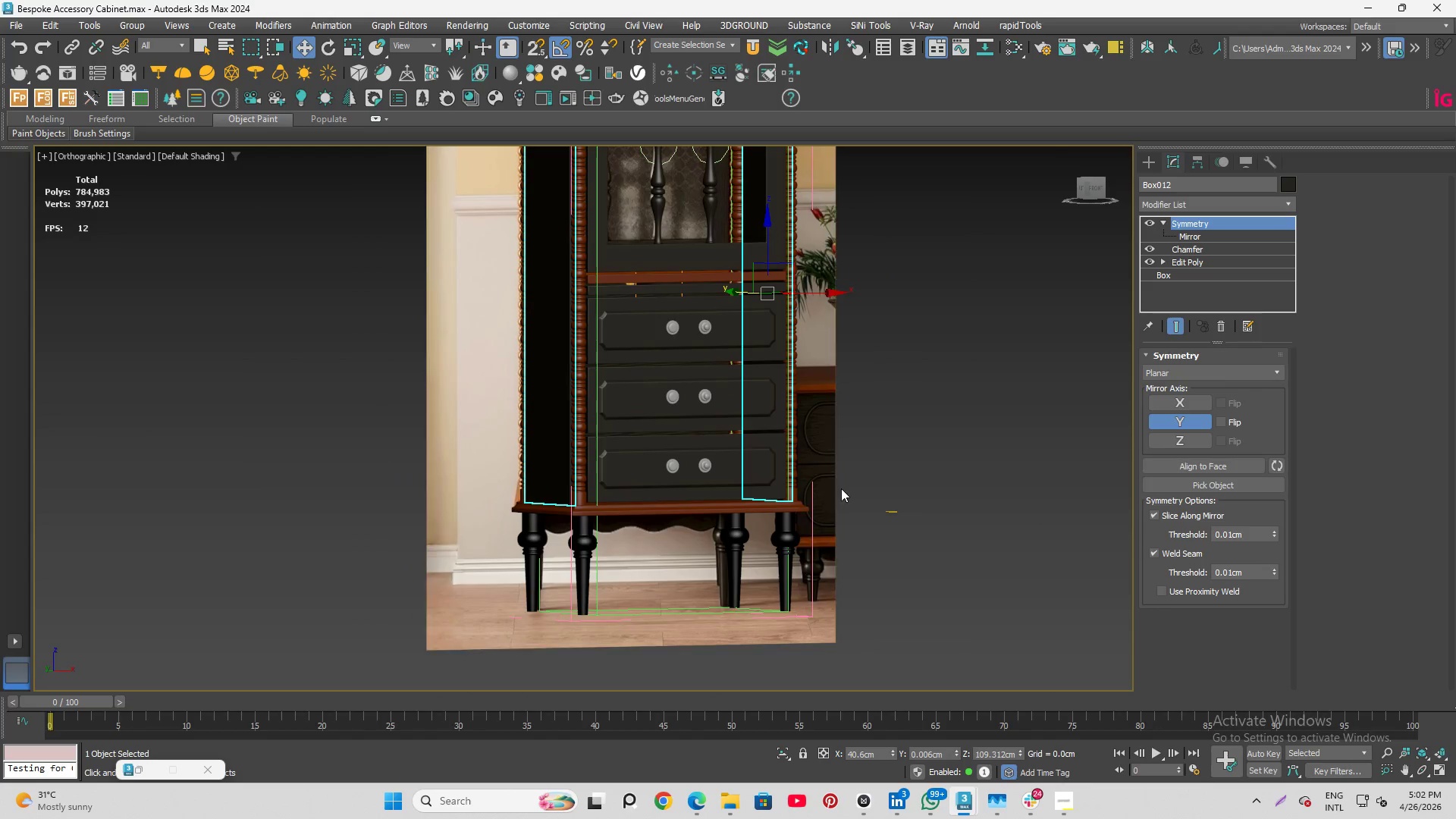 
hold_key(key=AltLeft, duration=2.83)
scroll: coordinate [736, 564], scroll_direction: up, amount: 3.0
 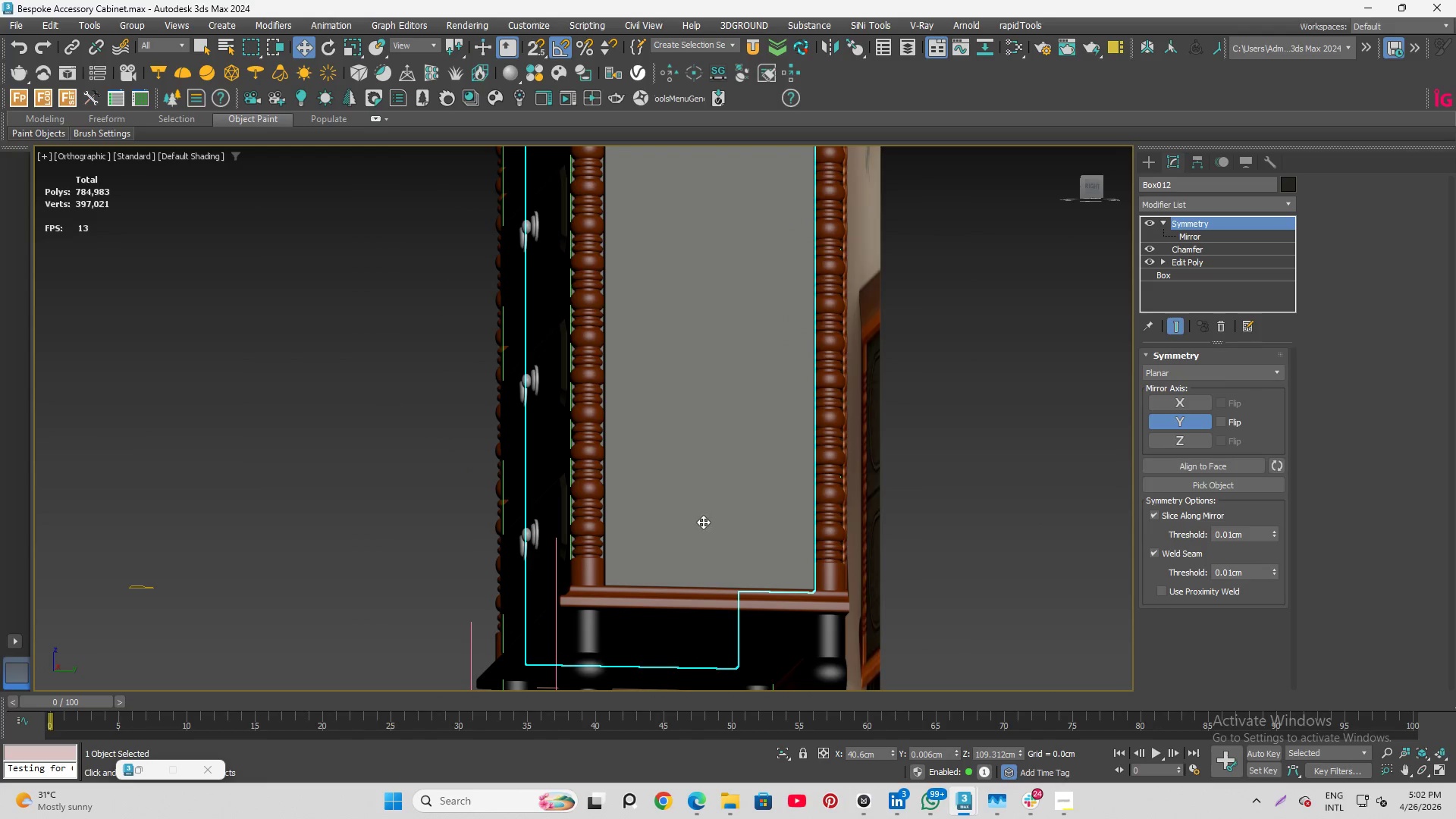 
hold_key(key=AltLeft, duration=1.38)
 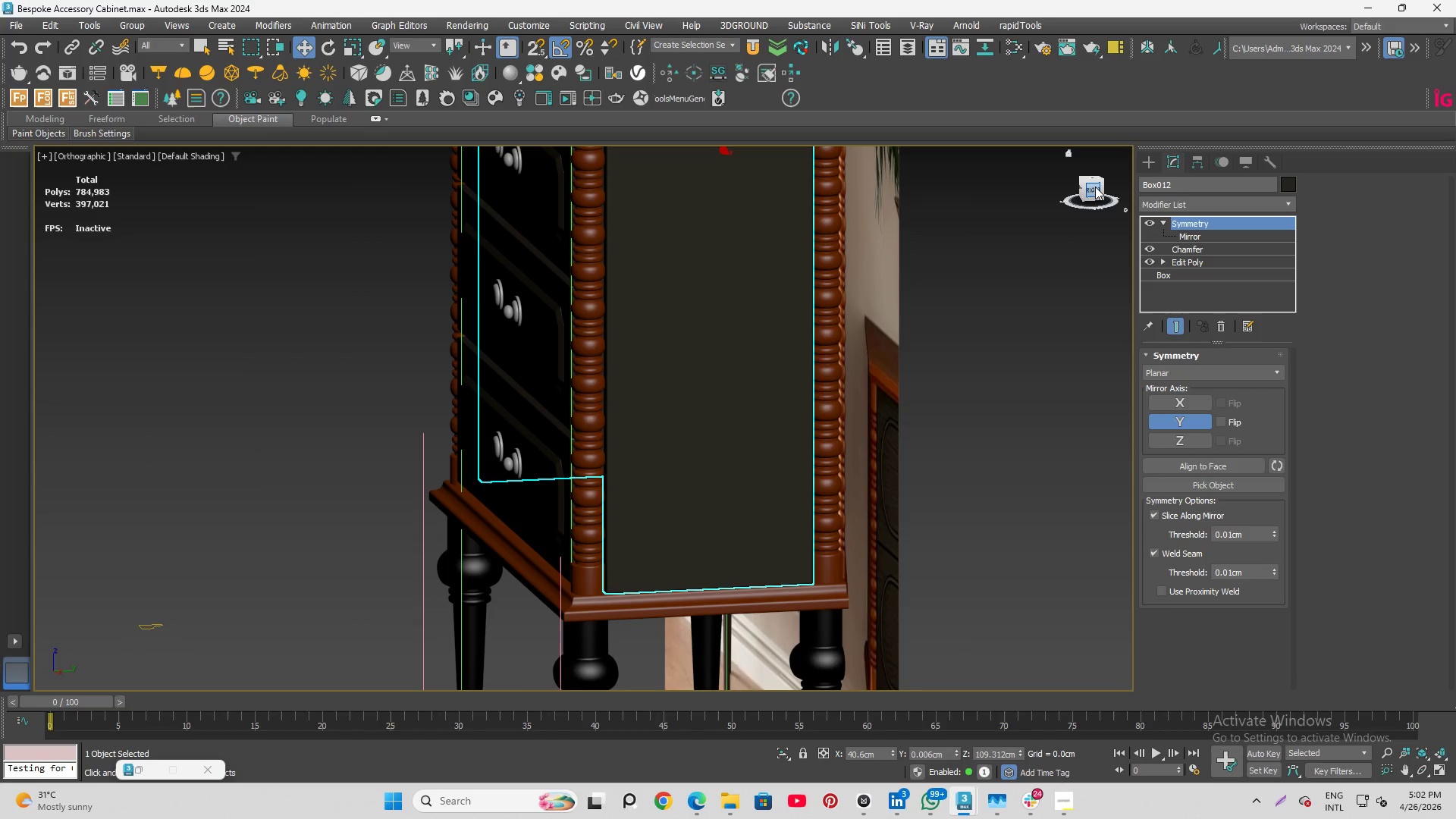 
left_click([1098, 185])
 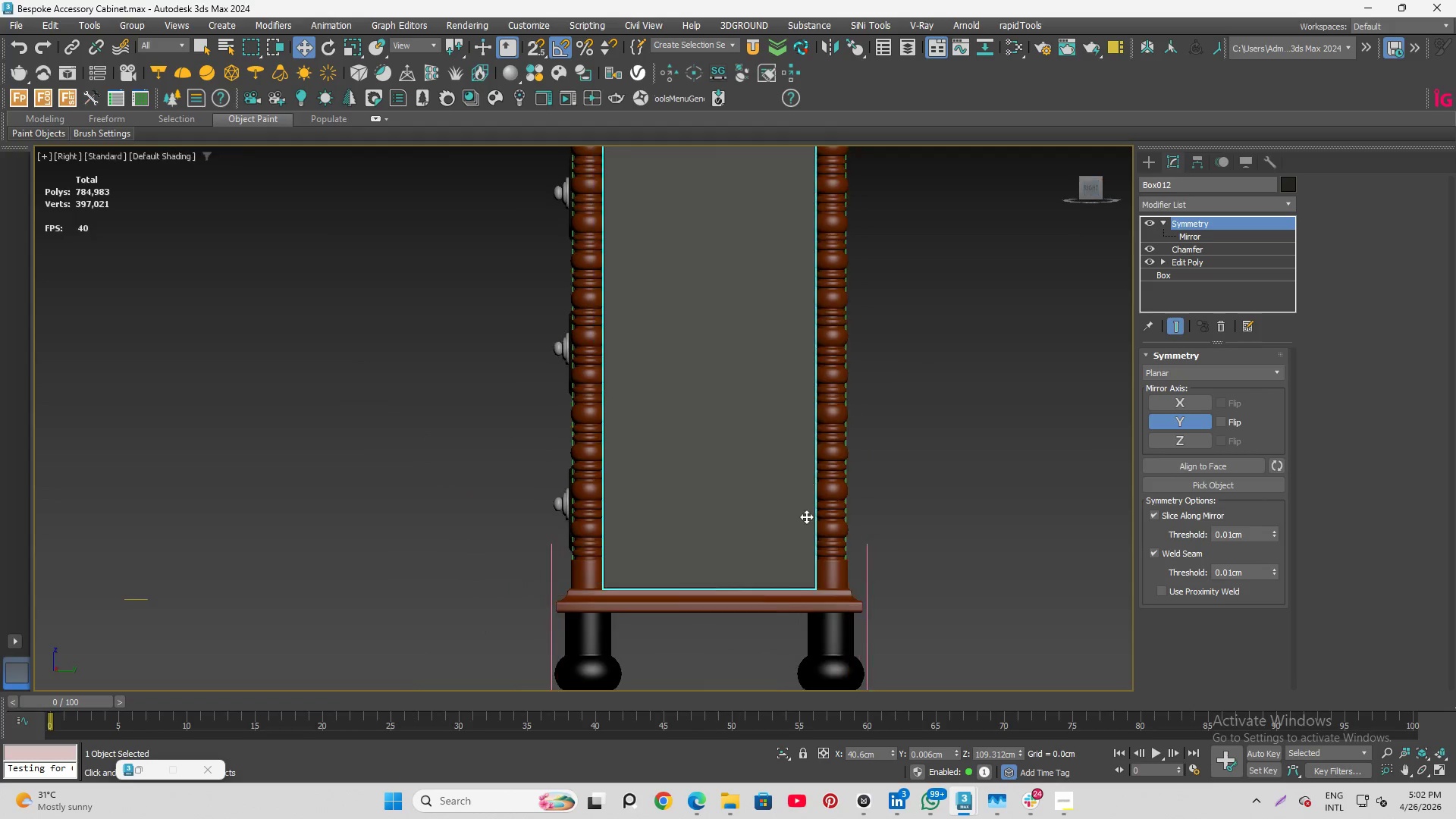 
scroll: coordinate [816, 609], scroll_direction: up, amount: 5.0
 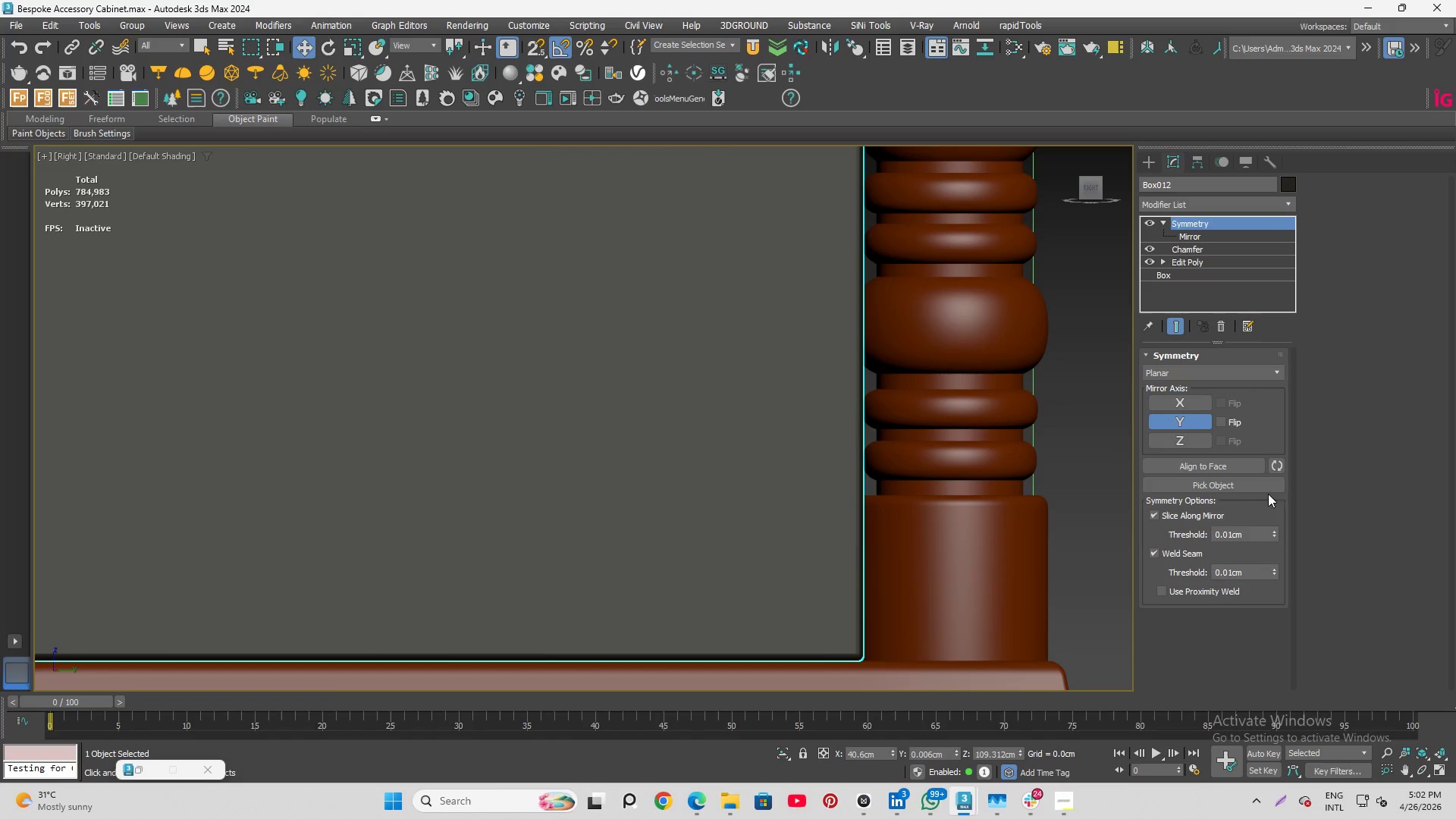 
scroll: coordinate [862, 554], scroll_direction: down, amount: 6.0
 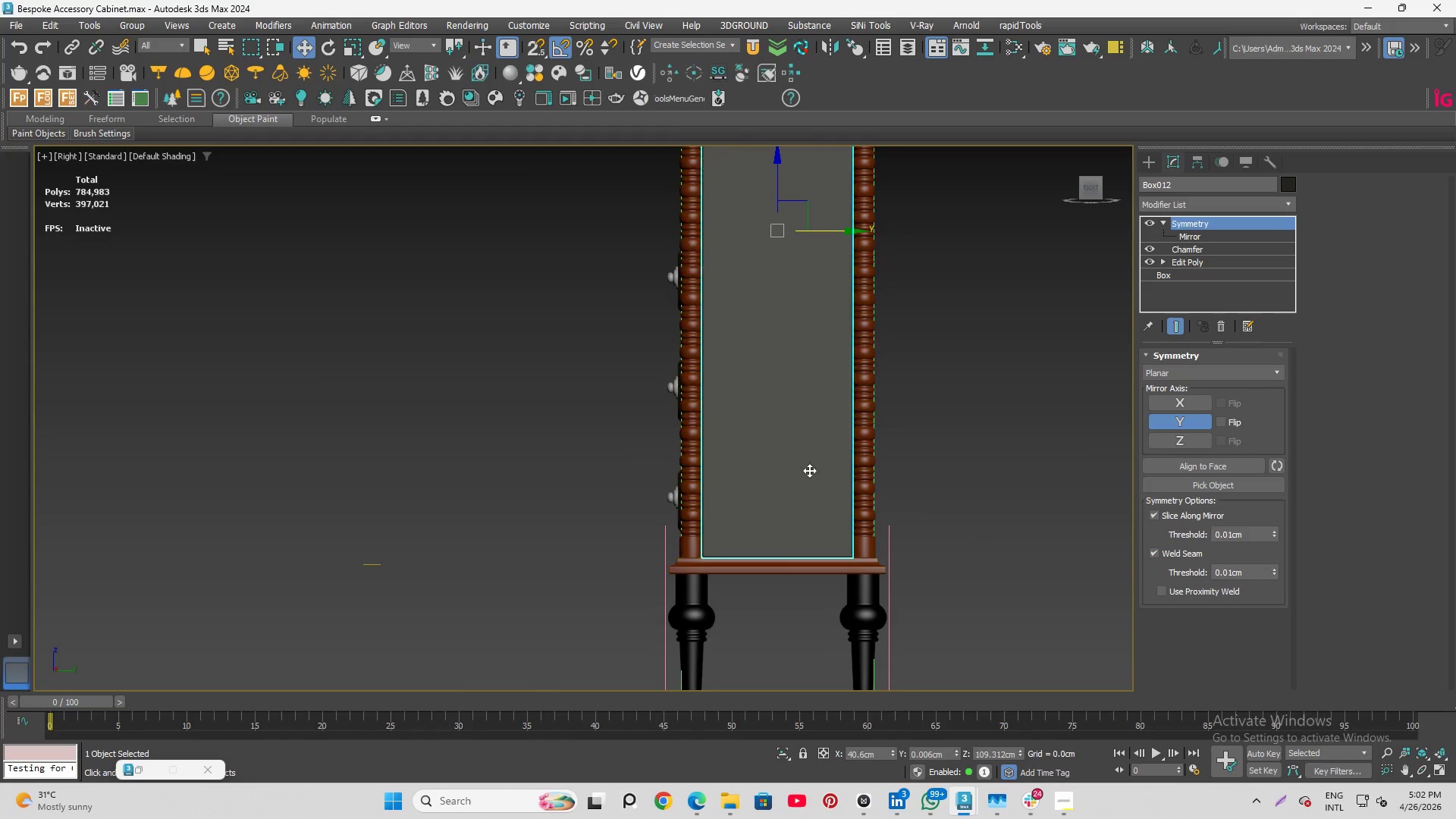 
scroll: coordinate [868, 468], scroll_direction: up, amount: 4.0
 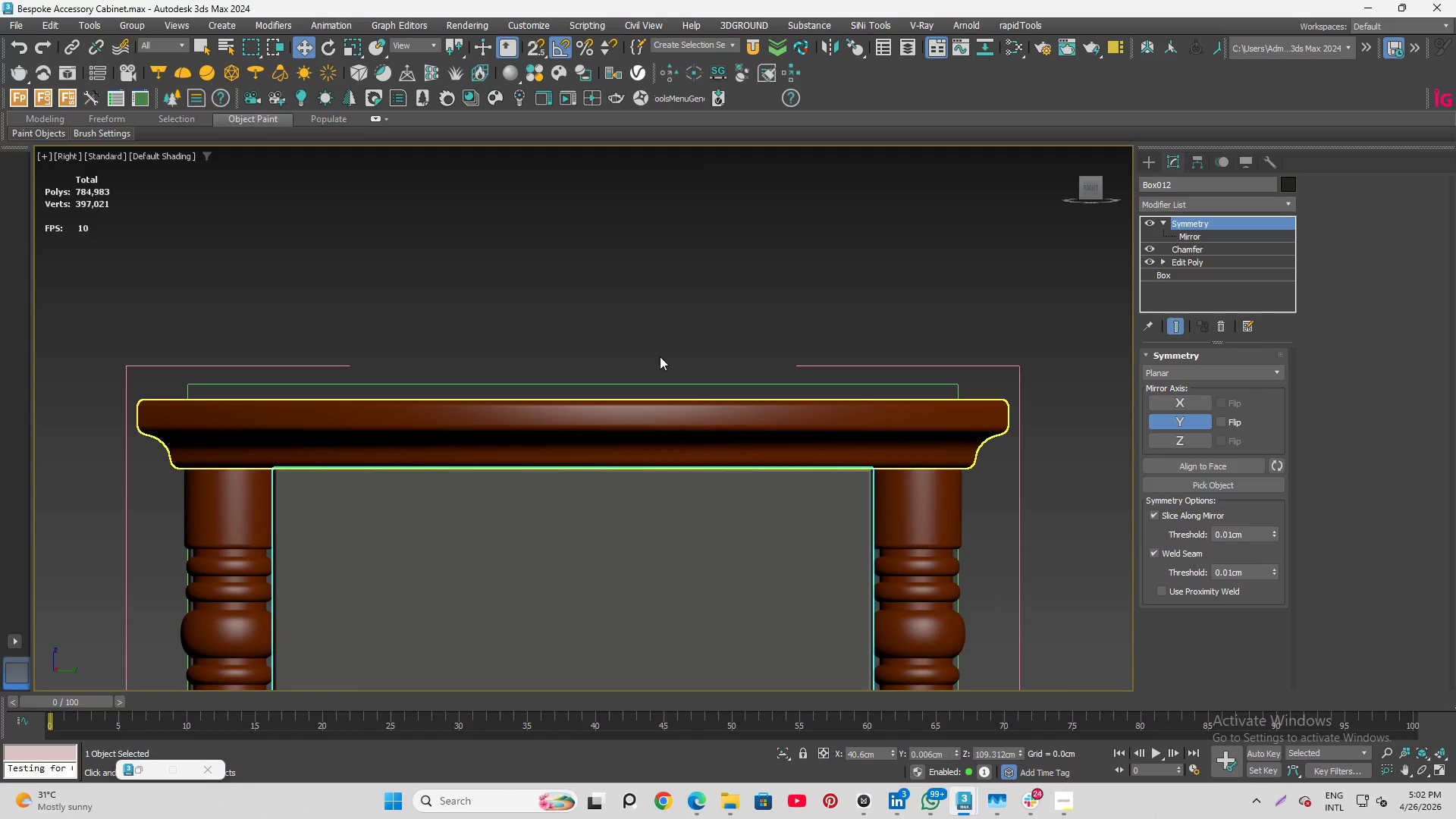 
scroll: coordinate [563, 284], scroll_direction: down, amount: 7.0
 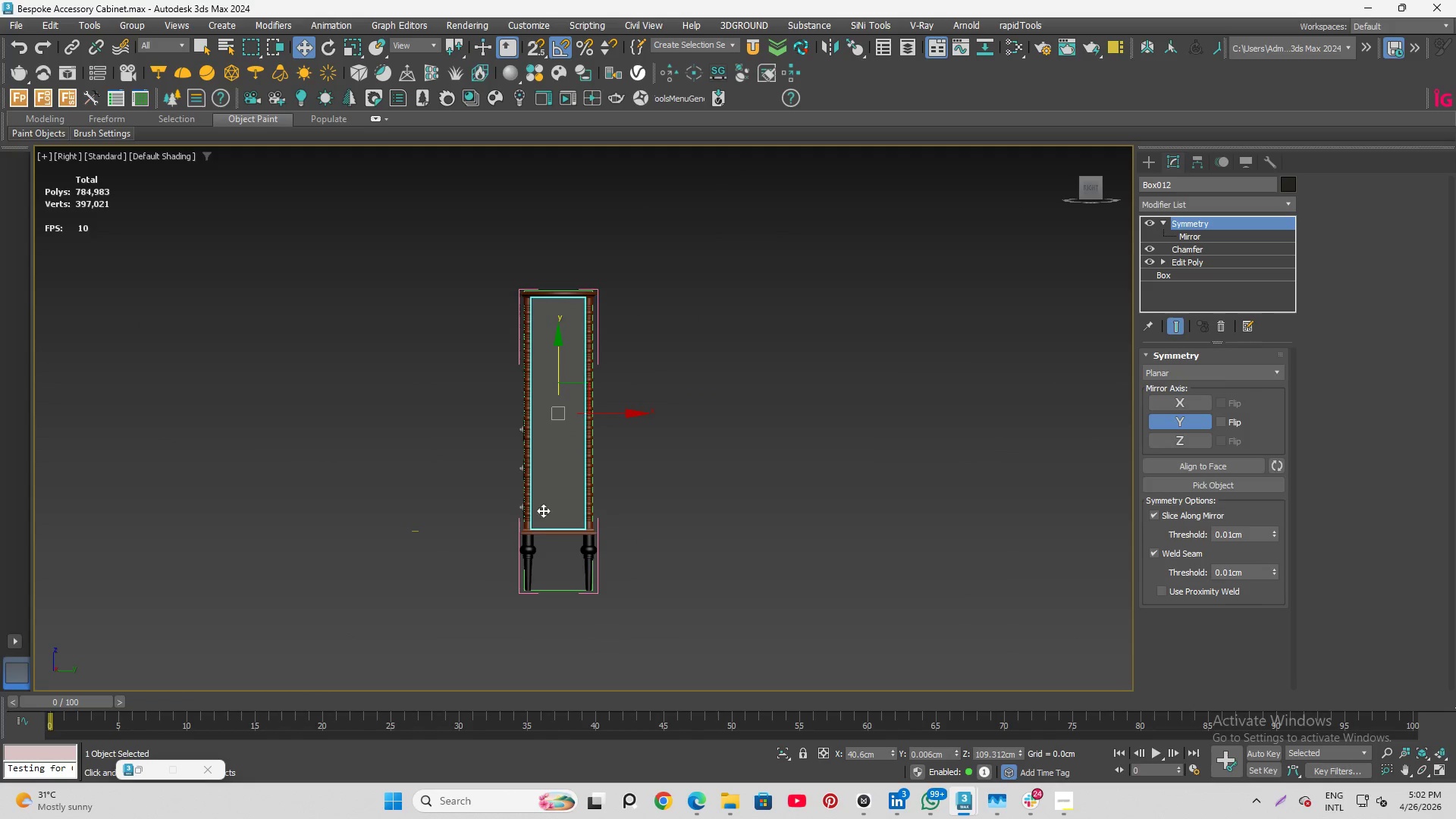 
hold_key(key=AltLeft, duration=1.31)
 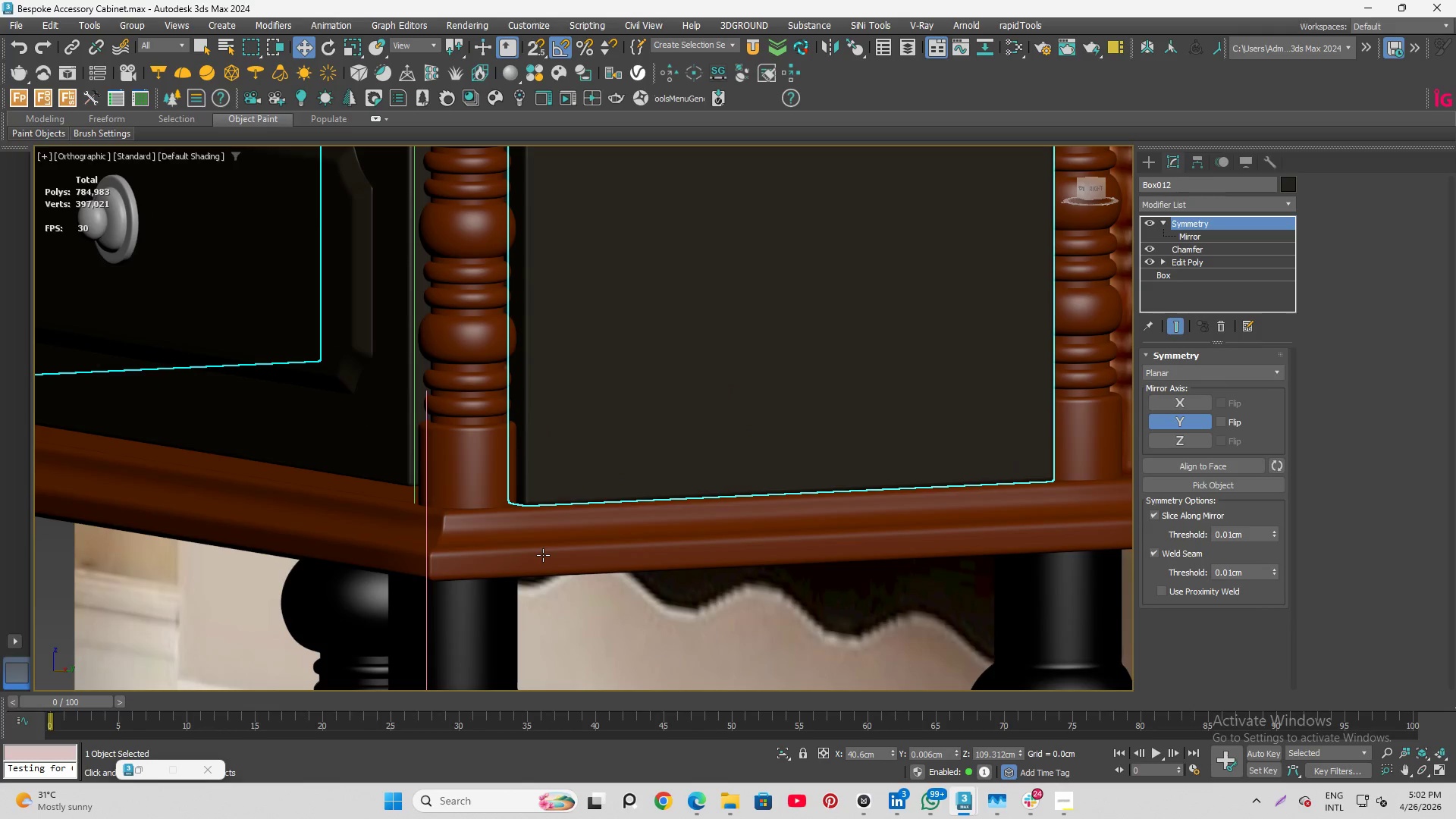 
scroll: coordinate [501, 563], scroll_direction: up, amount: 8.0
 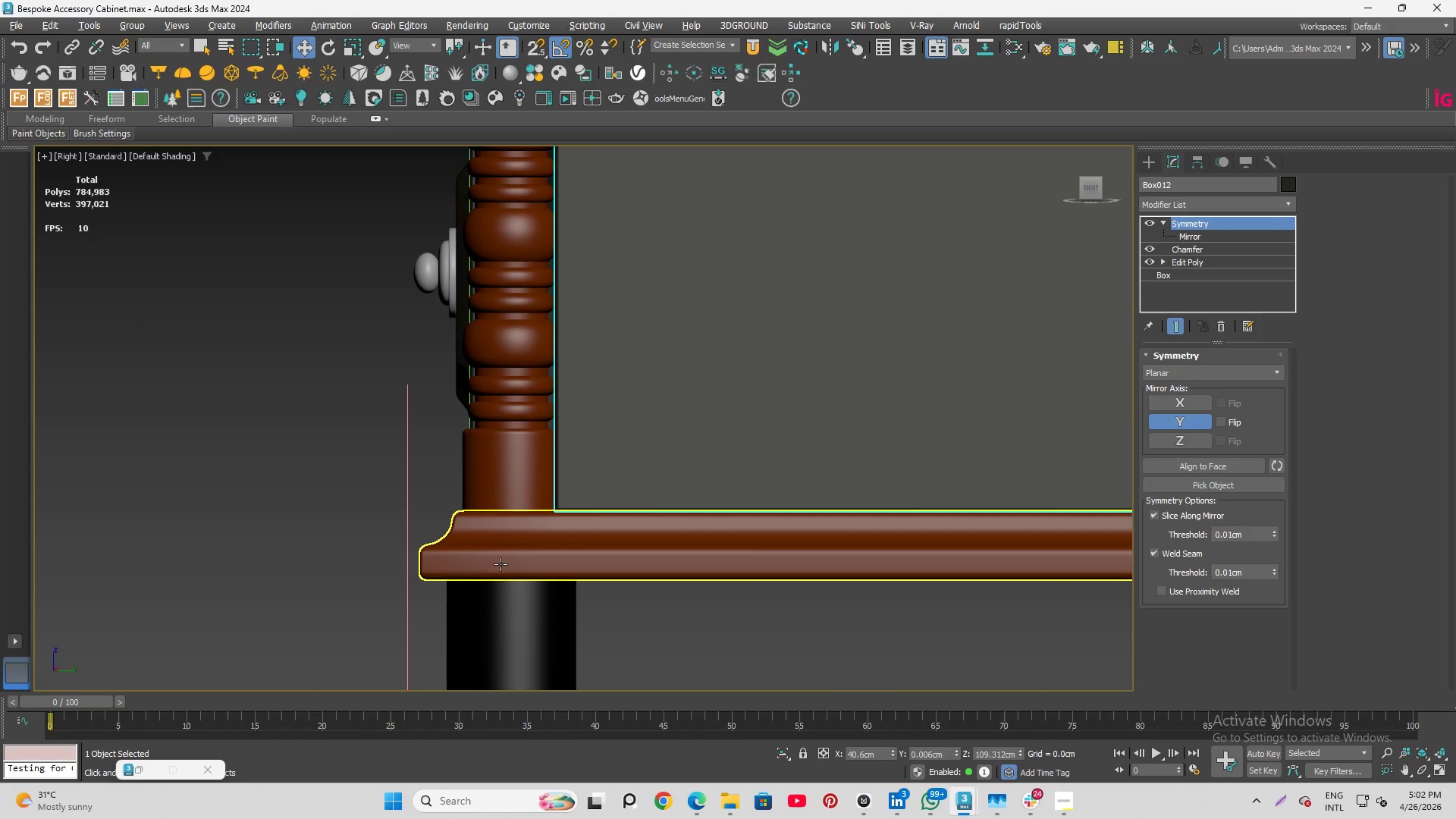 
left_click([543, 555])
 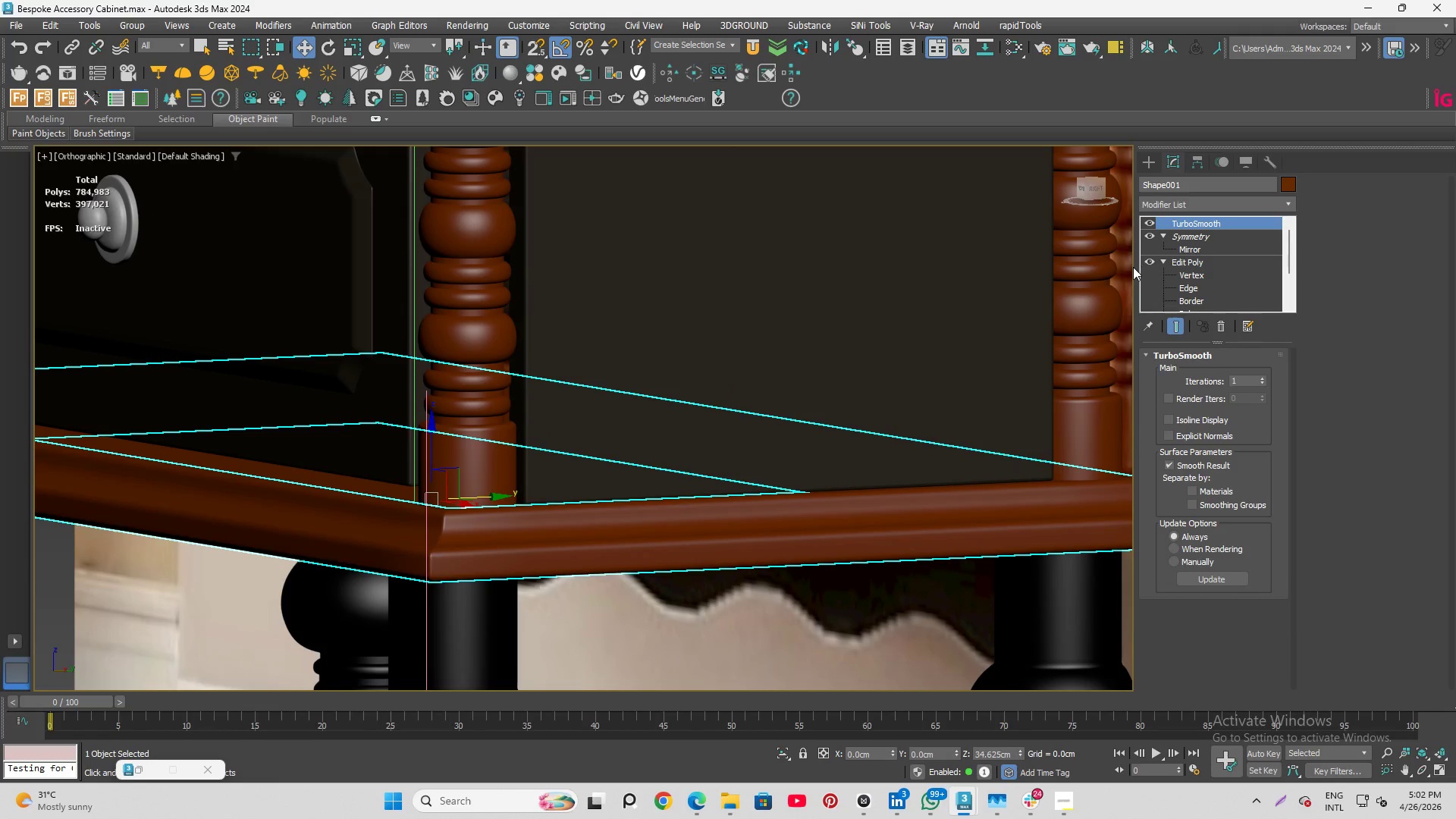 
left_click([1163, 258])
 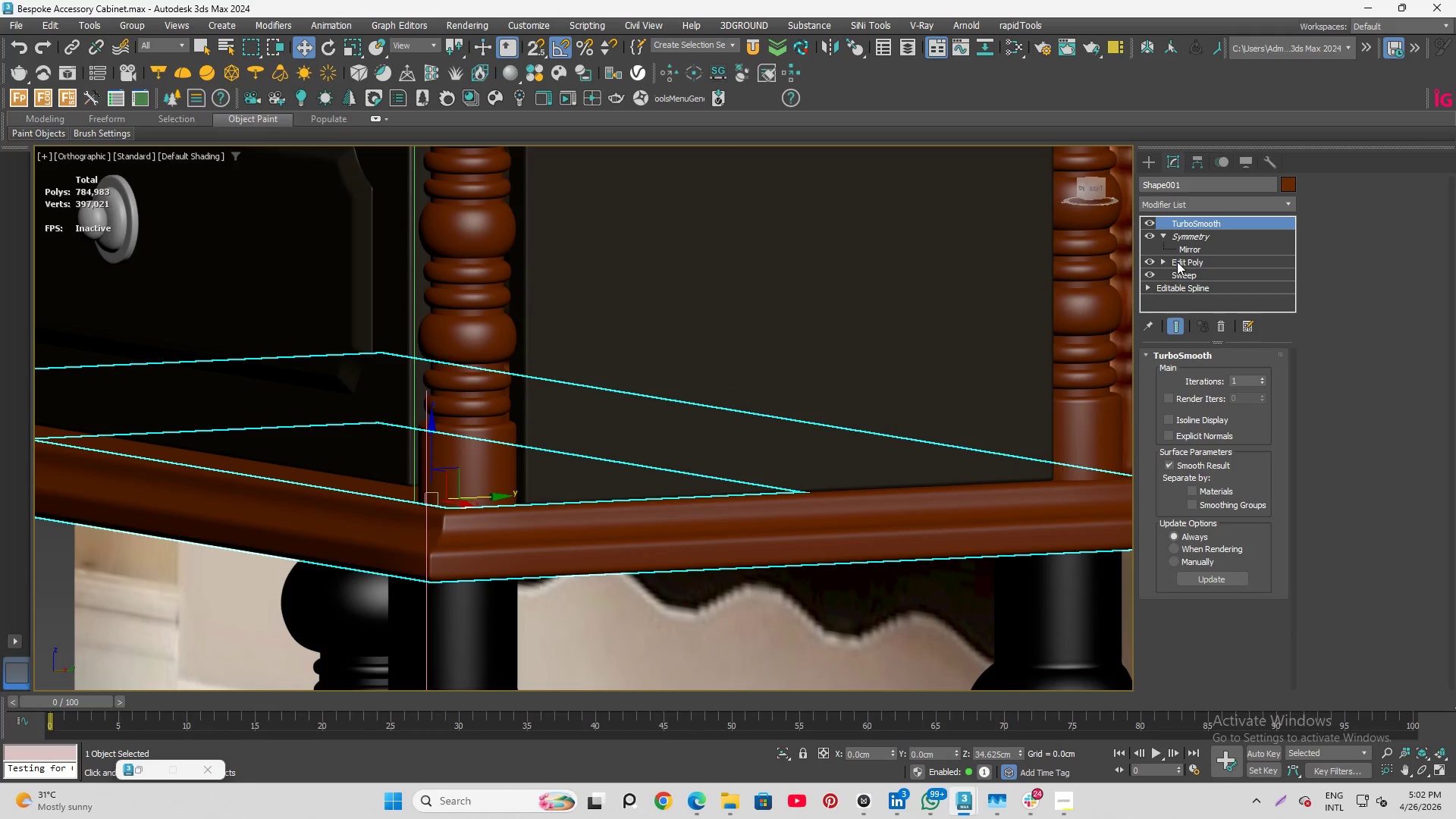 
left_click([1177, 262])
 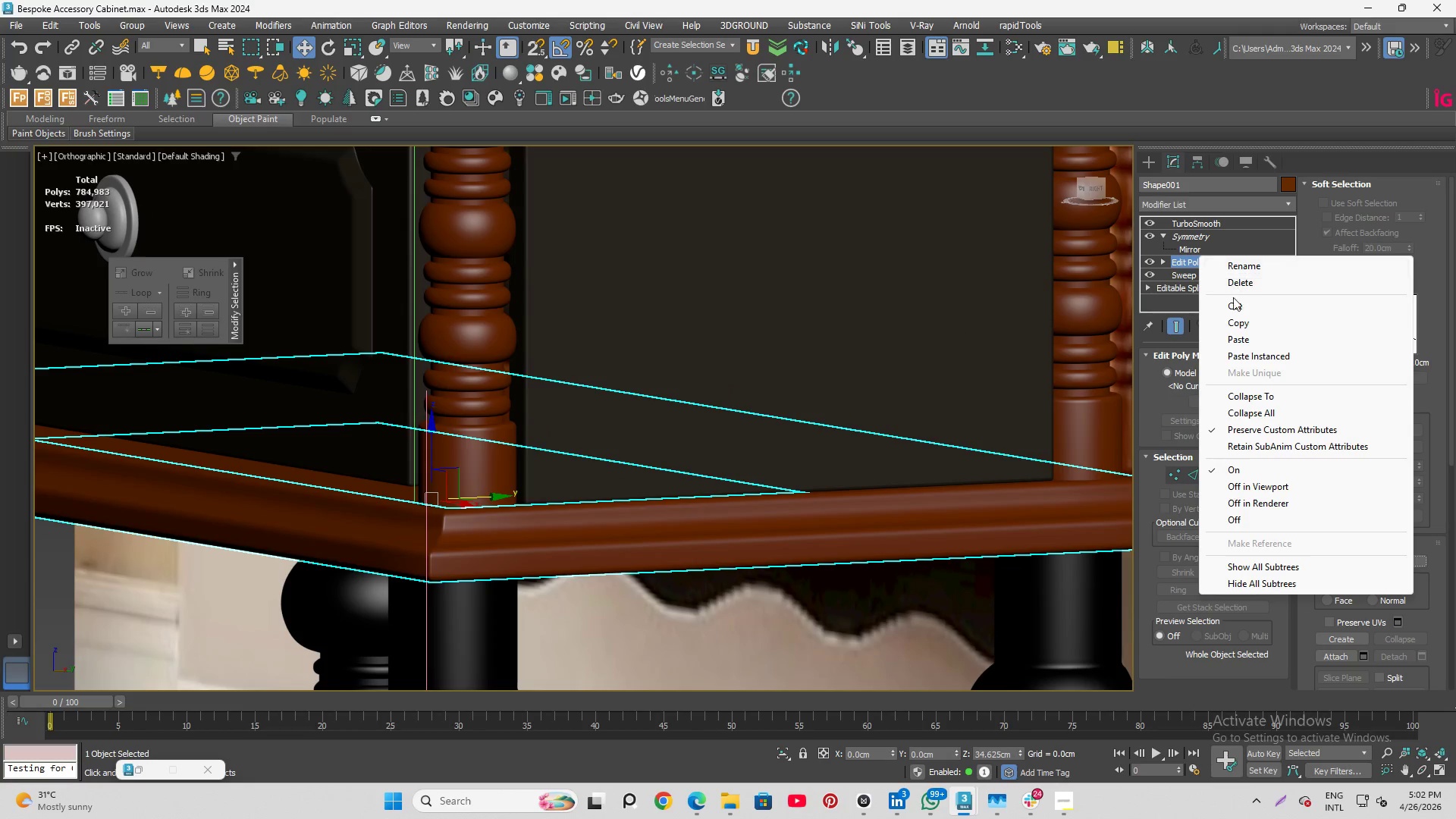 
left_click([1242, 319])
 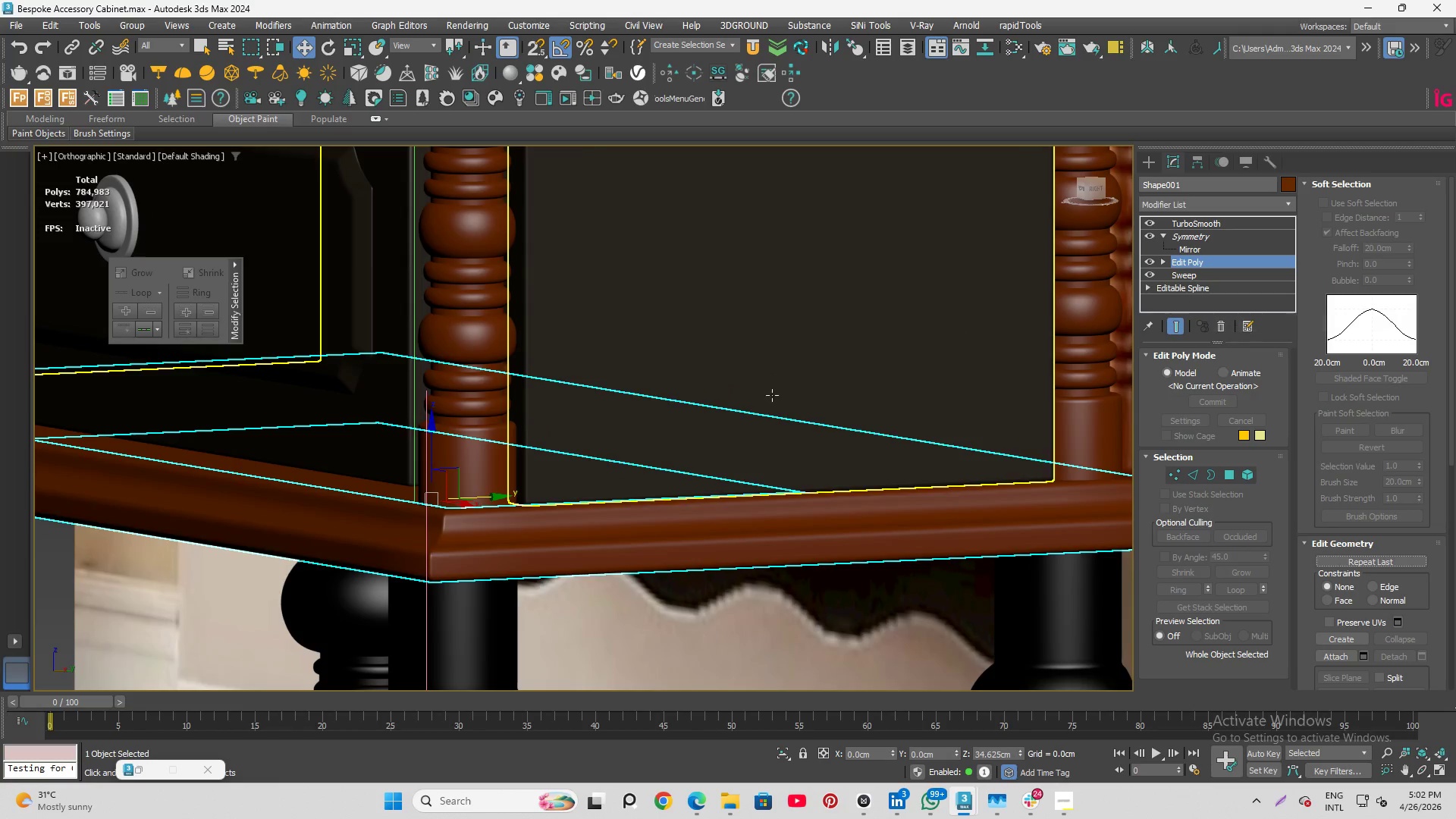 
scroll: coordinate [761, 379], scroll_direction: down, amount: 7.0
 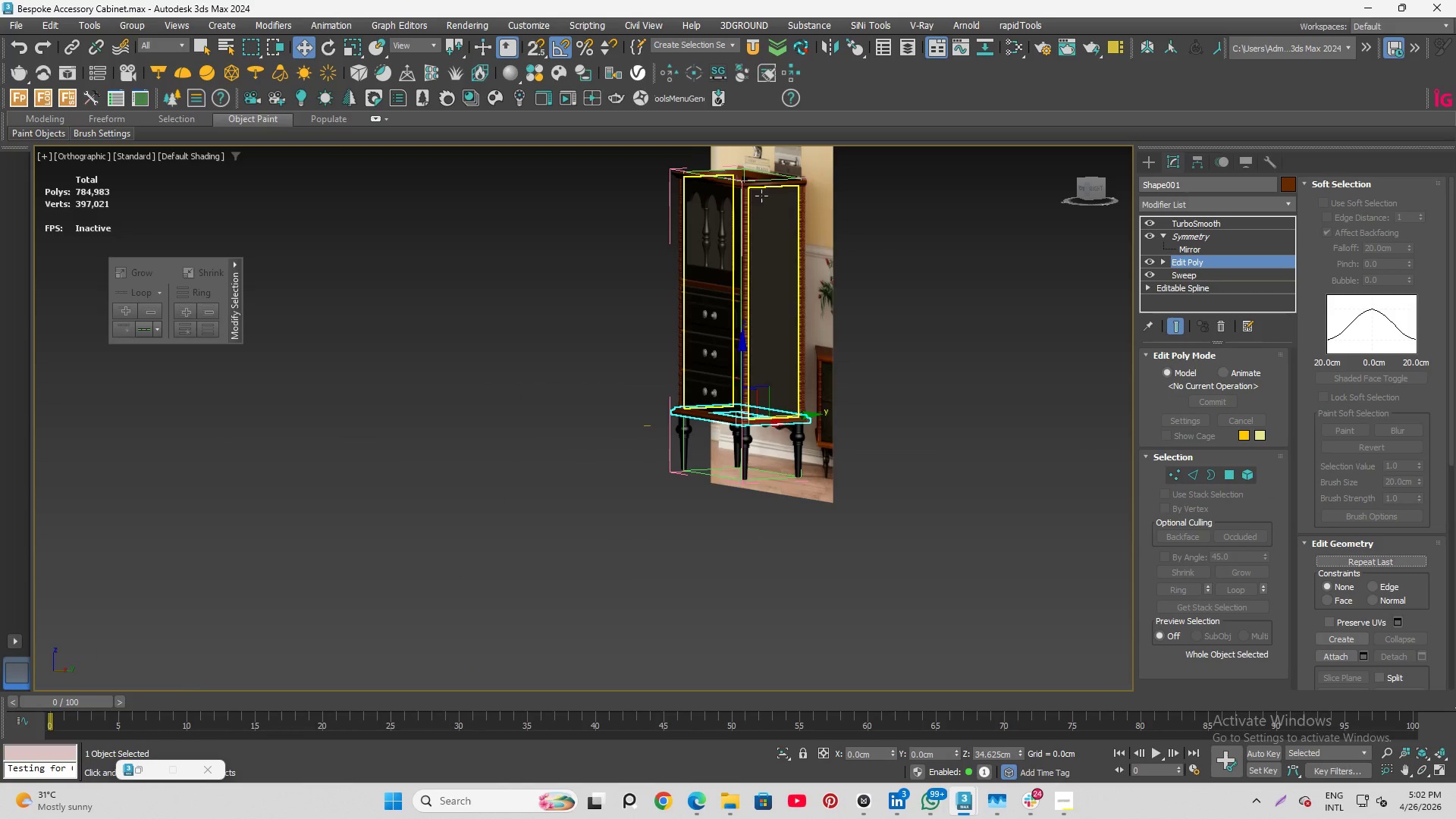 
scroll: coordinate [704, 203], scroll_direction: up, amount: 9.0
 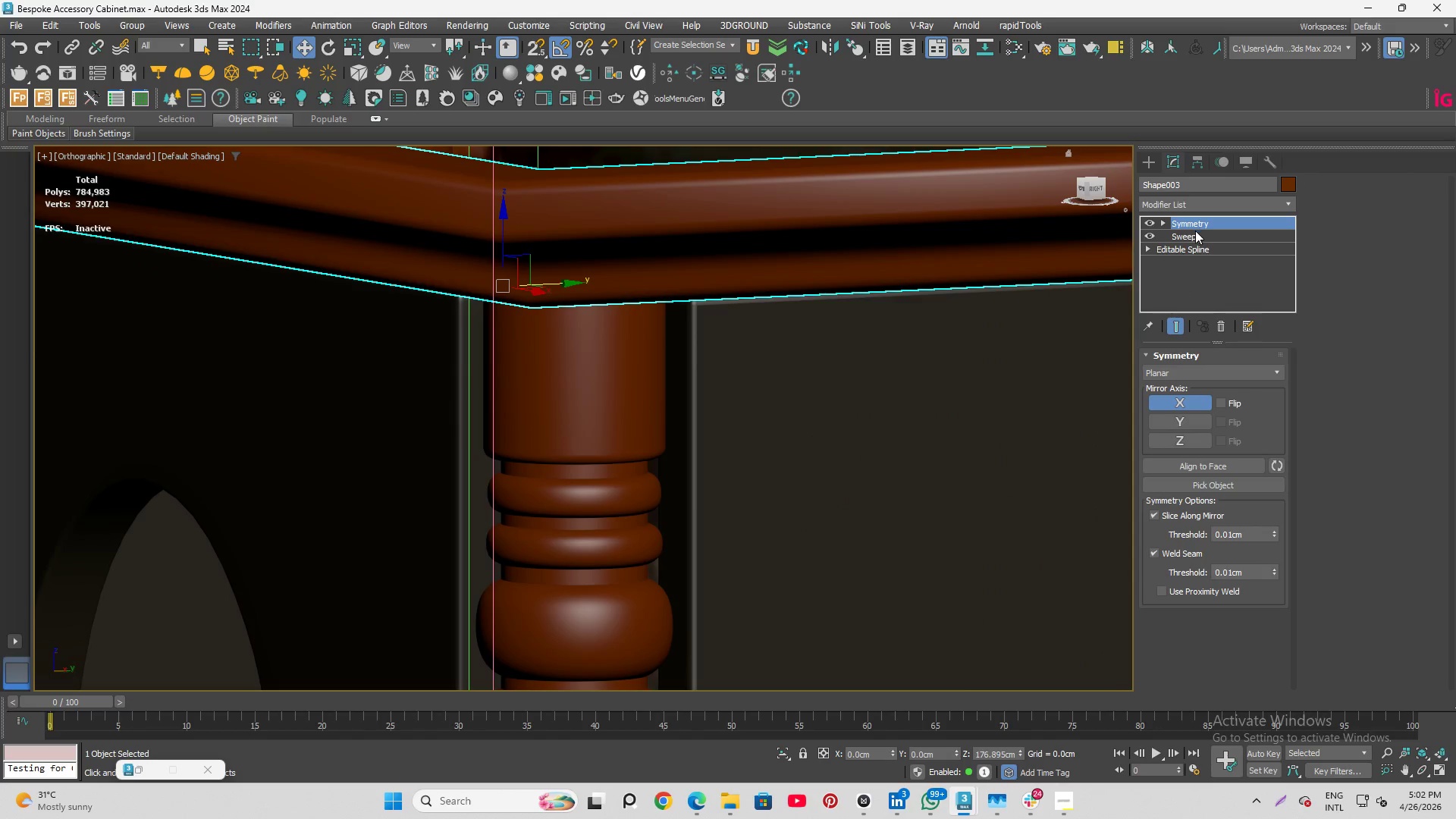 
left_click([1195, 234])
 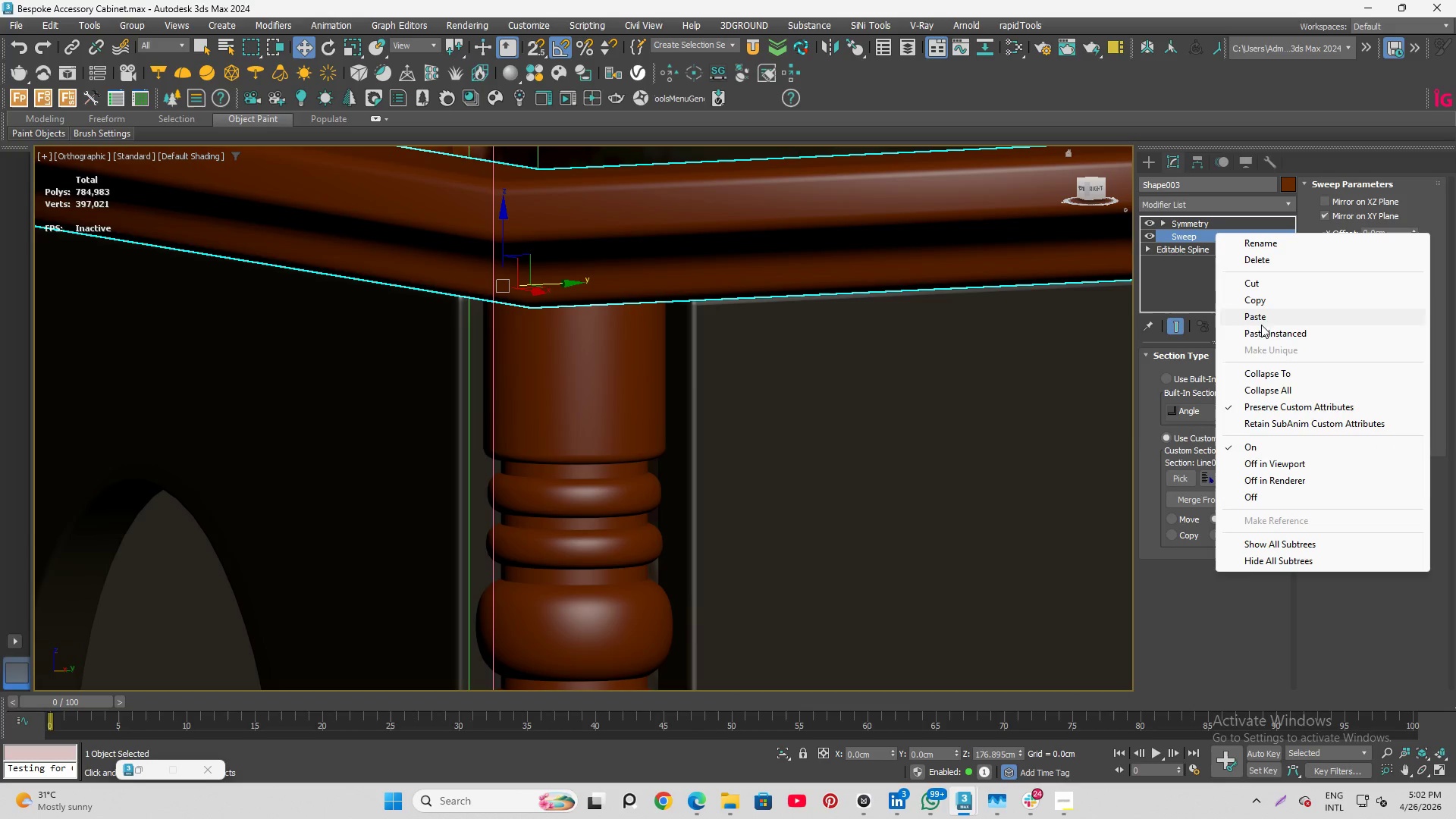 
left_click([1260, 313])
 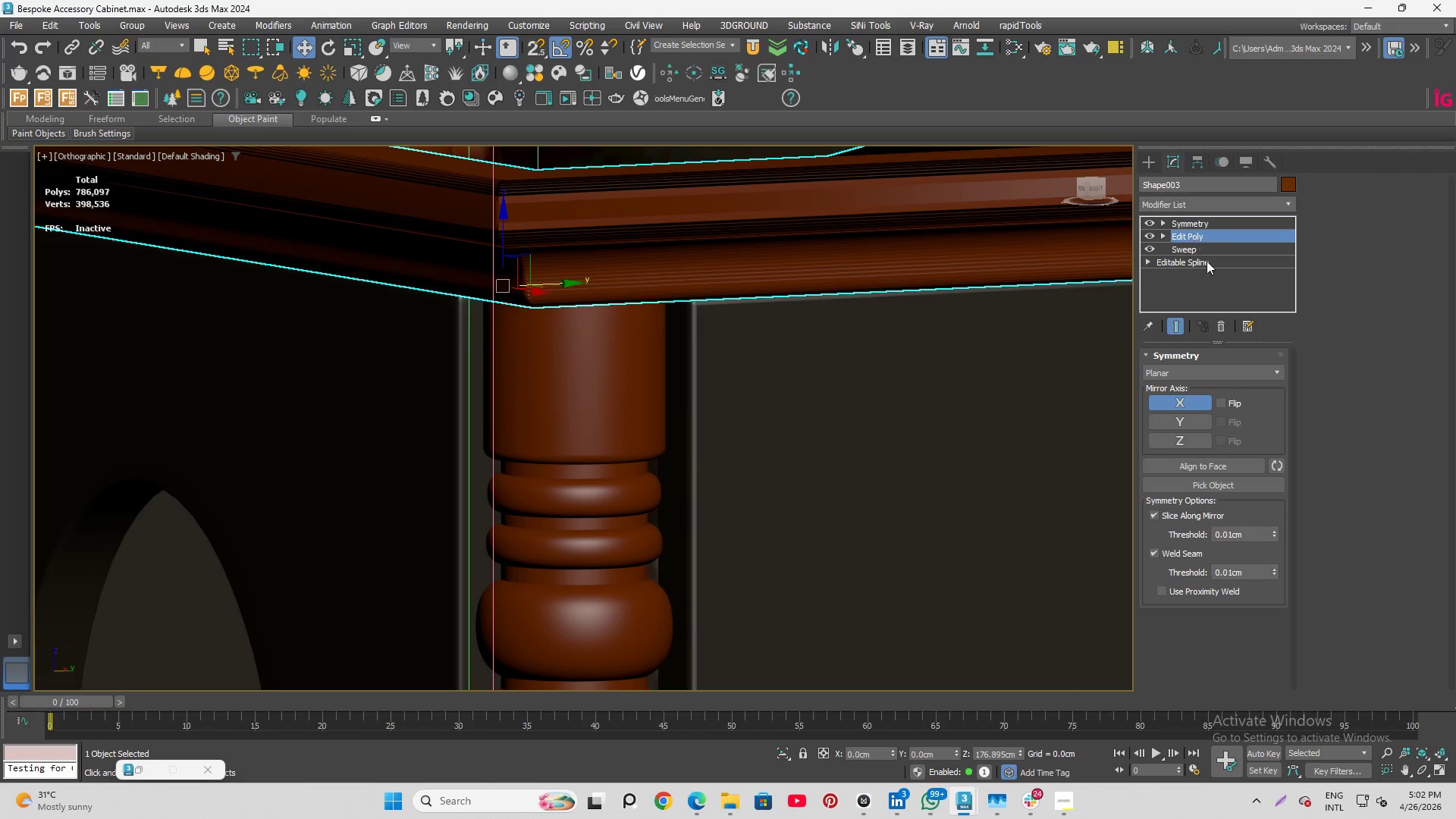 
left_click([1219, 325])
 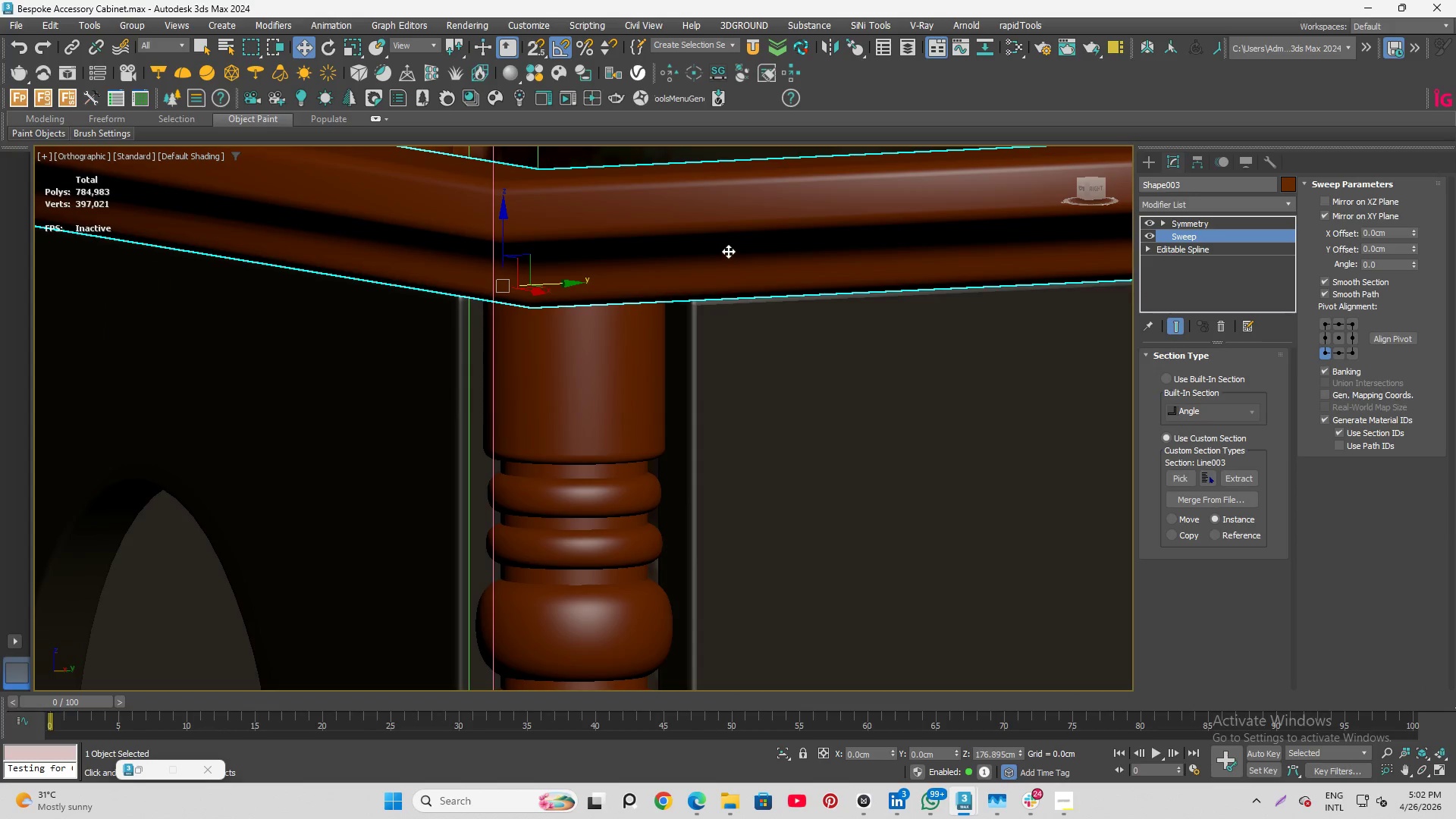 
hold_key(key=AltLeft, duration=0.61)
scroll: coordinate [653, 419], scroll_direction: down, amount: 14.0
 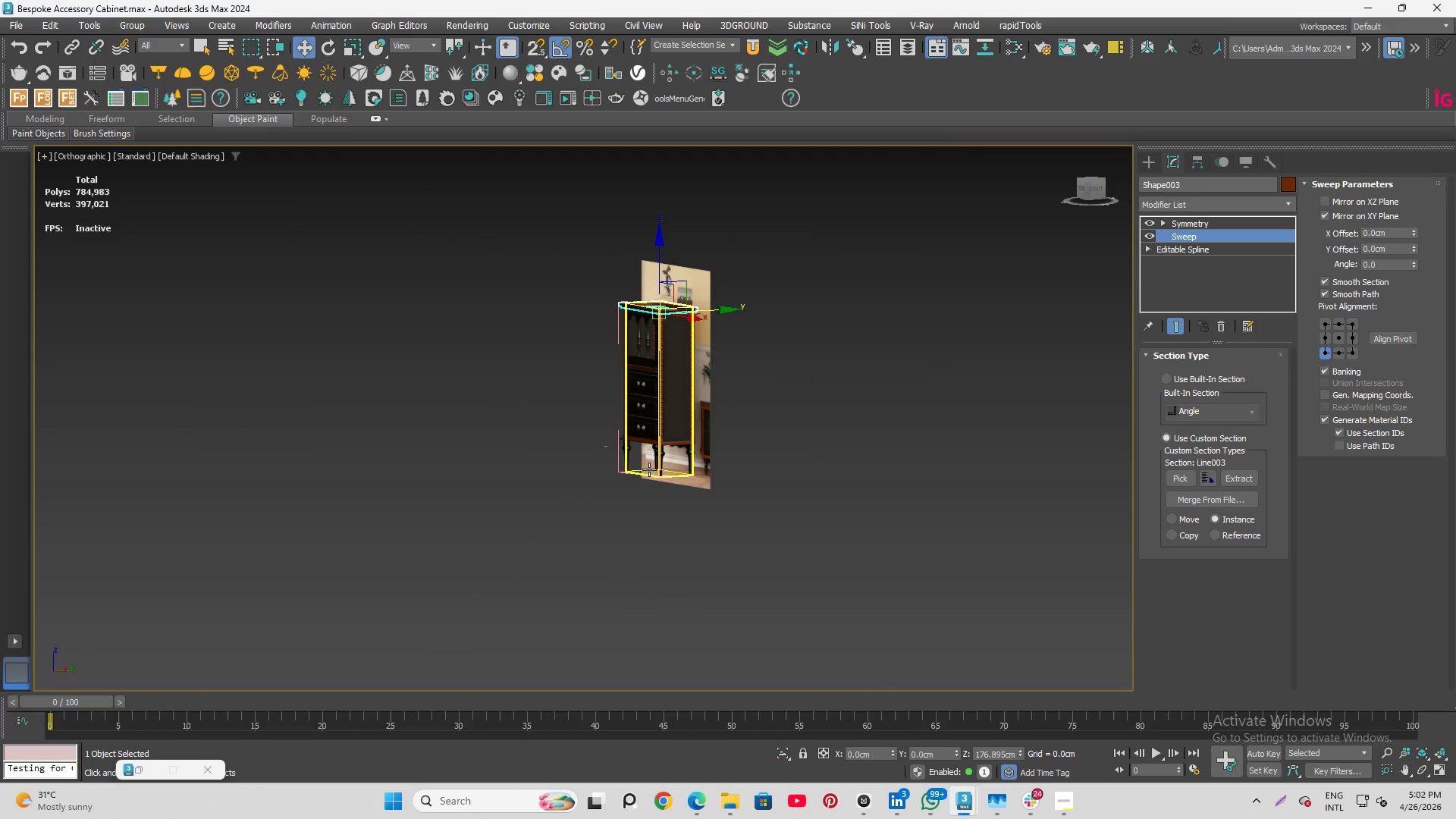 
scroll: coordinate [660, 438], scroll_direction: up, amount: 9.0
 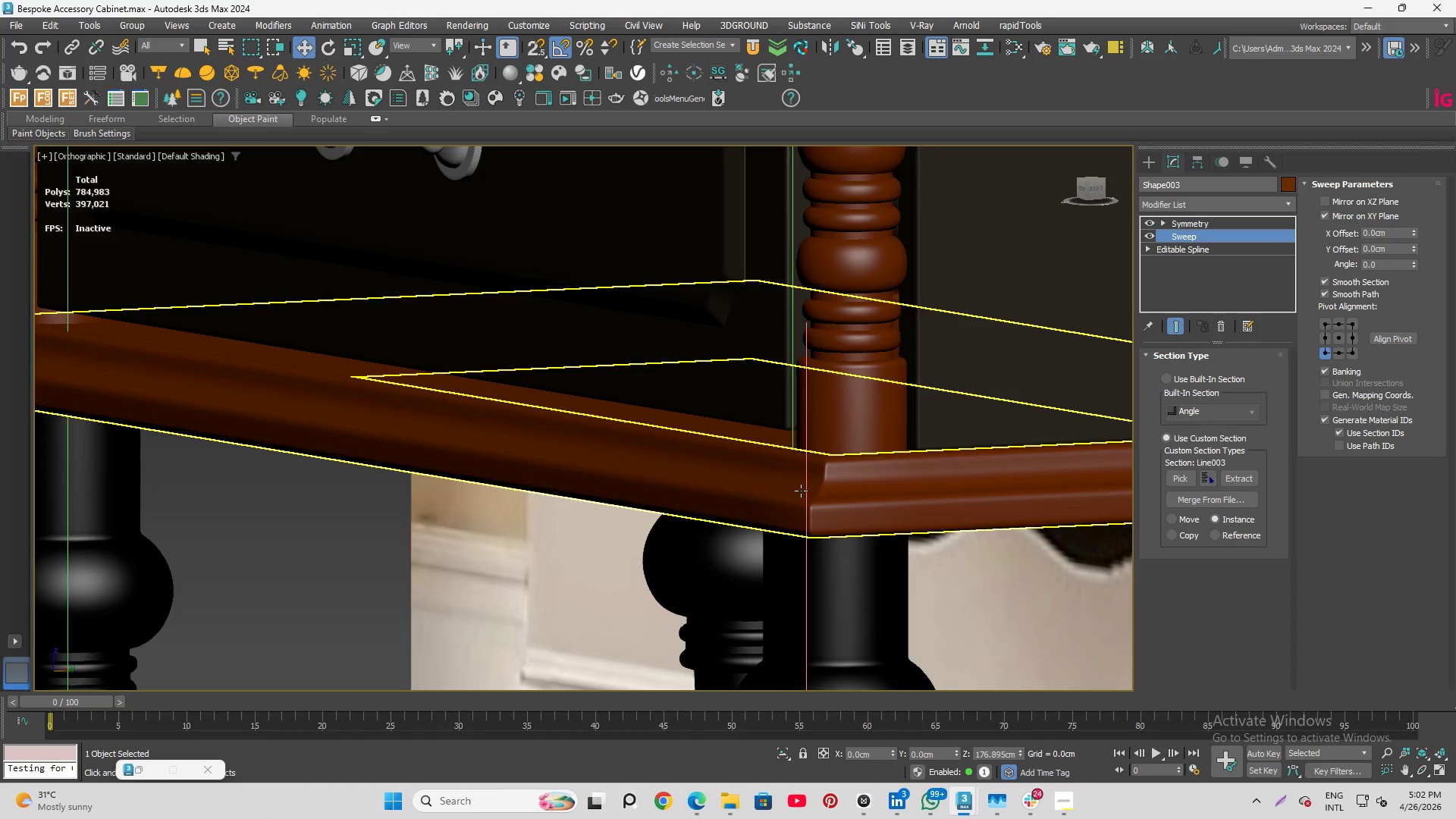 
hold_key(key=AltLeft, duration=0.77)
 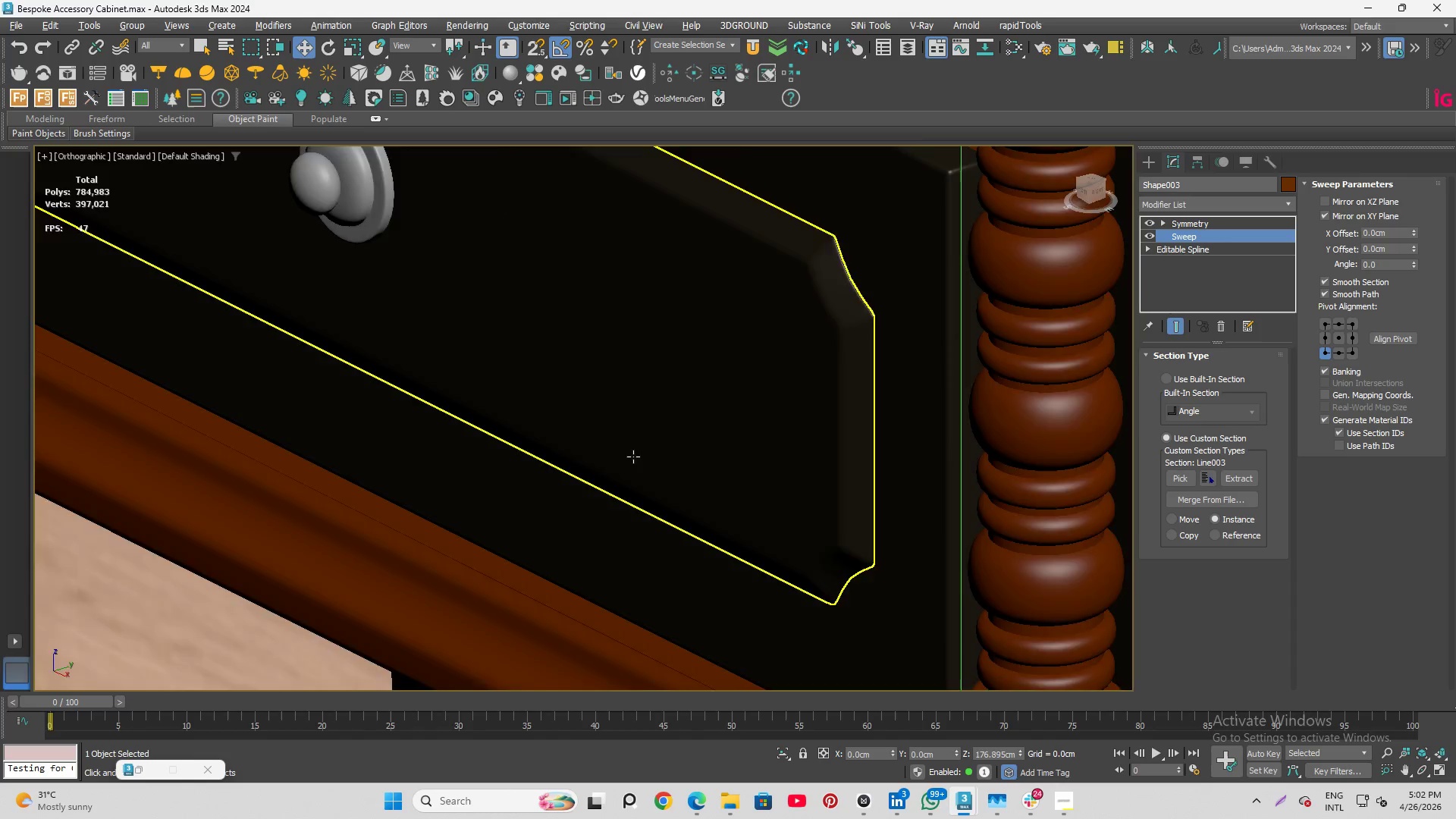 
scroll: coordinate [809, 490], scroll_direction: up, amount: 2.0
 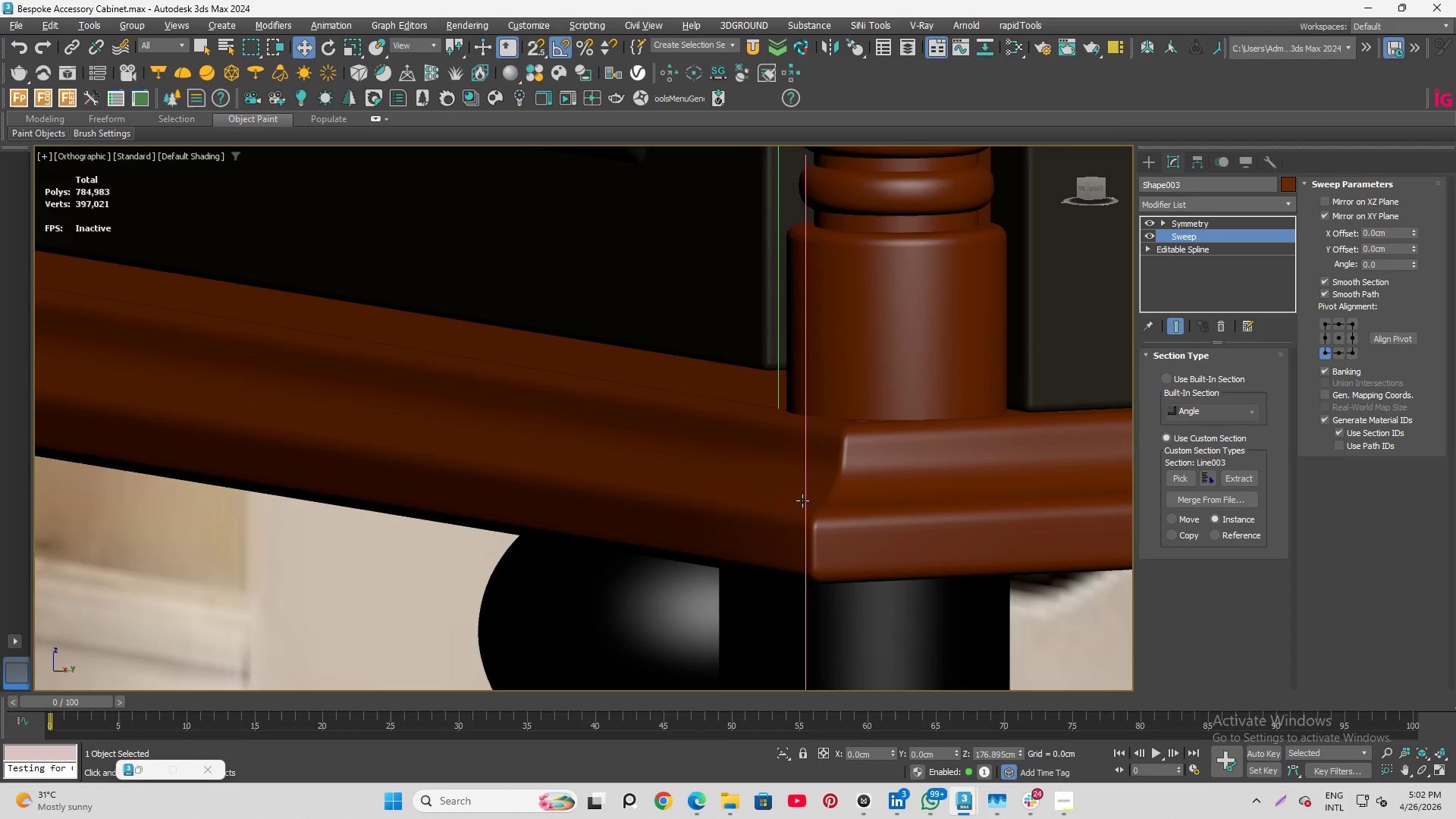 
hold_key(key=AltLeft, duration=2.16)
scroll: coordinate [739, 557], scroll_direction: down, amount: 5.0
 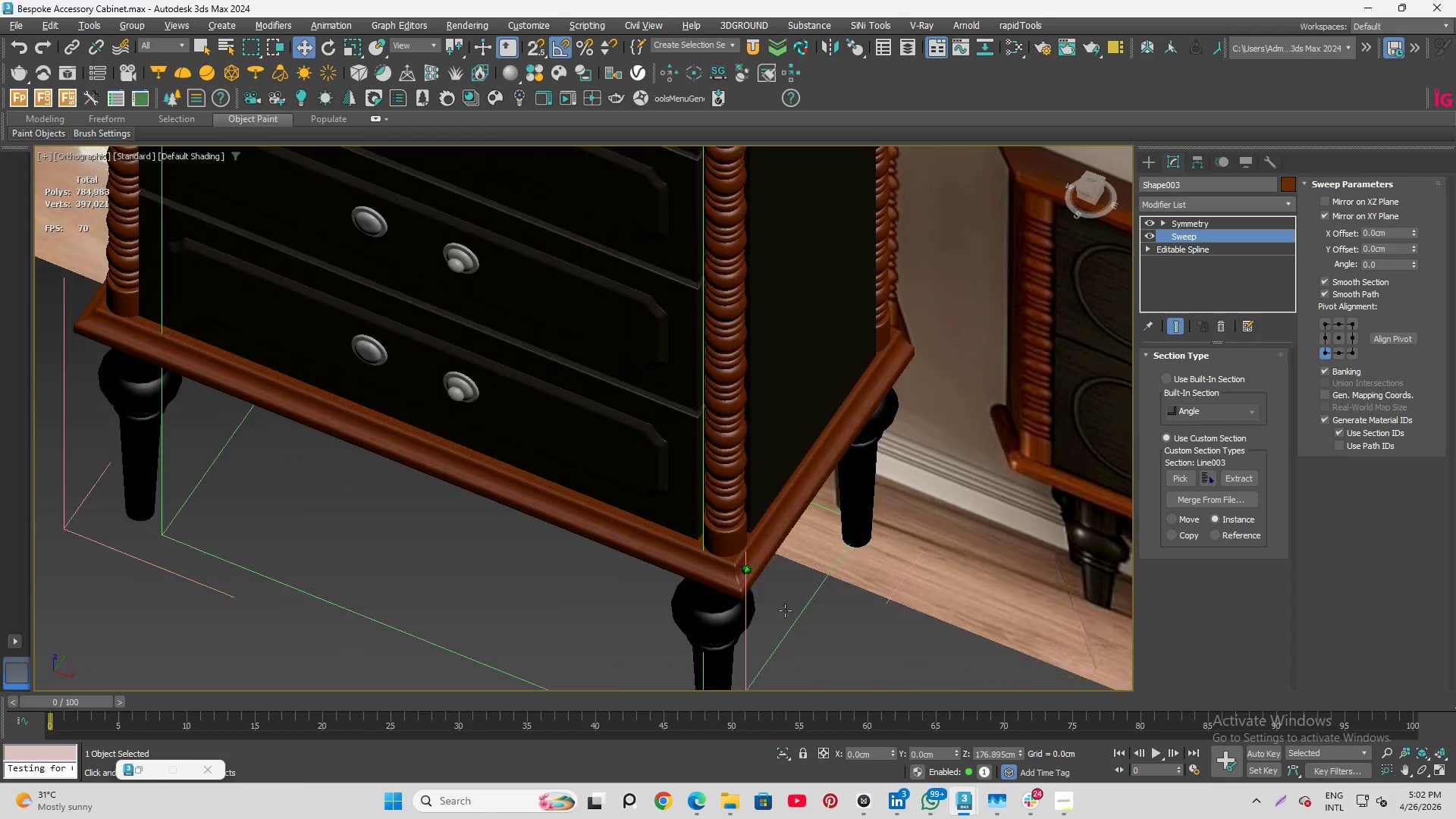 
scroll: coordinate [667, 359], scroll_direction: up, amount: 10.0
 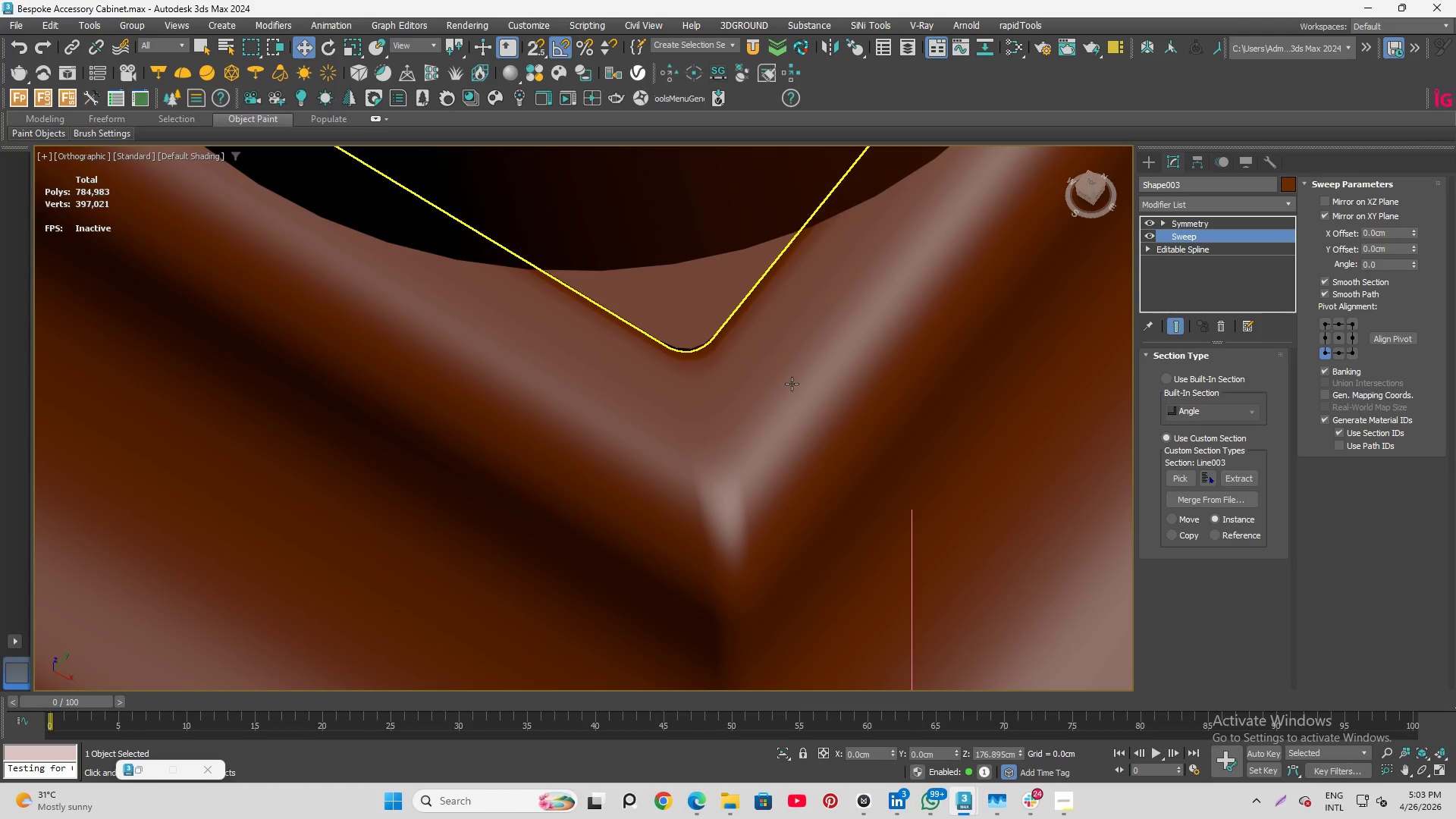 
hold_key(key=AltLeft, duration=5.06)
 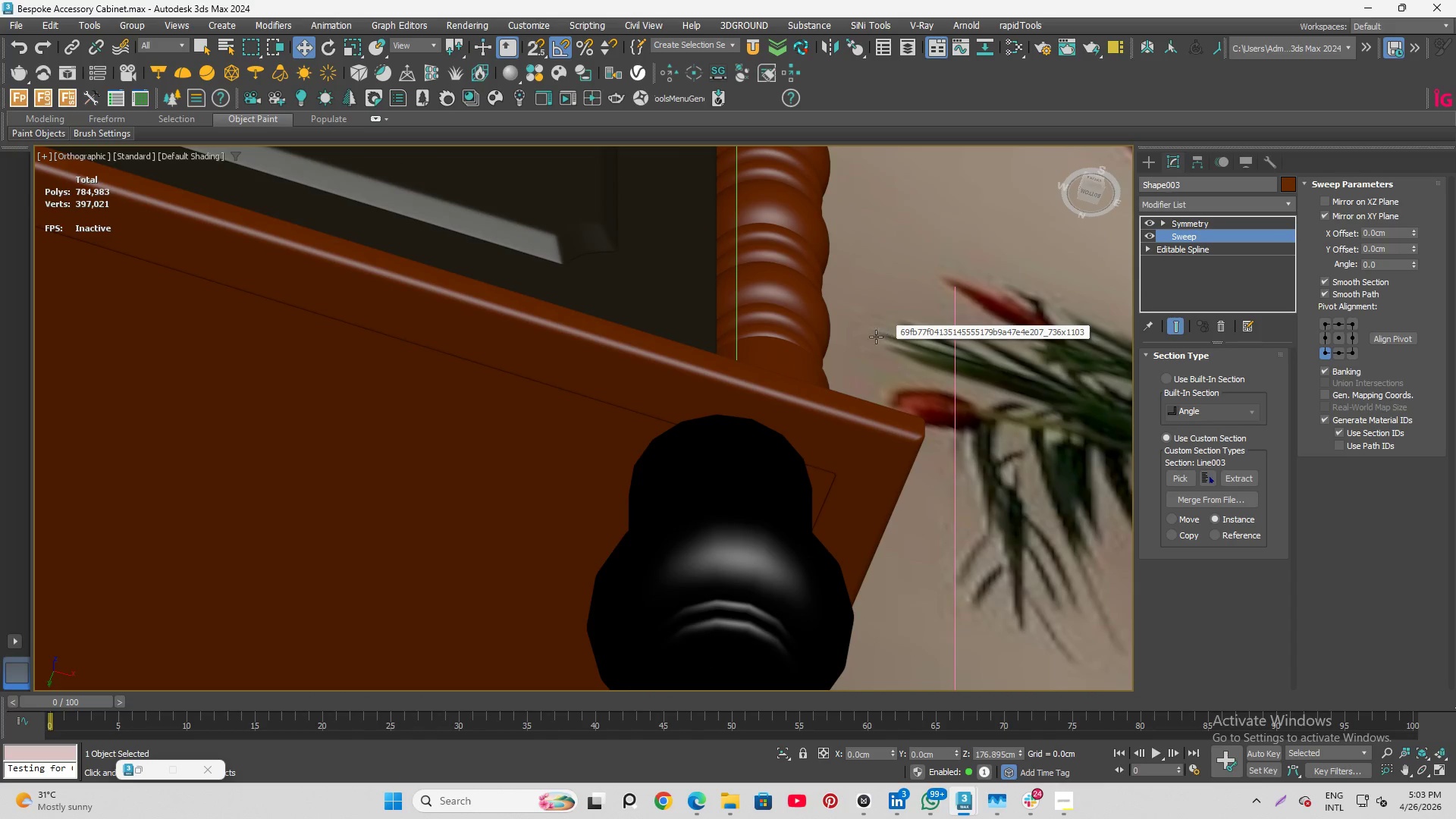 
scroll: coordinate [882, 394], scroll_direction: down, amount: 7.0
 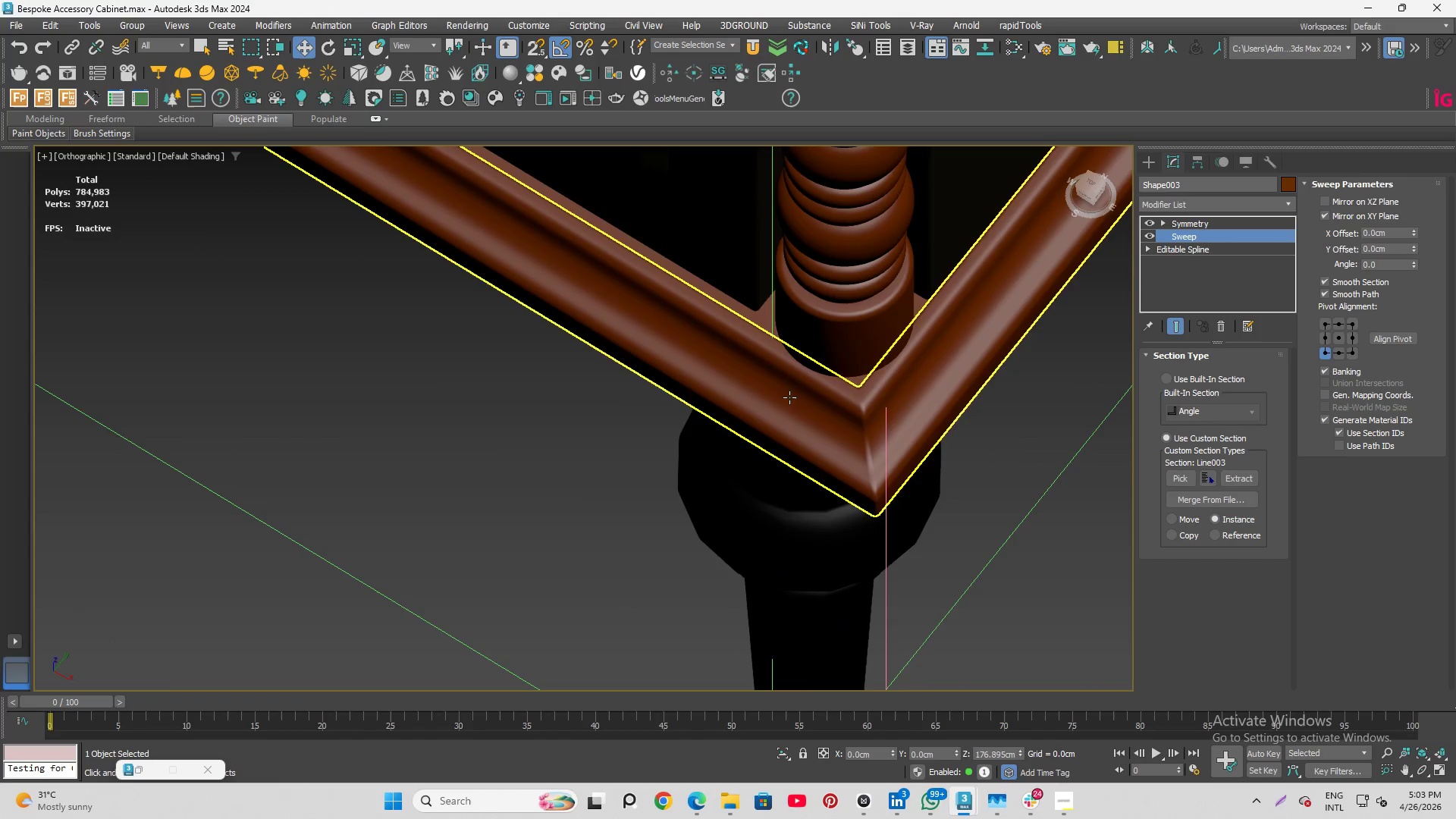 
hold_key(key=AltLeft, duration=1.01)
 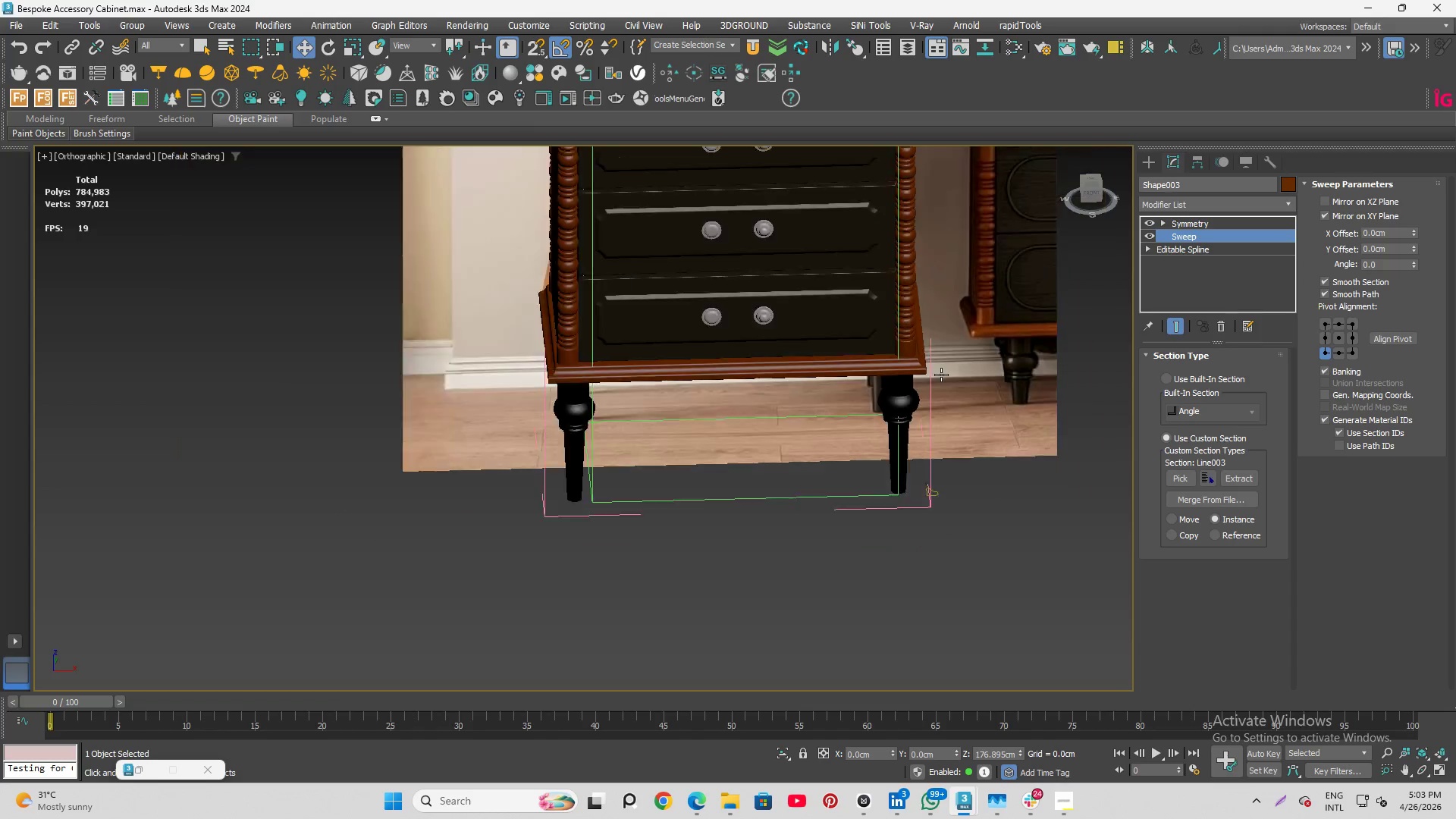 
scroll: coordinate [548, 348], scroll_direction: down, amount: 3.0
 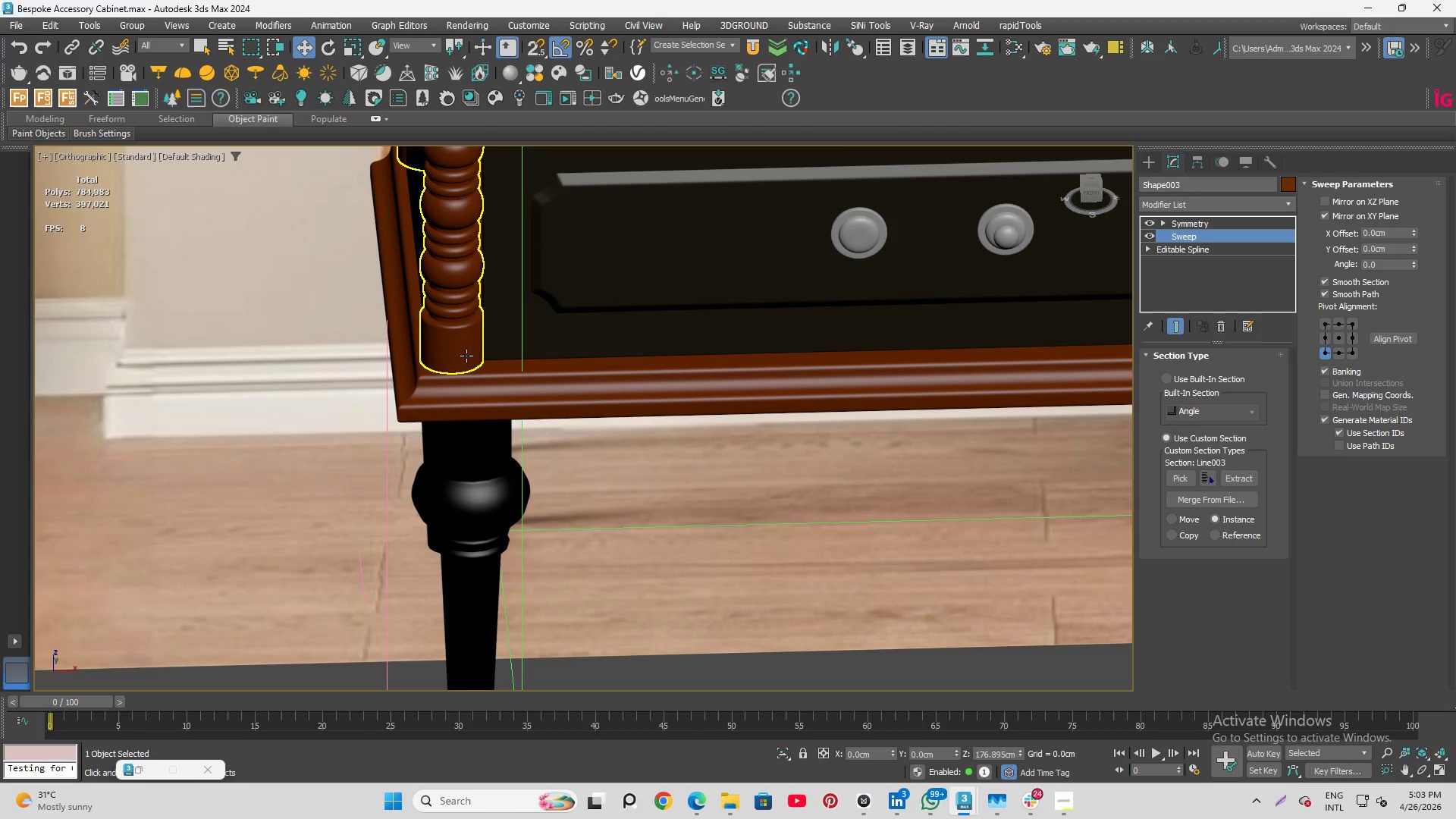 
hold_key(key=AltLeft, duration=7.67)
 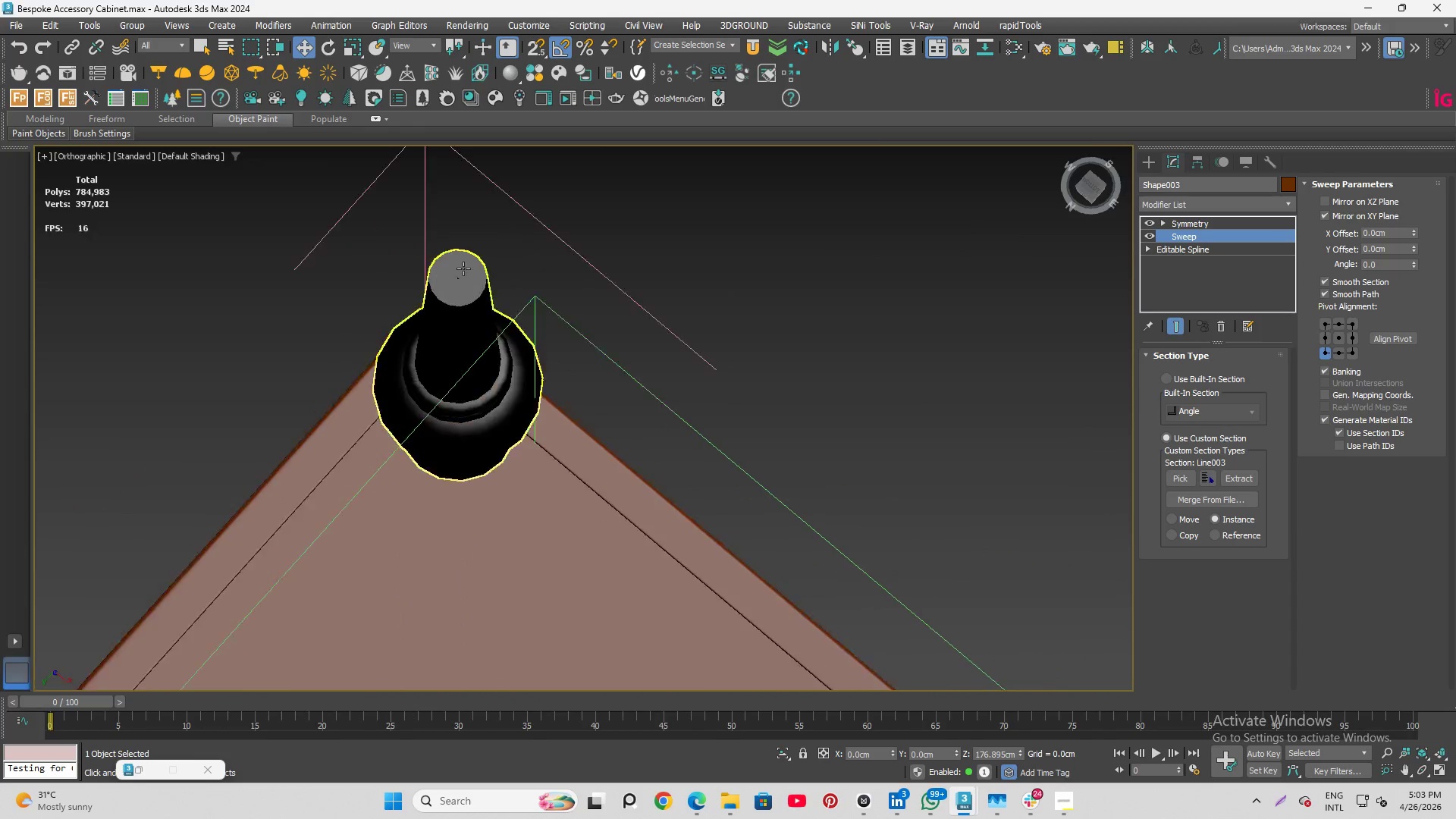 
left_click([472, 285])
 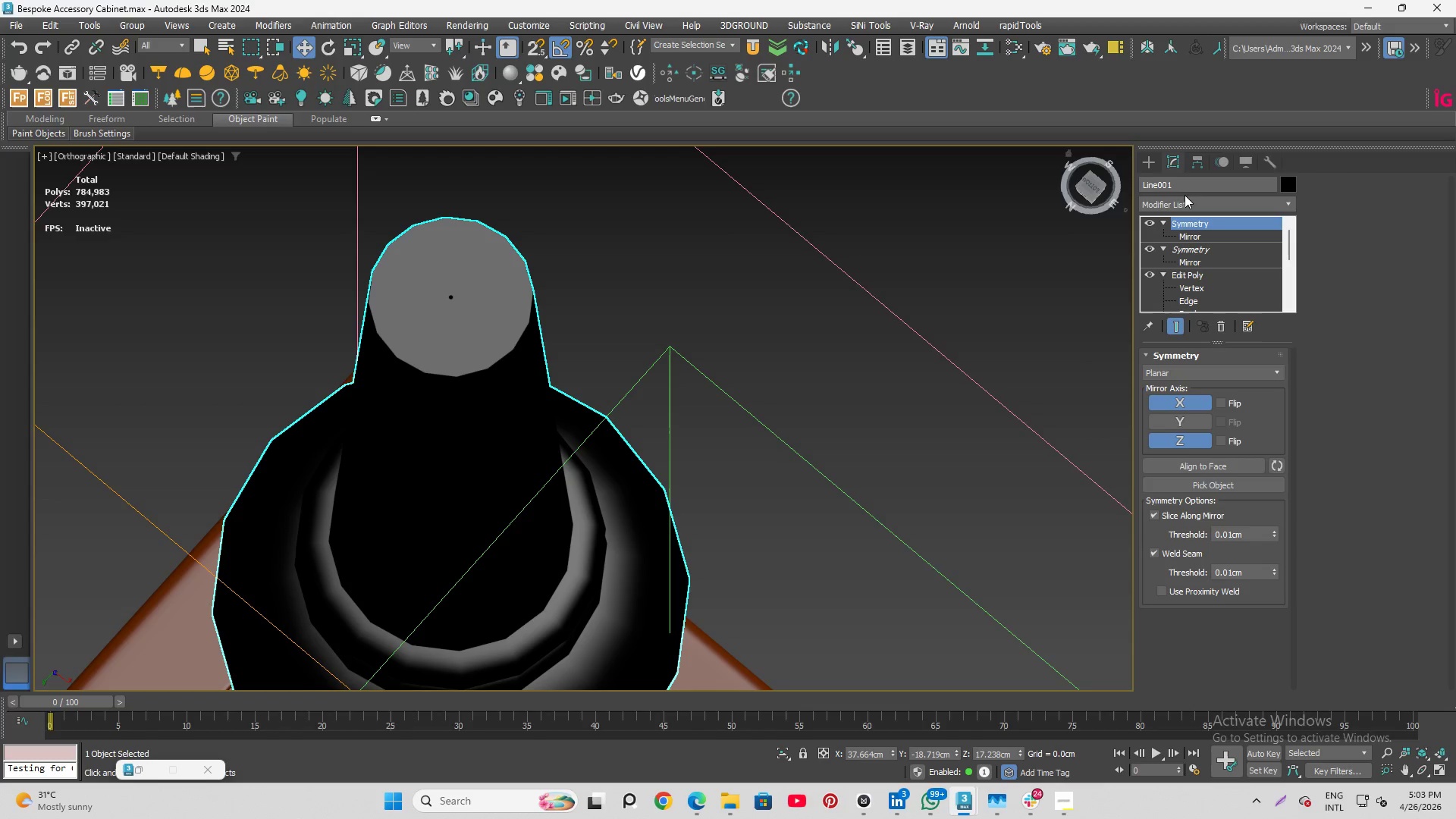 
scroll: coordinate [467, 271], scroll_direction: up, amount: 4.0
 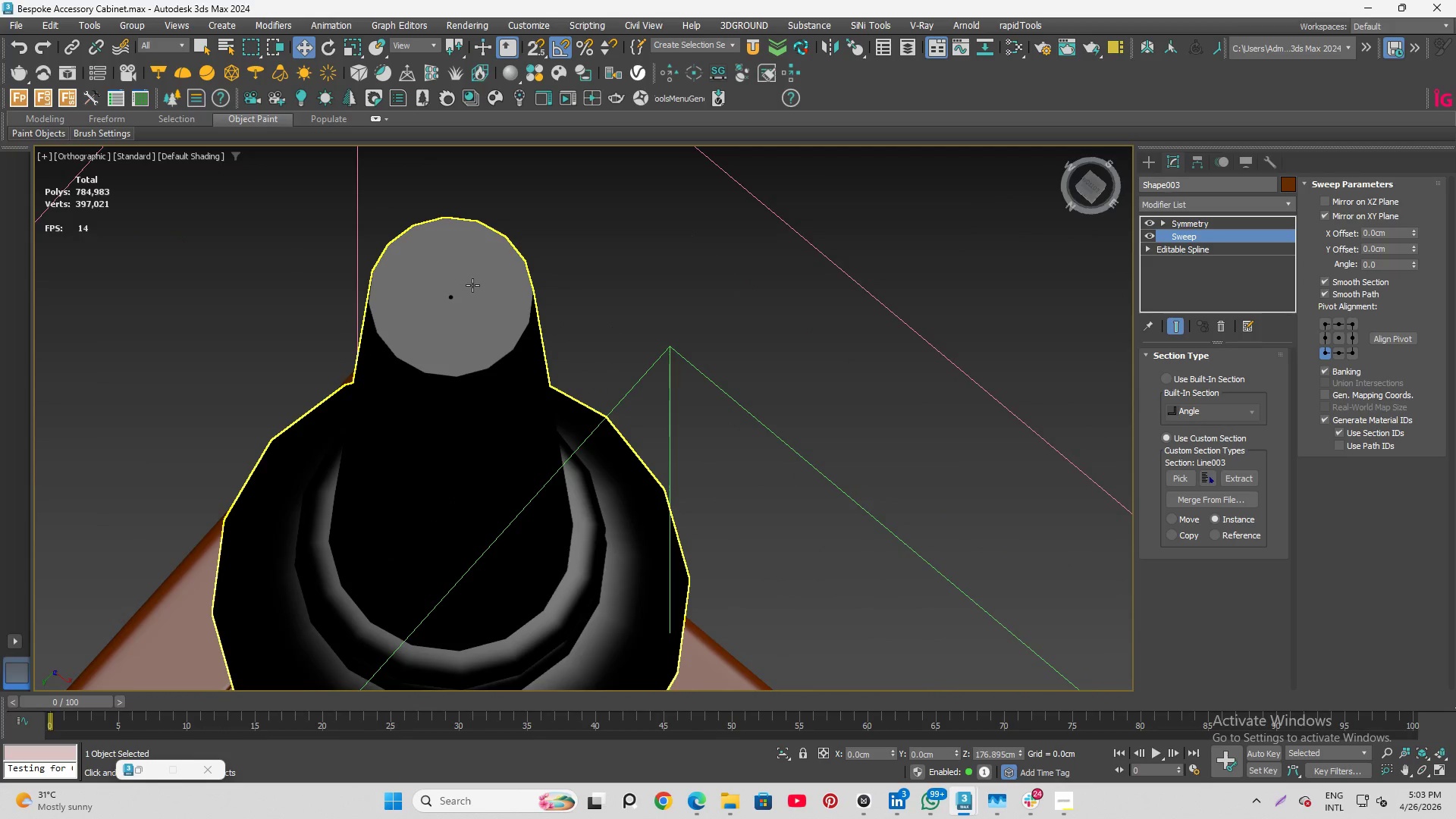 
left_click([1185, 198])
 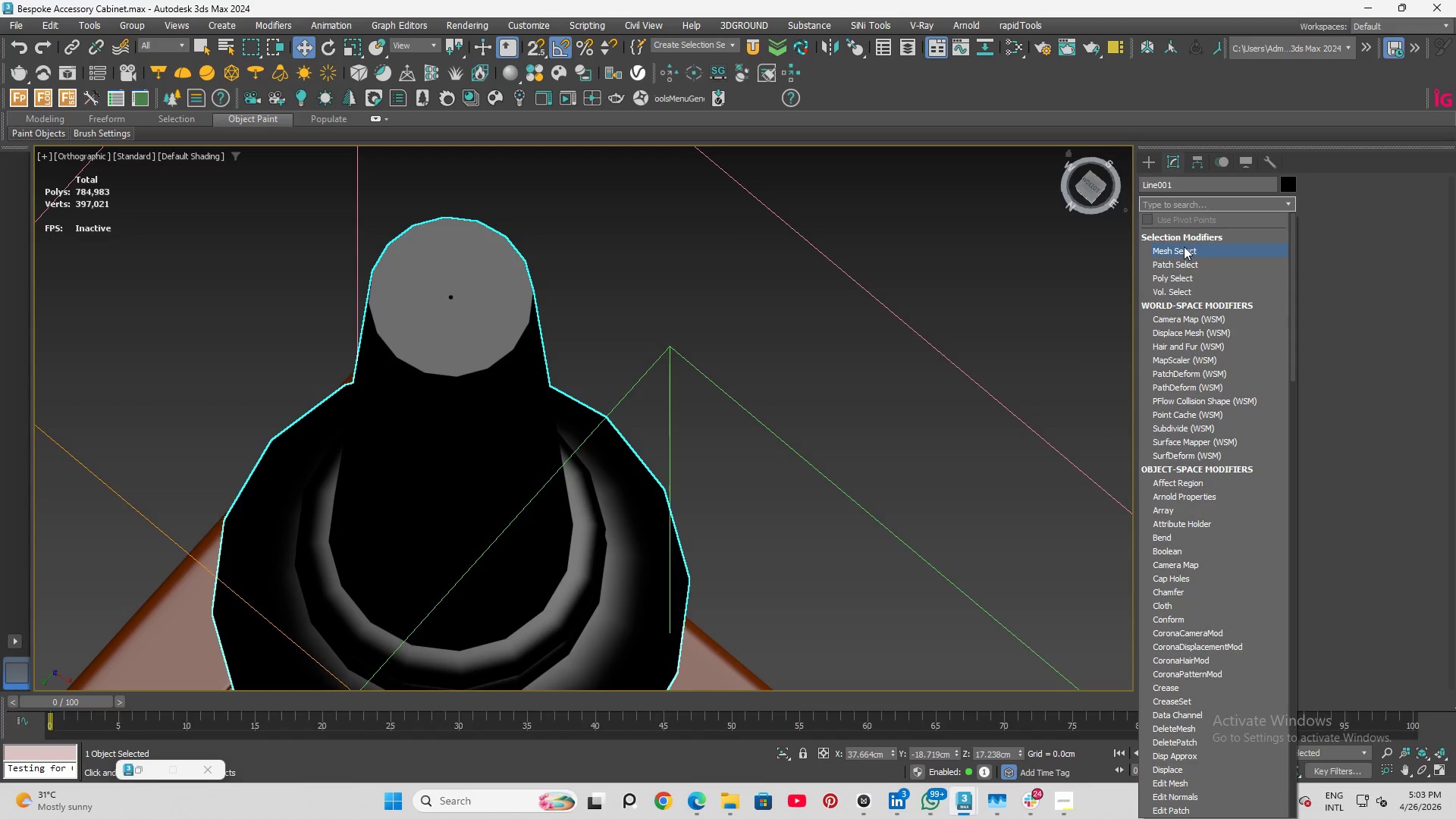 
key(T)
 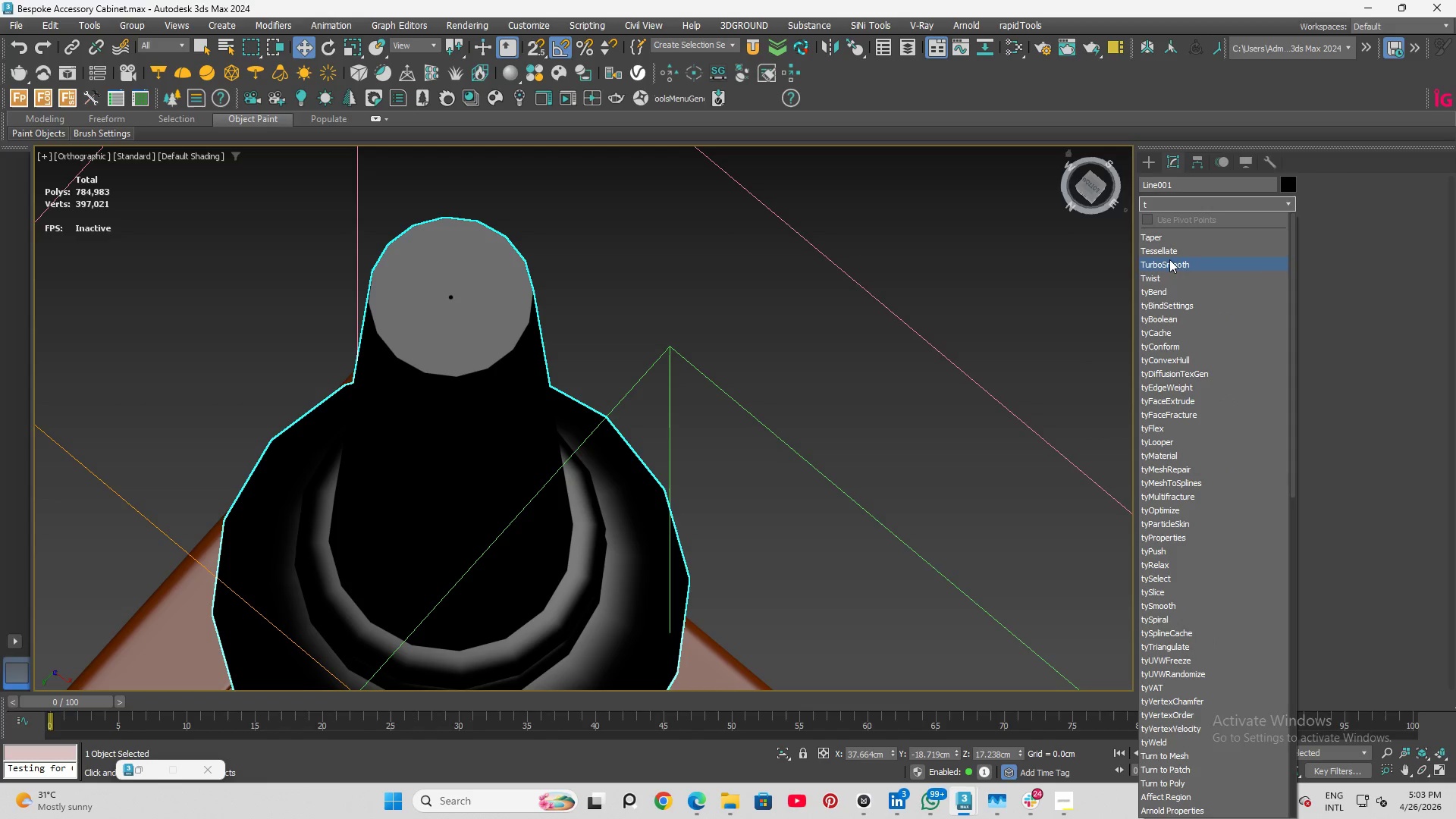 
left_click([1171, 262])
 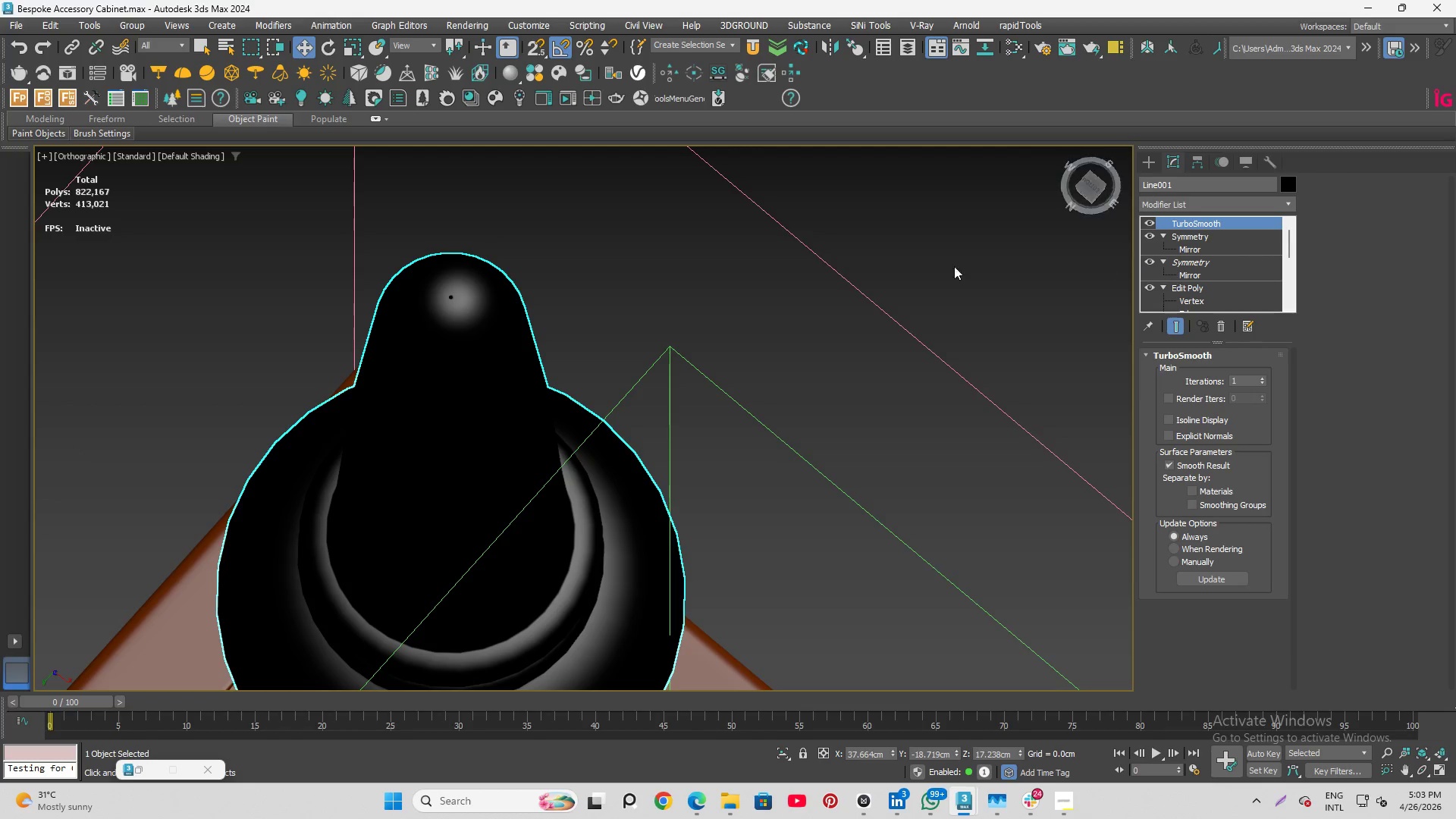 
hold_key(key=AltLeft, duration=1.34)
 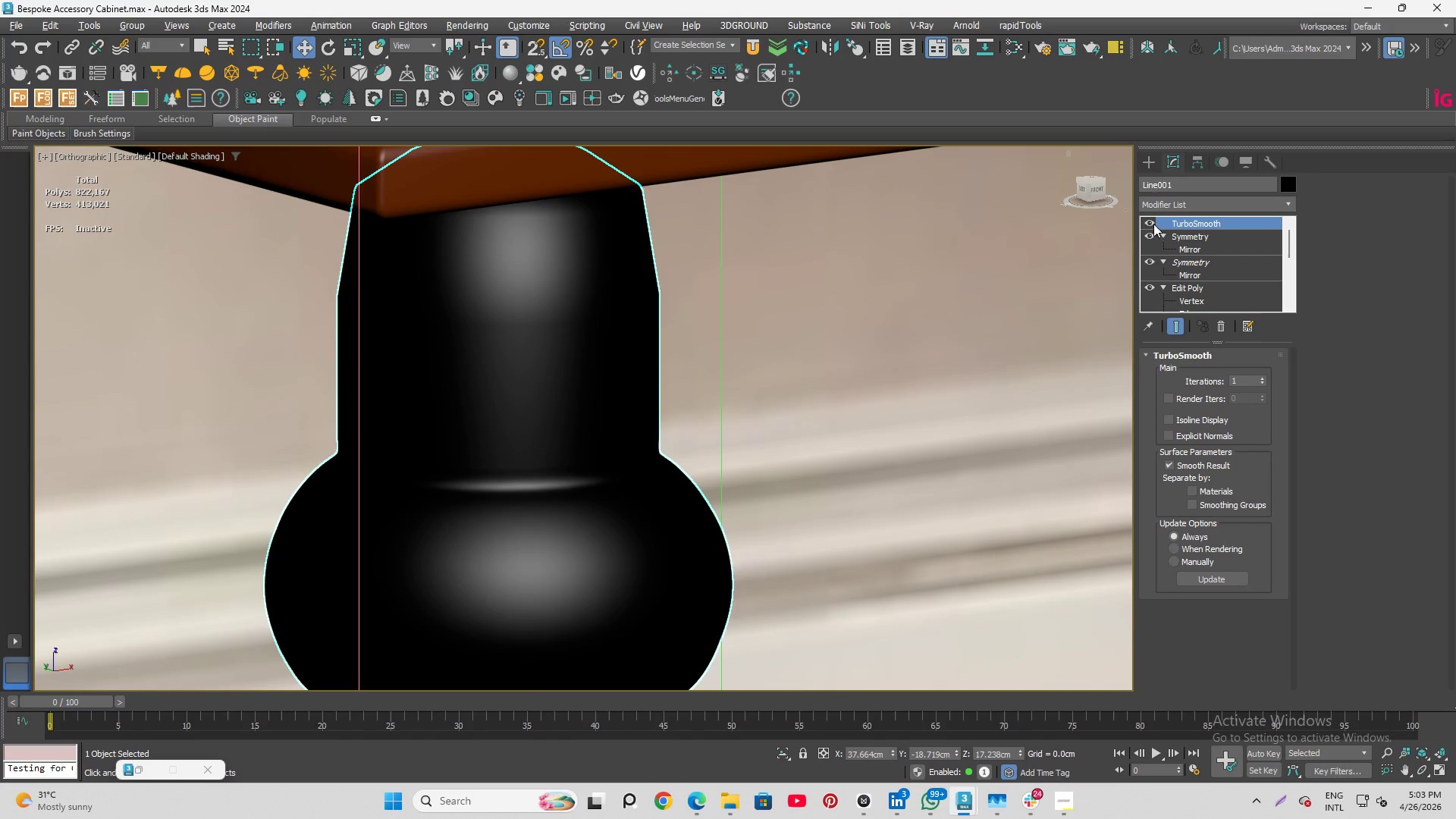 
left_click([1145, 223])
 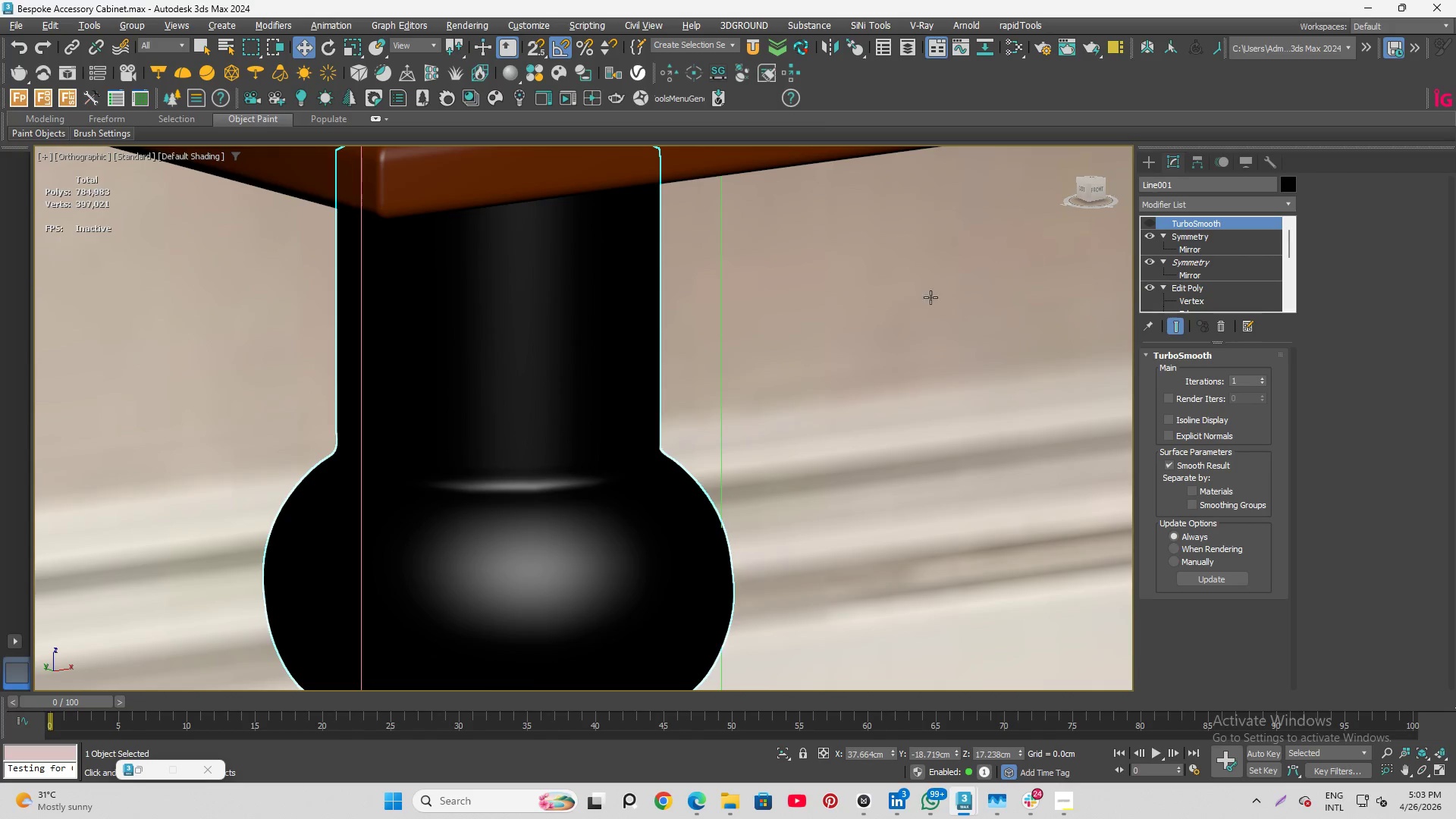 
scroll: coordinate [606, 344], scroll_direction: down, amount: 10.0
 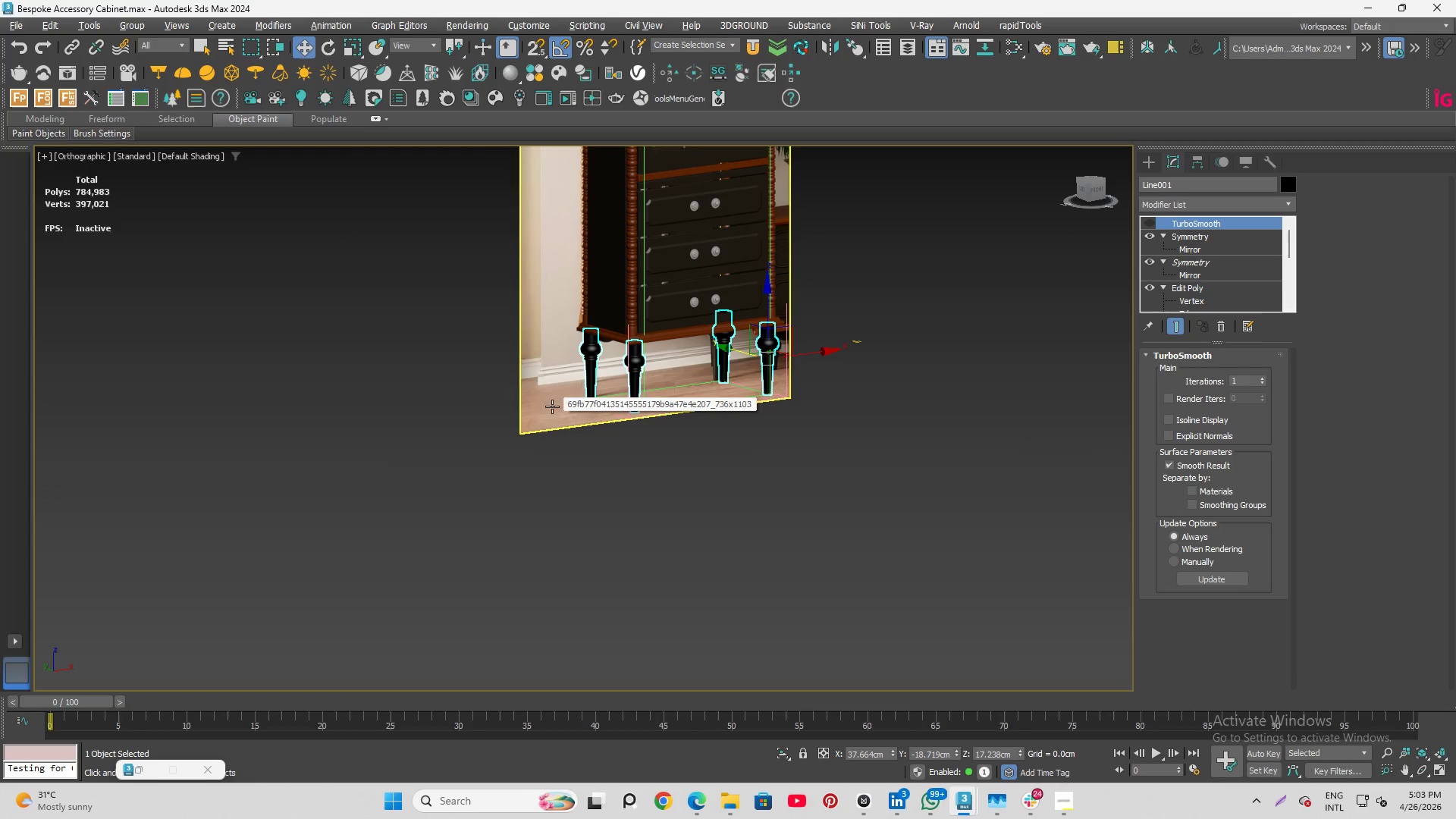 
wait(6.26)
 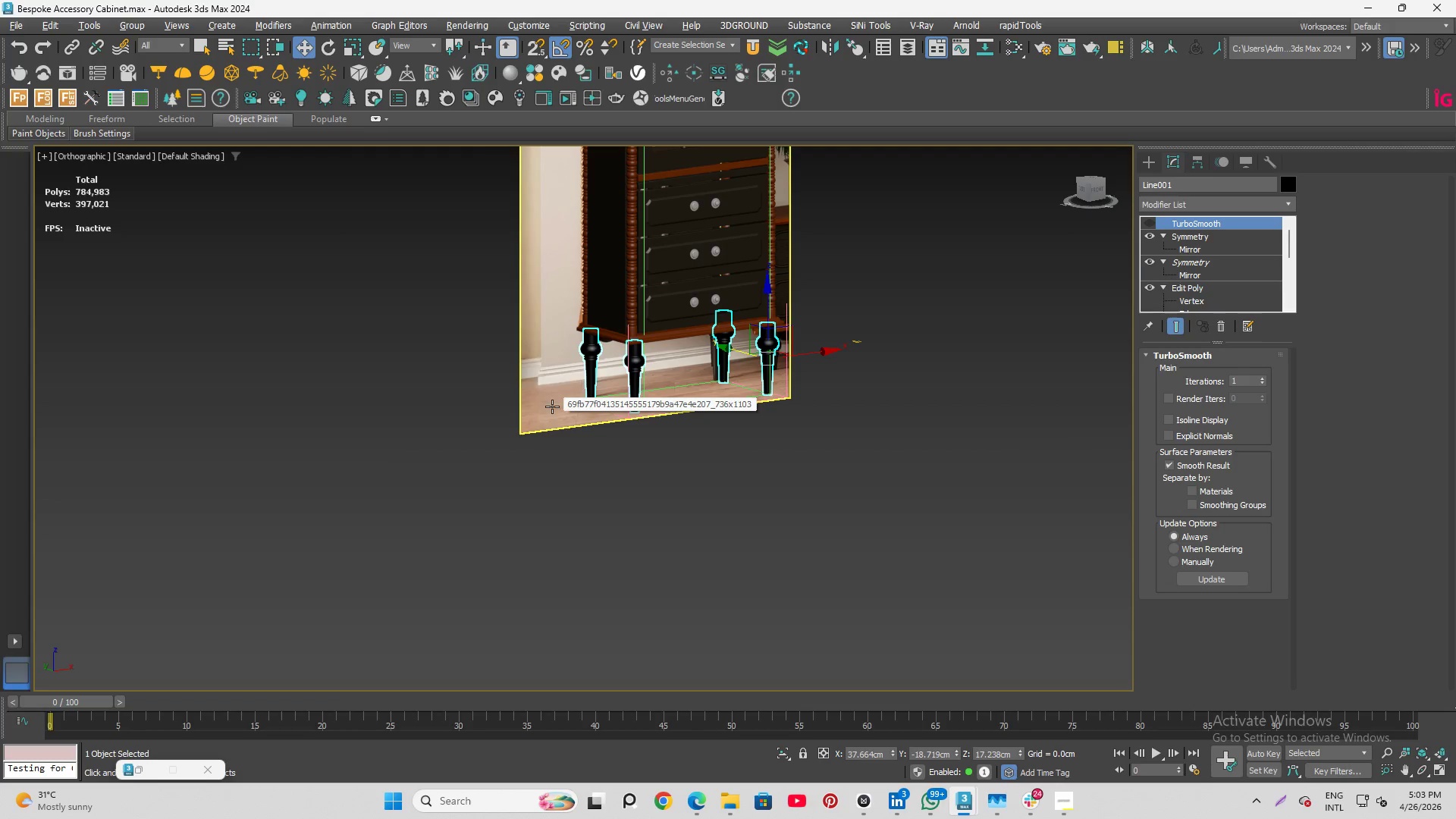 
scroll: coordinate [1053, 293], scroll_direction: down, amount: 2.0
 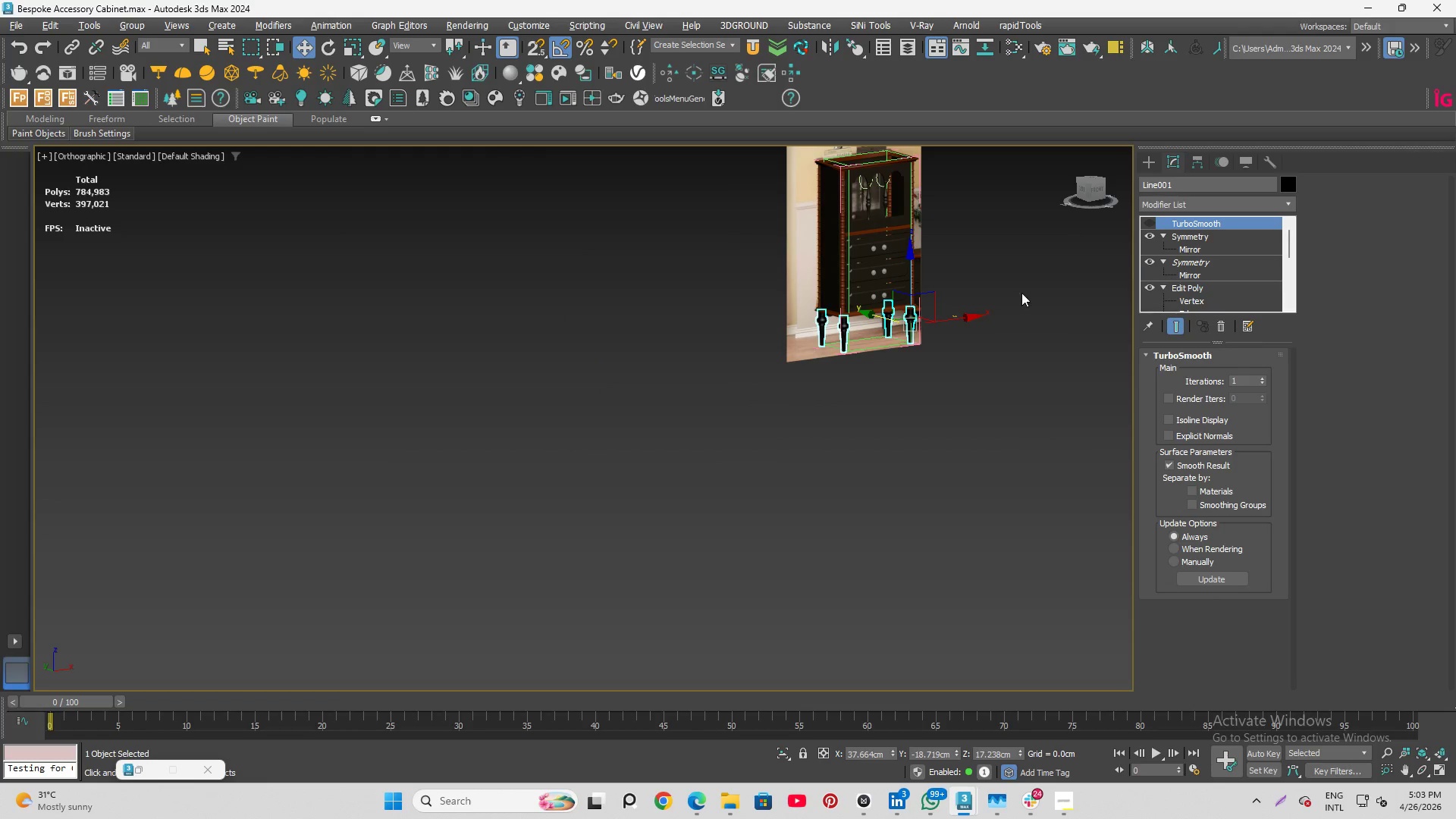 
scroll: coordinate [966, 287], scroll_direction: up, amount: 2.0
 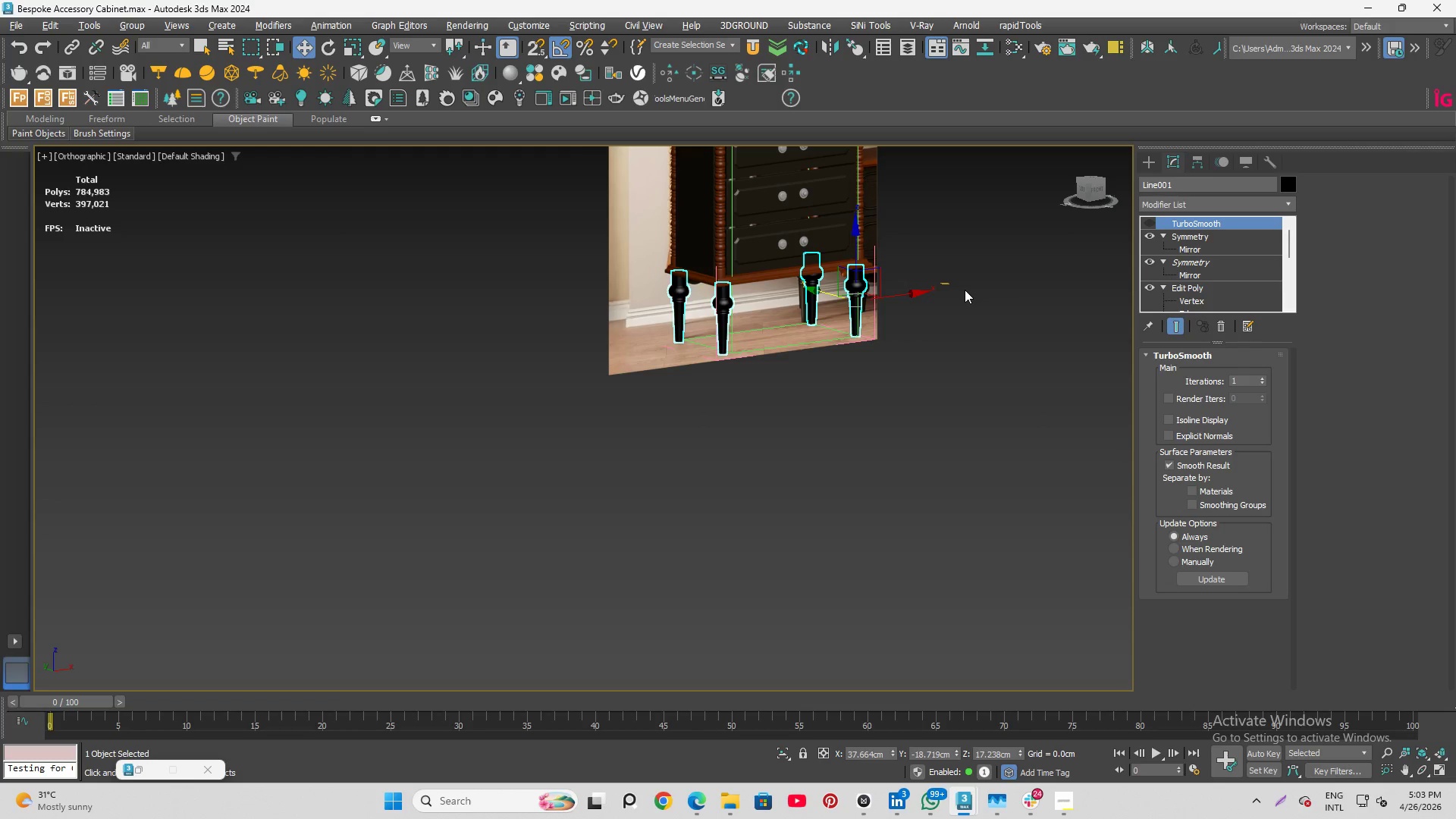 
wait(7.44)
 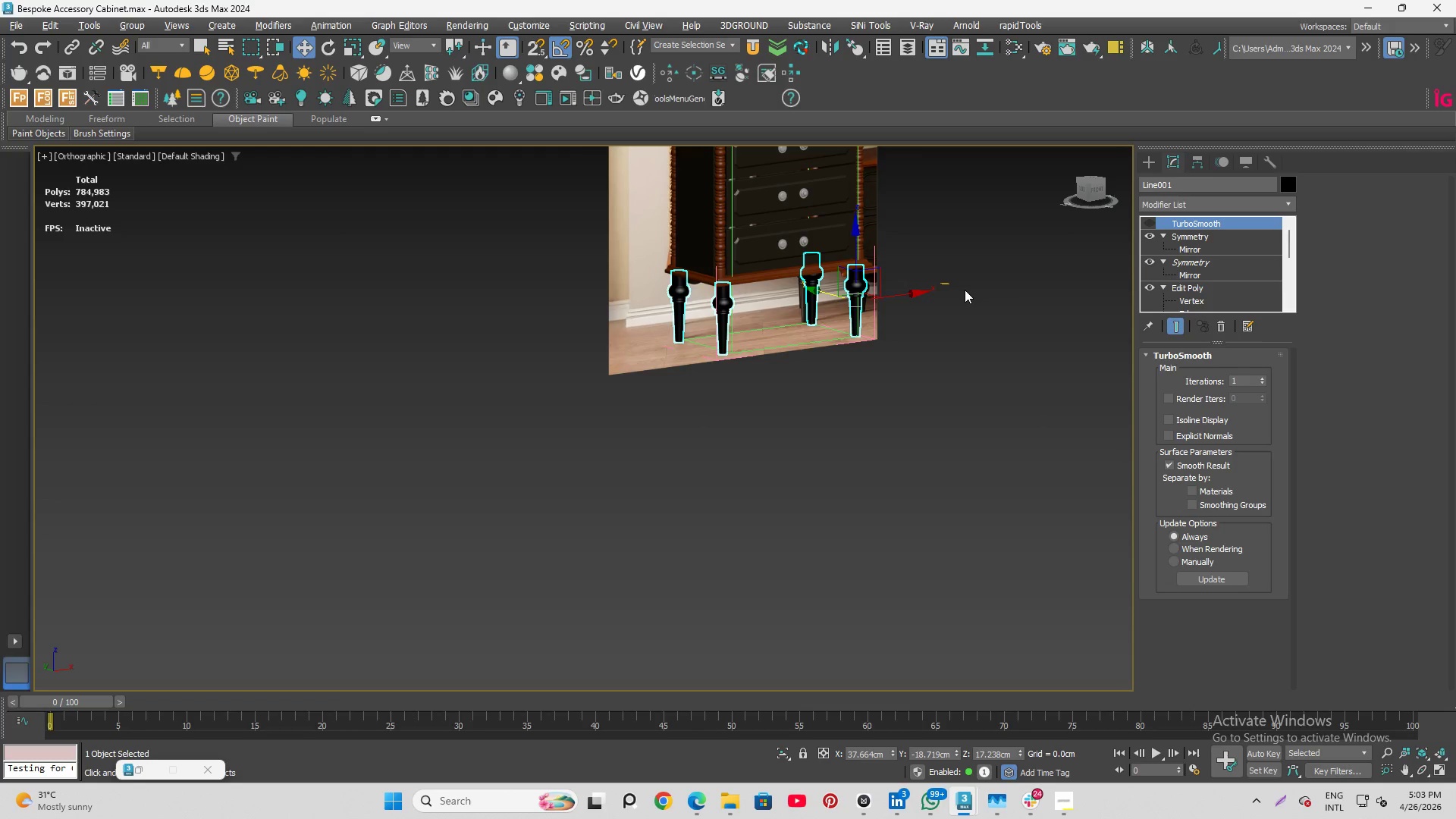 
scroll: coordinate [962, 291], scroll_direction: none, amount: 0.0
 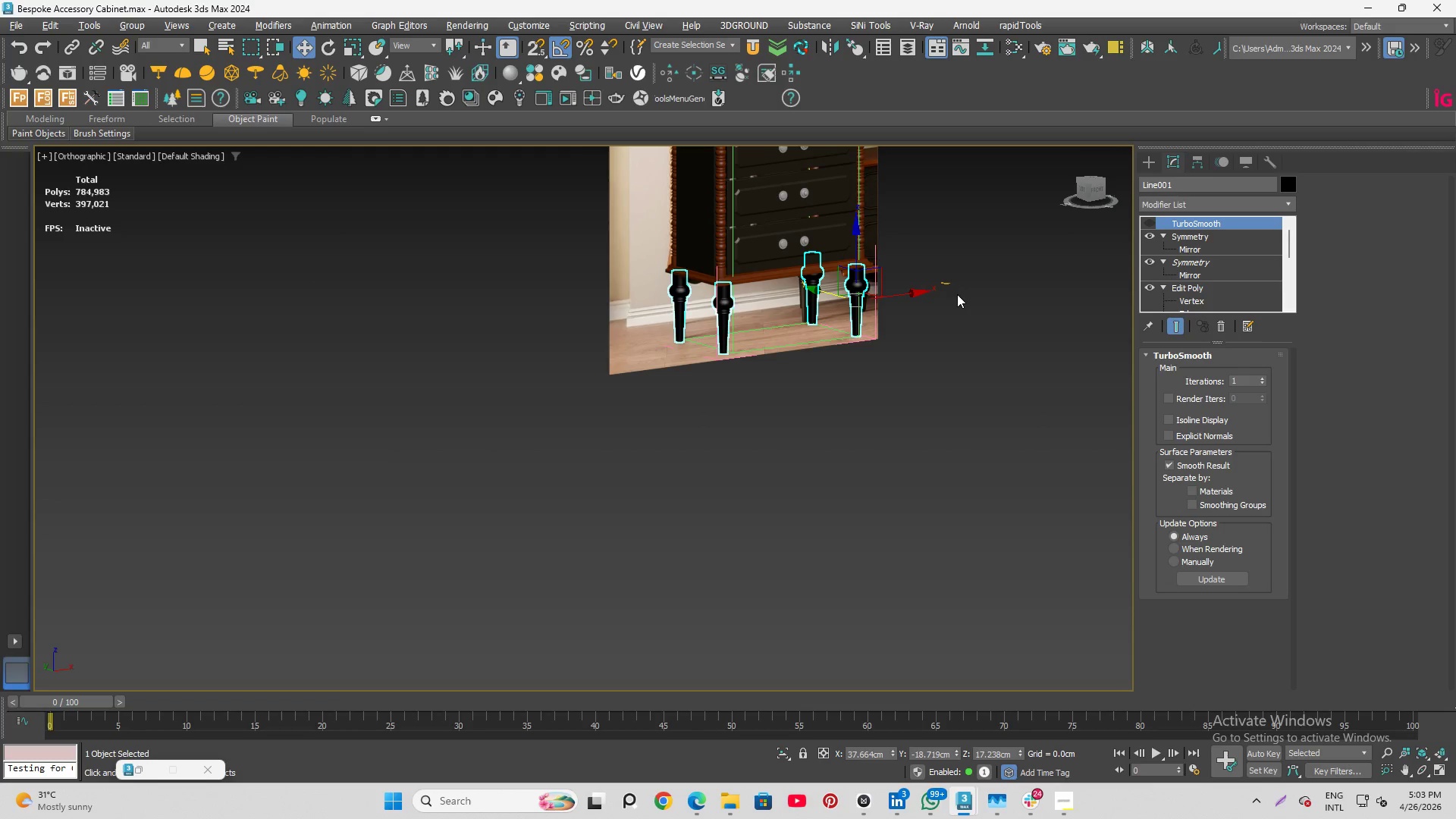 
wait(7.43)
 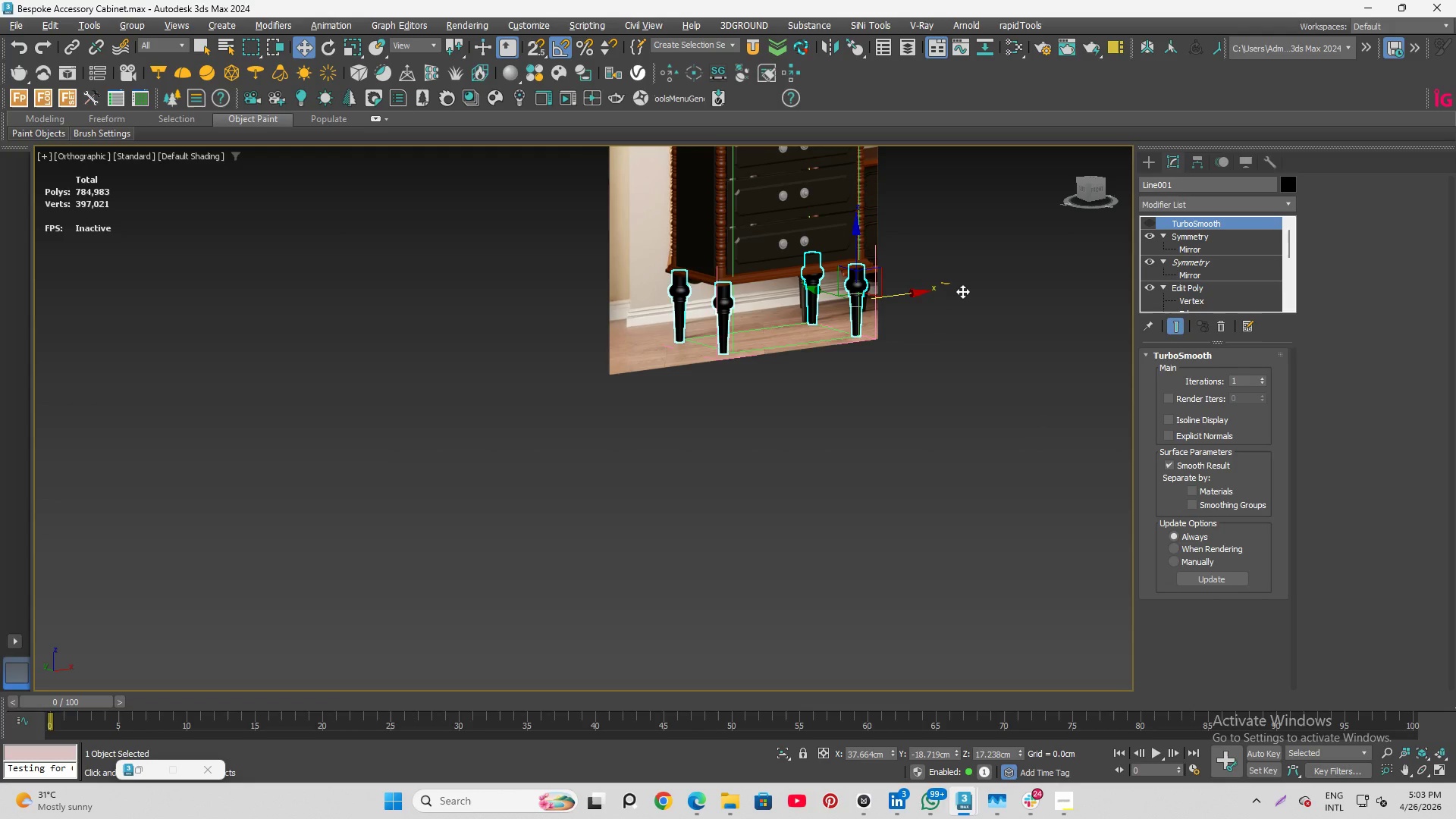 
scroll: coordinate [957, 294], scroll_direction: down, amount: 3.0
 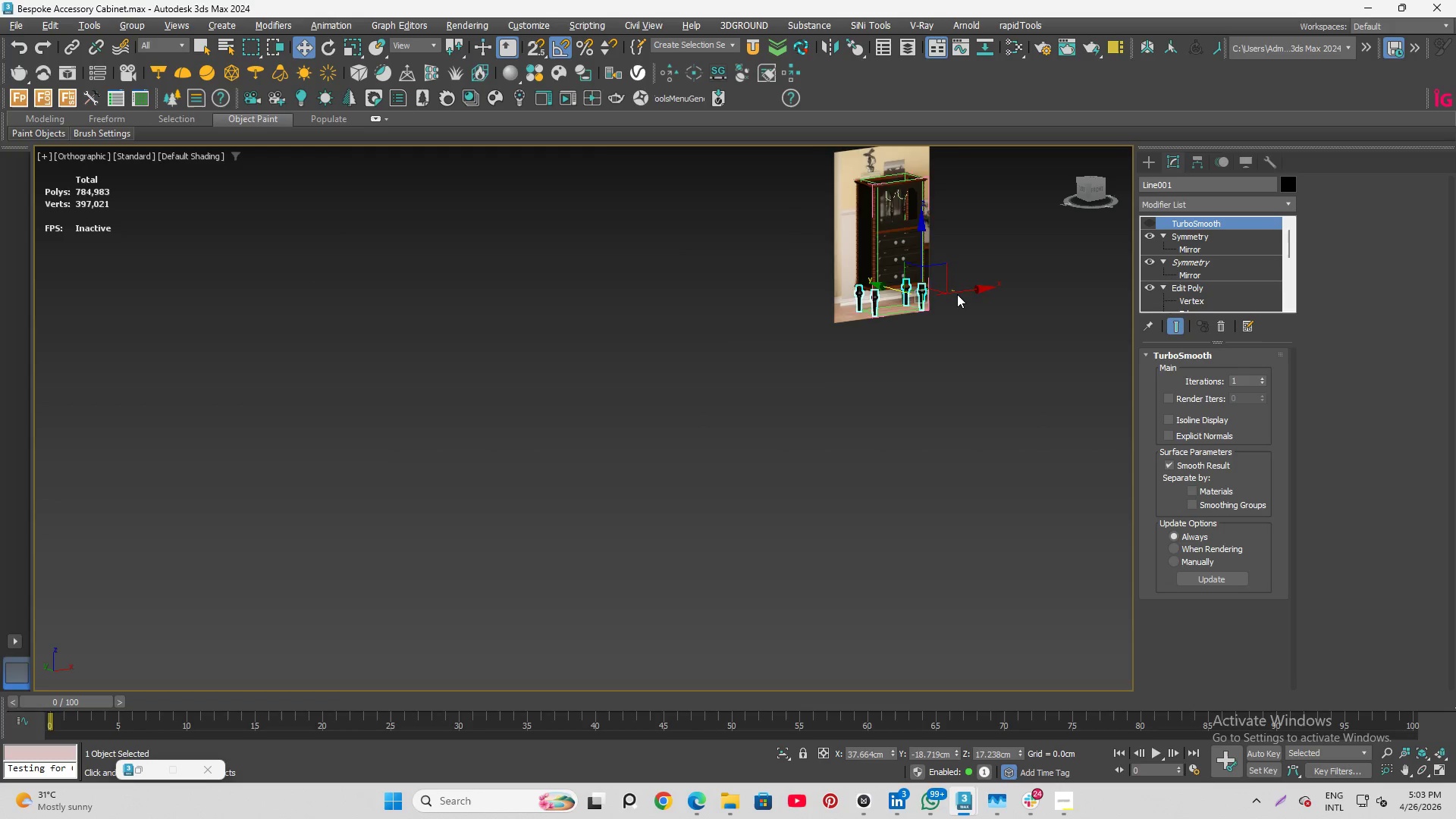 
scroll: coordinate [957, 294], scroll_direction: up, amount: 2.0
 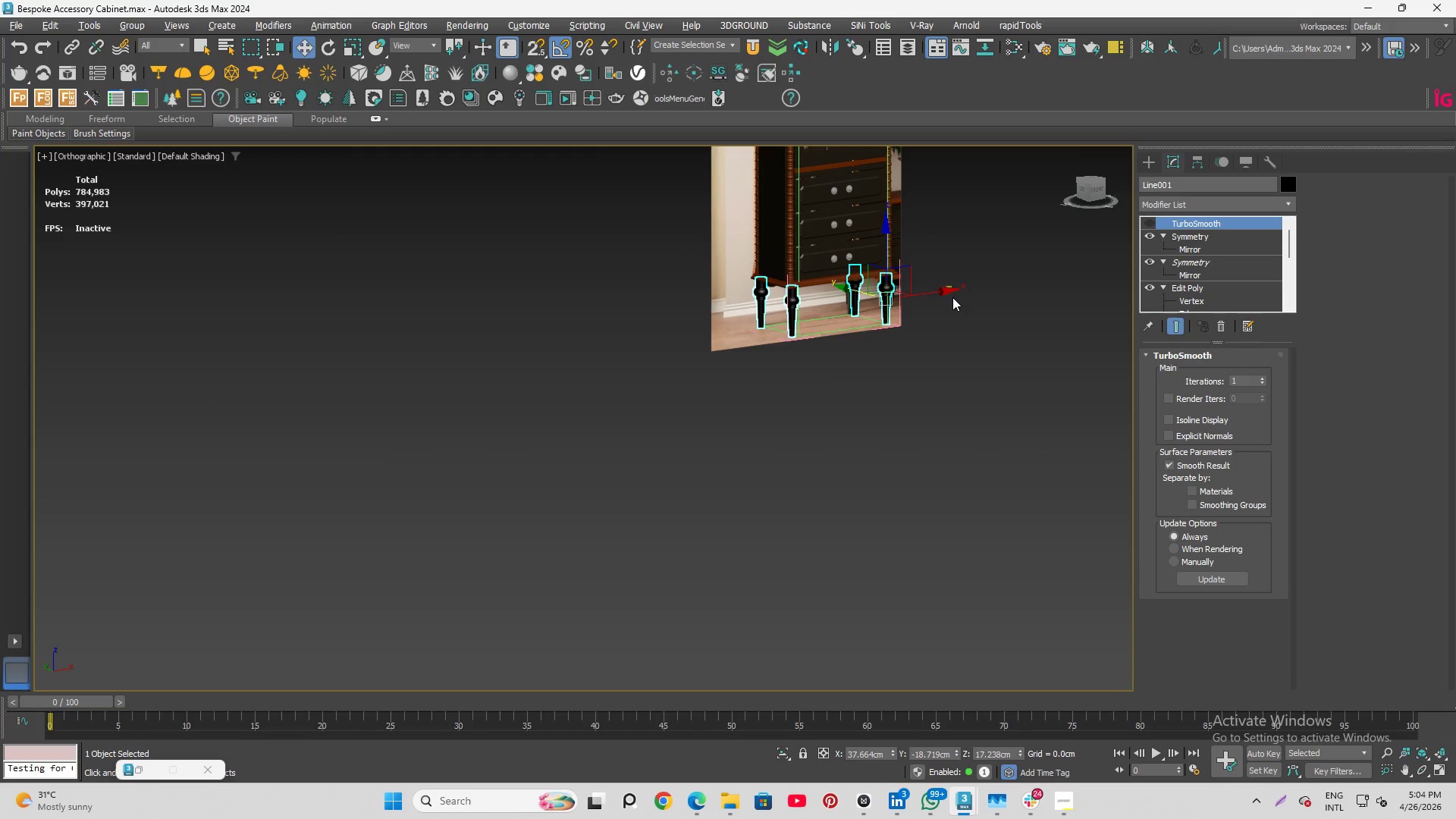 
scroll: coordinate [959, 272], scroll_direction: none, amount: 0.0
 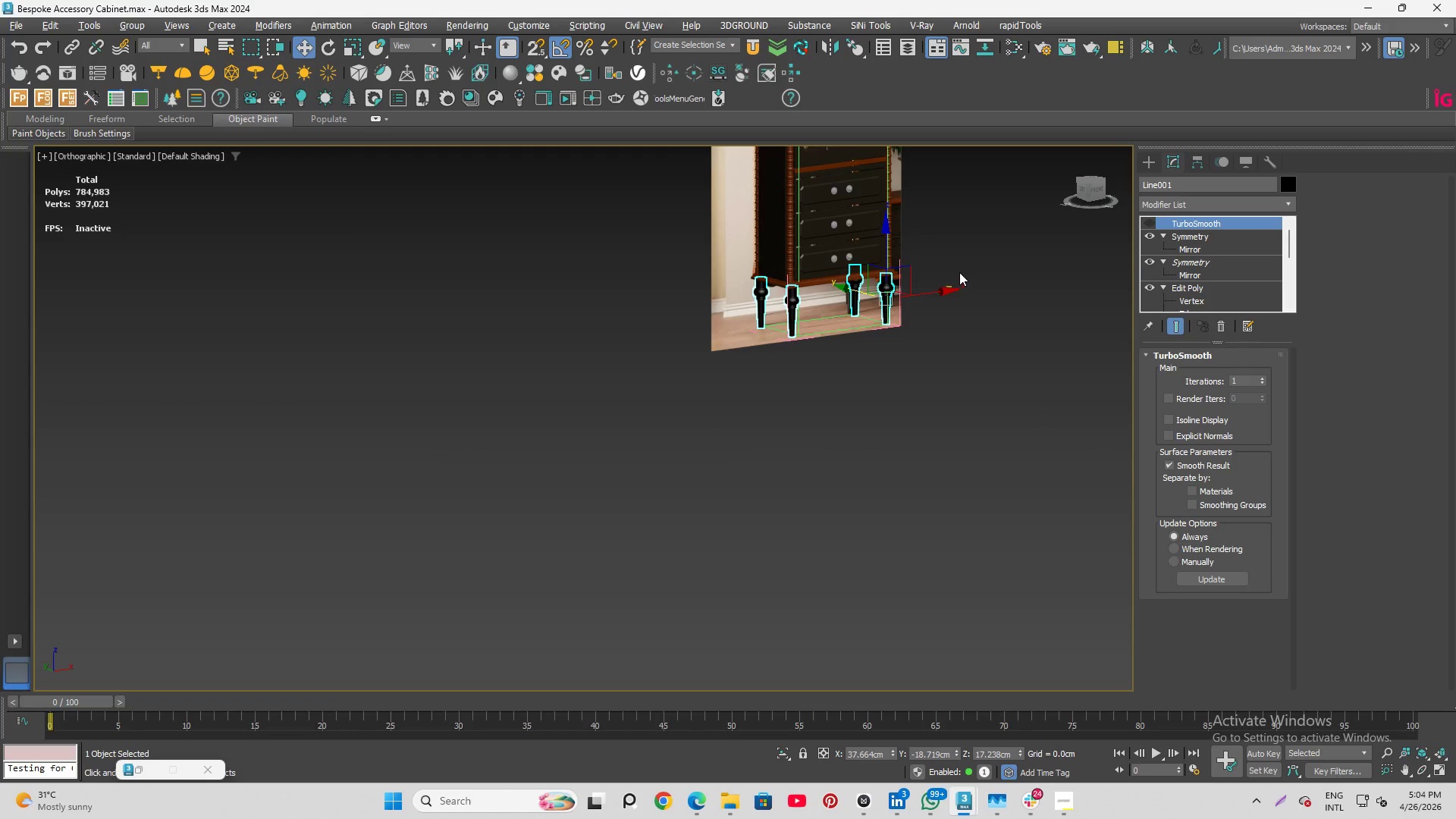 
wait(8.79)
 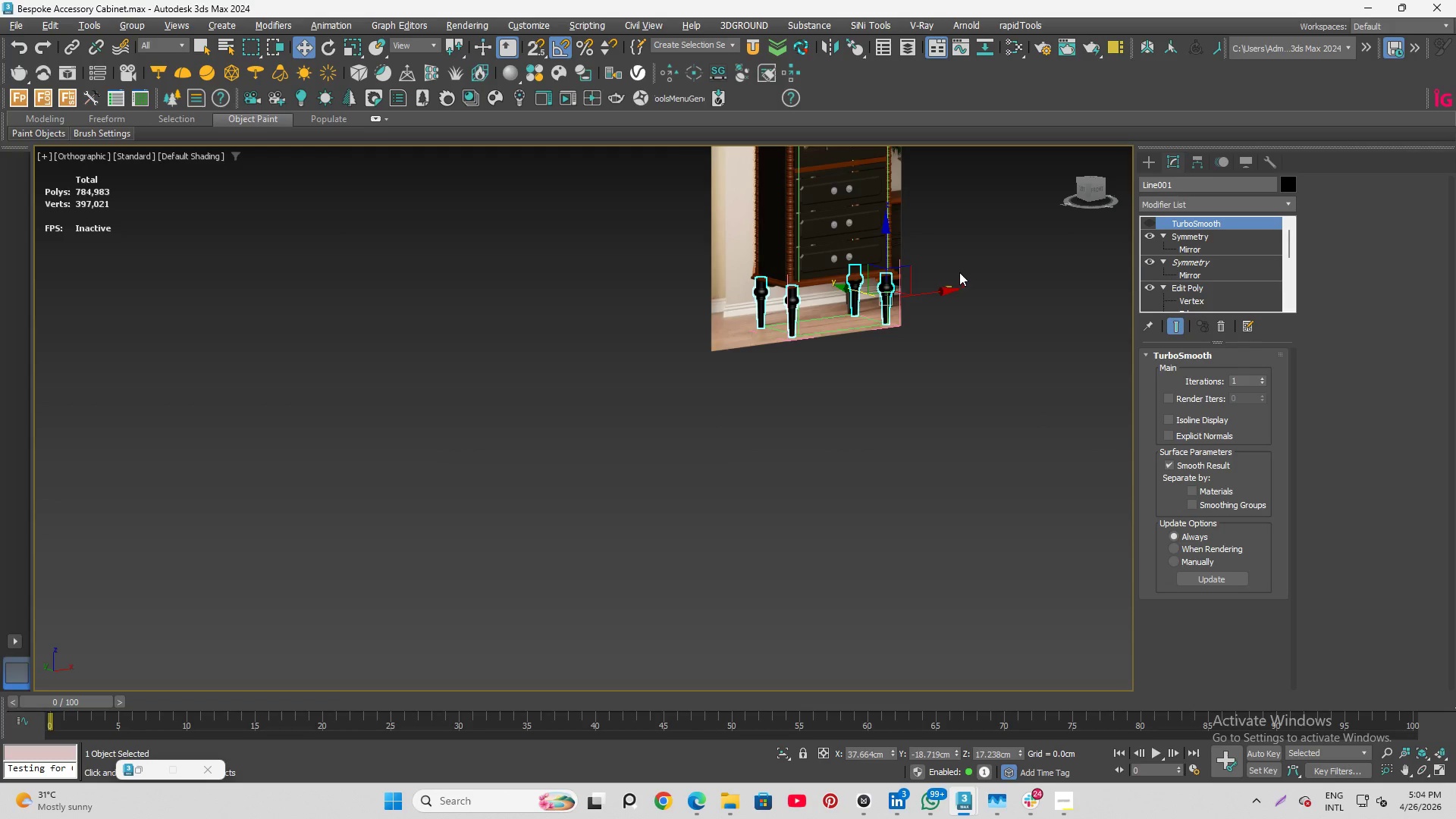 
scroll: coordinate [959, 272], scroll_direction: up, amount: 2.0
 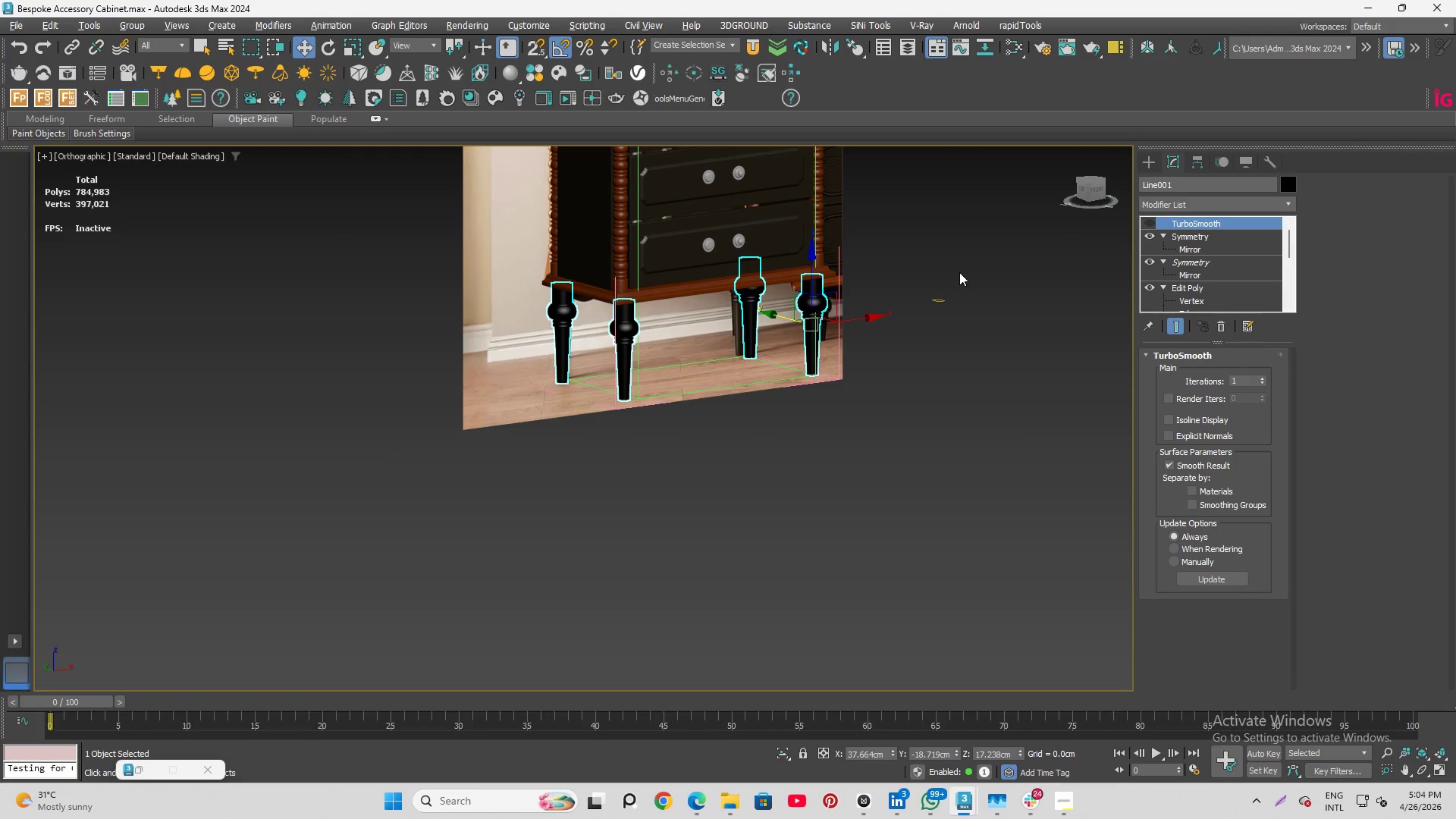 
wait(6.74)
 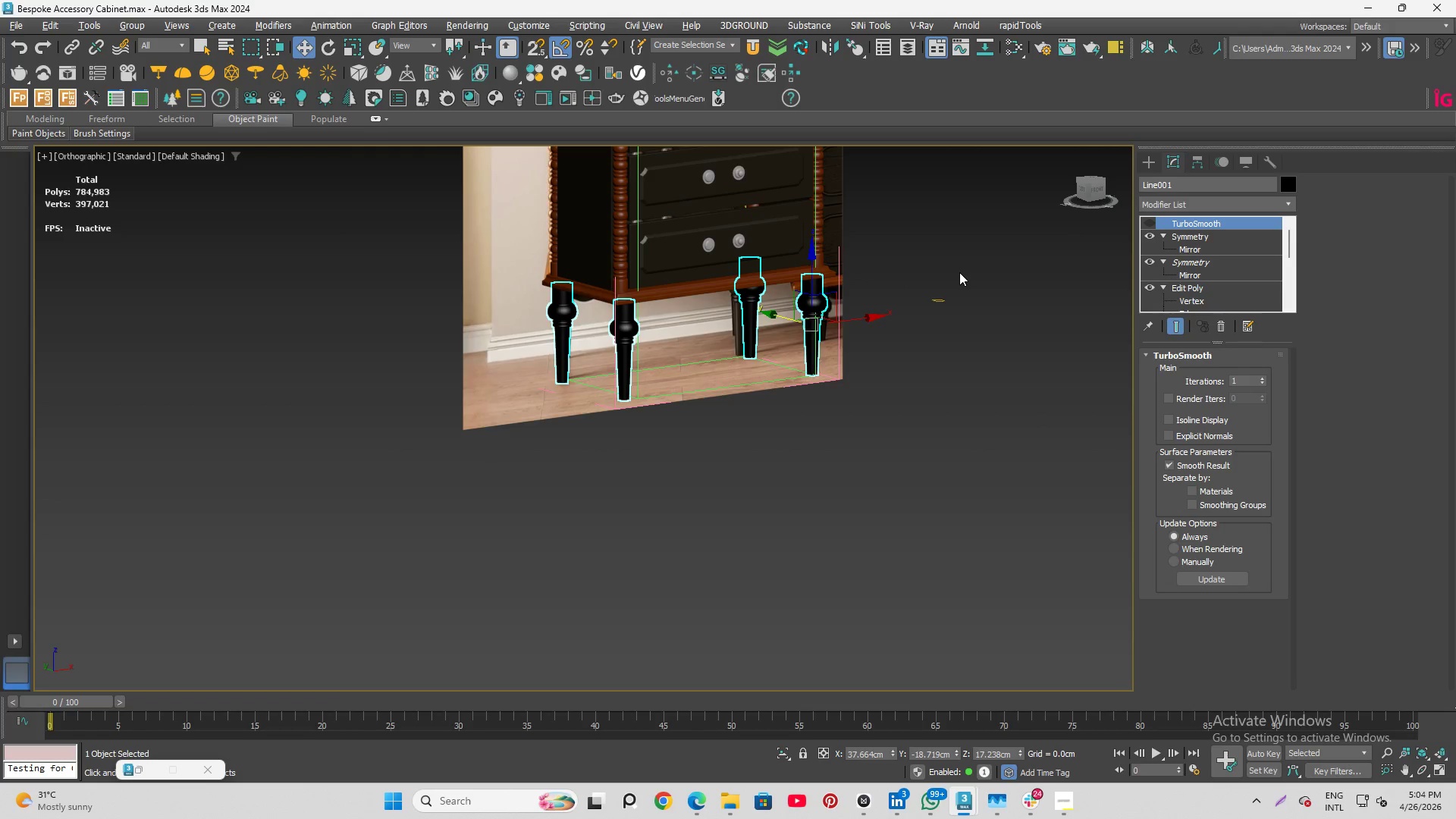 
scroll: coordinate [789, 249], scroll_direction: up, amount: 3.0
 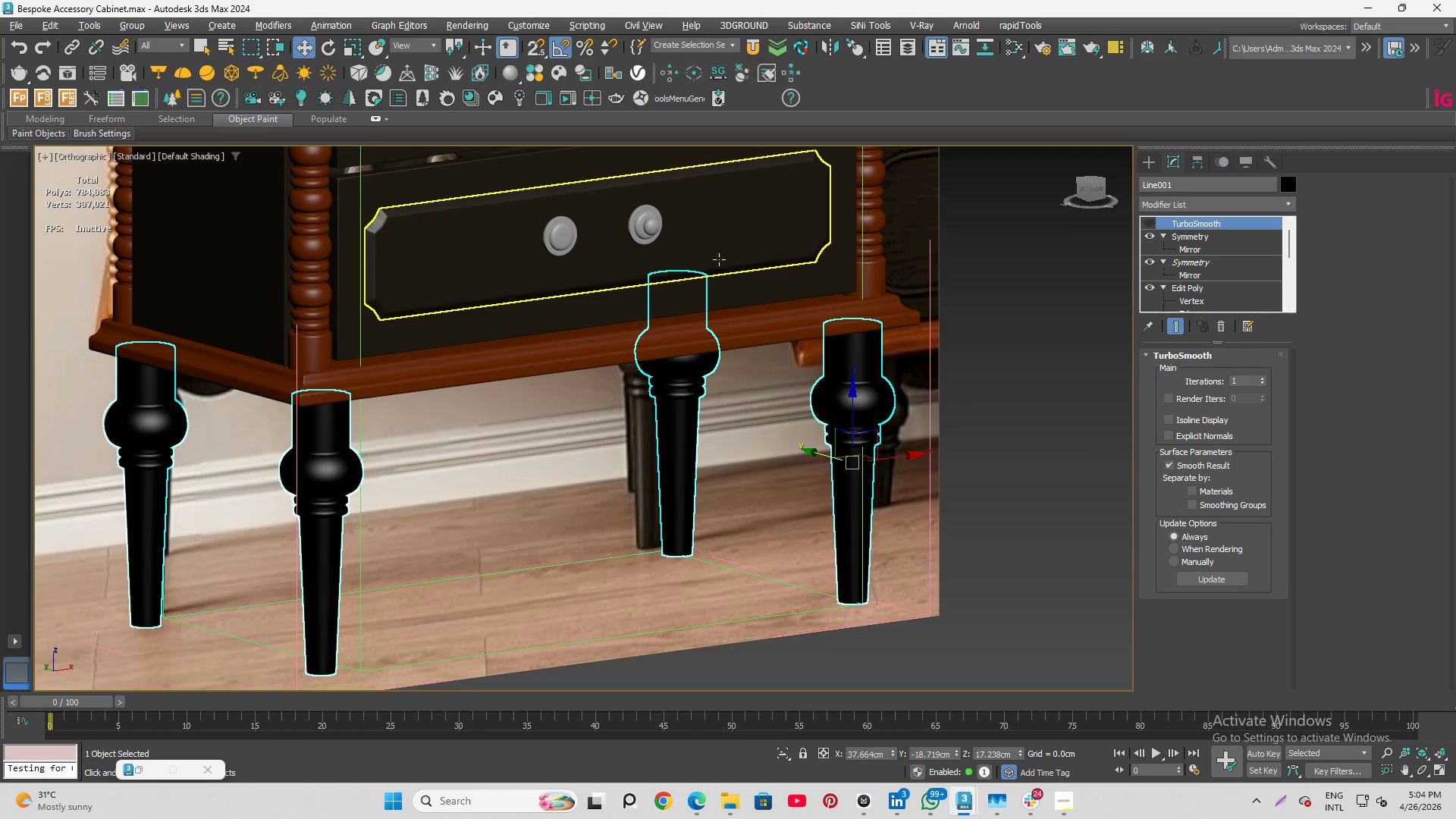 
wait(8.17)
 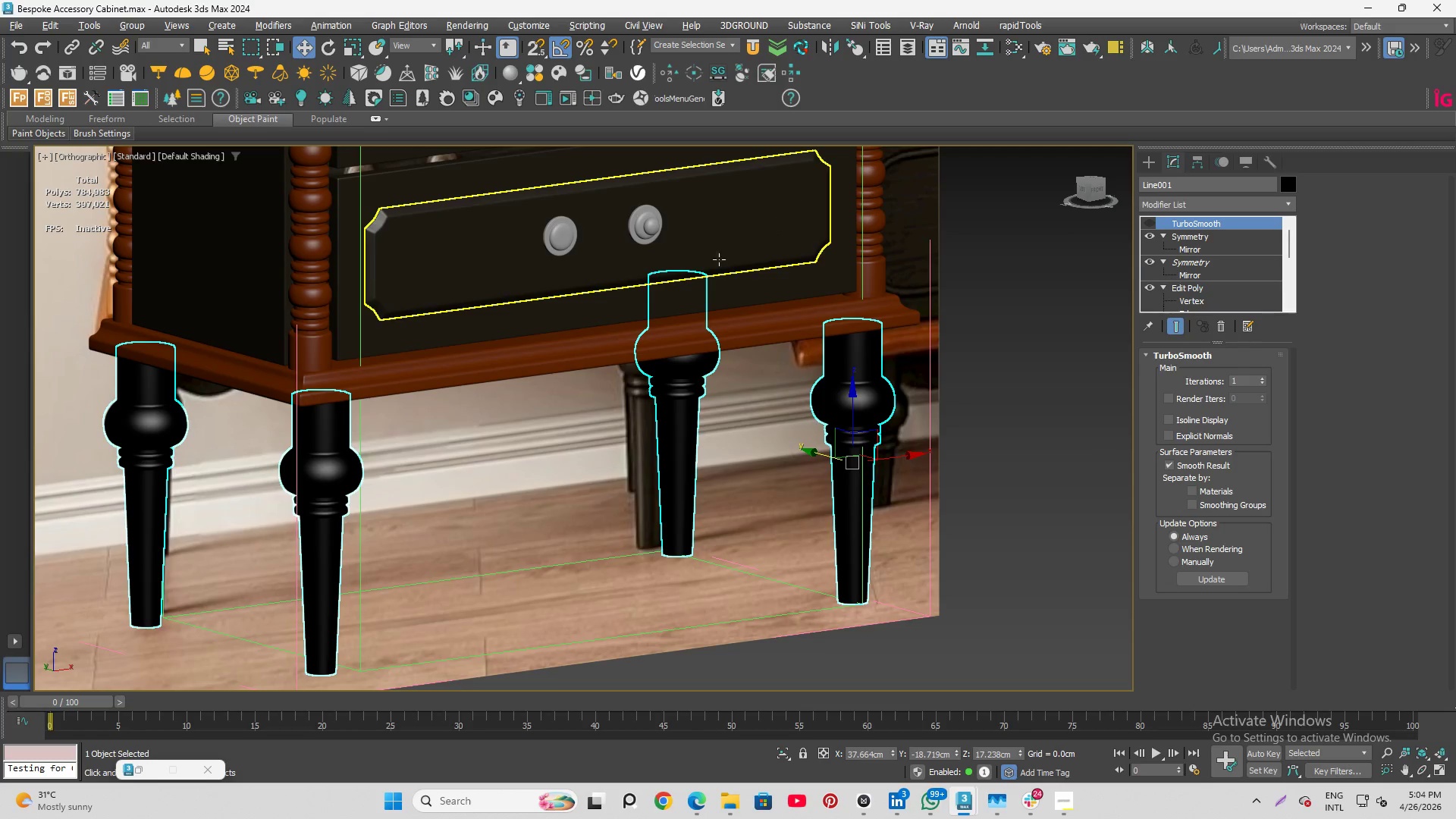 
scroll: coordinate [662, 358], scroll_direction: down, amount: 2.0
 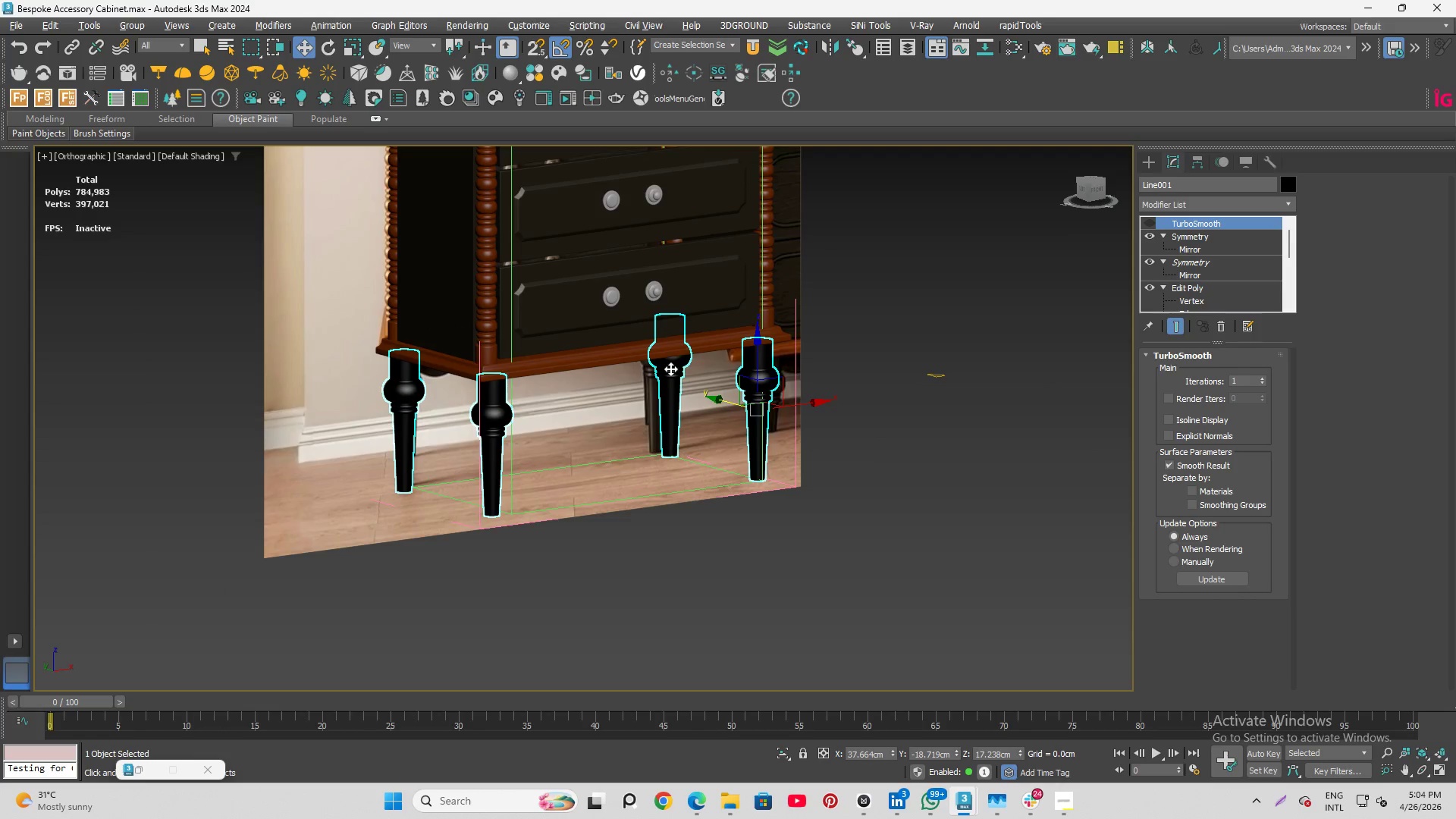 
hold_key(key=AltLeft, duration=4.91)
scroll: coordinate [787, 403], scroll_direction: up, amount: 1.0
 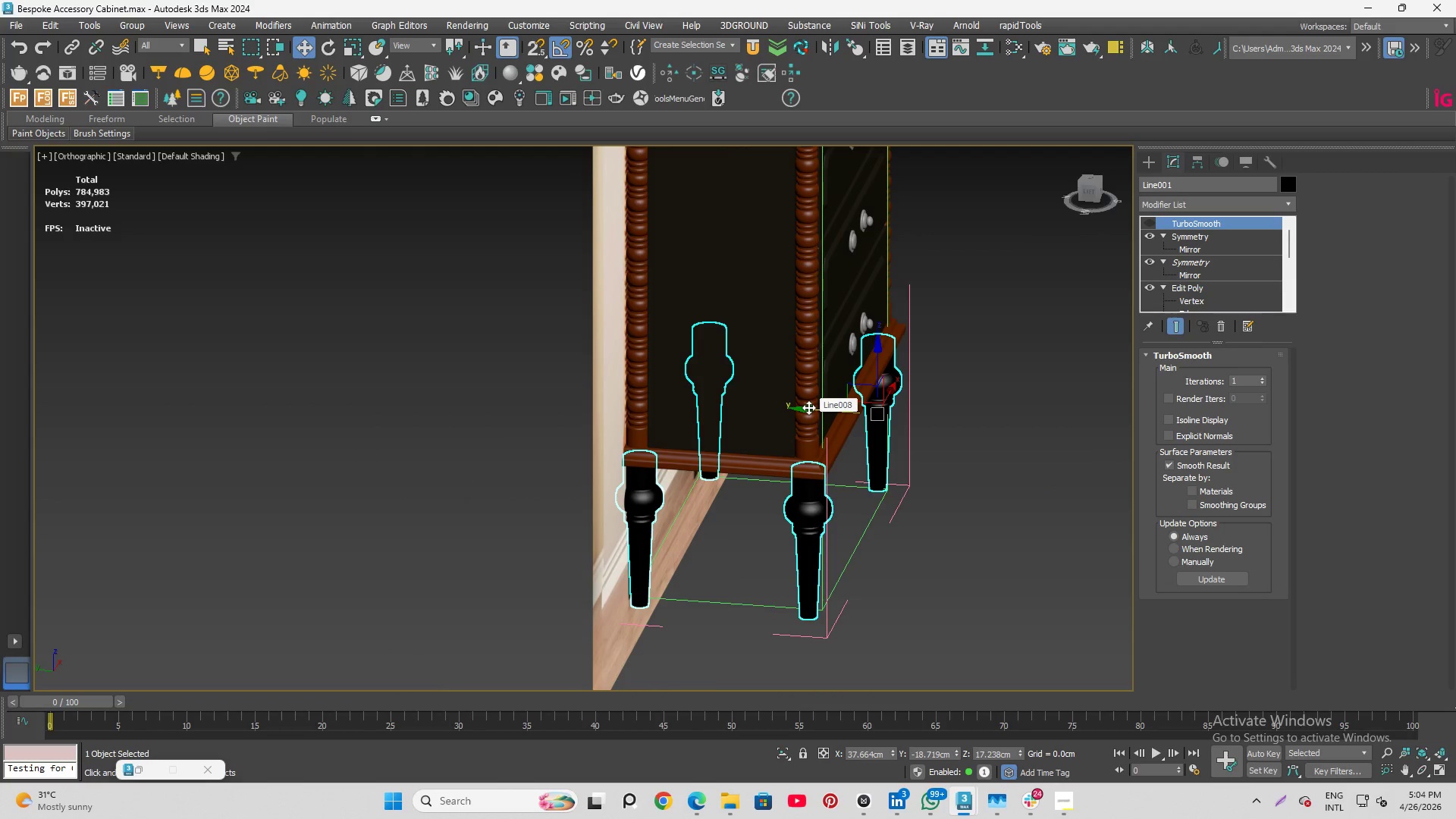 
wait(11.92)
 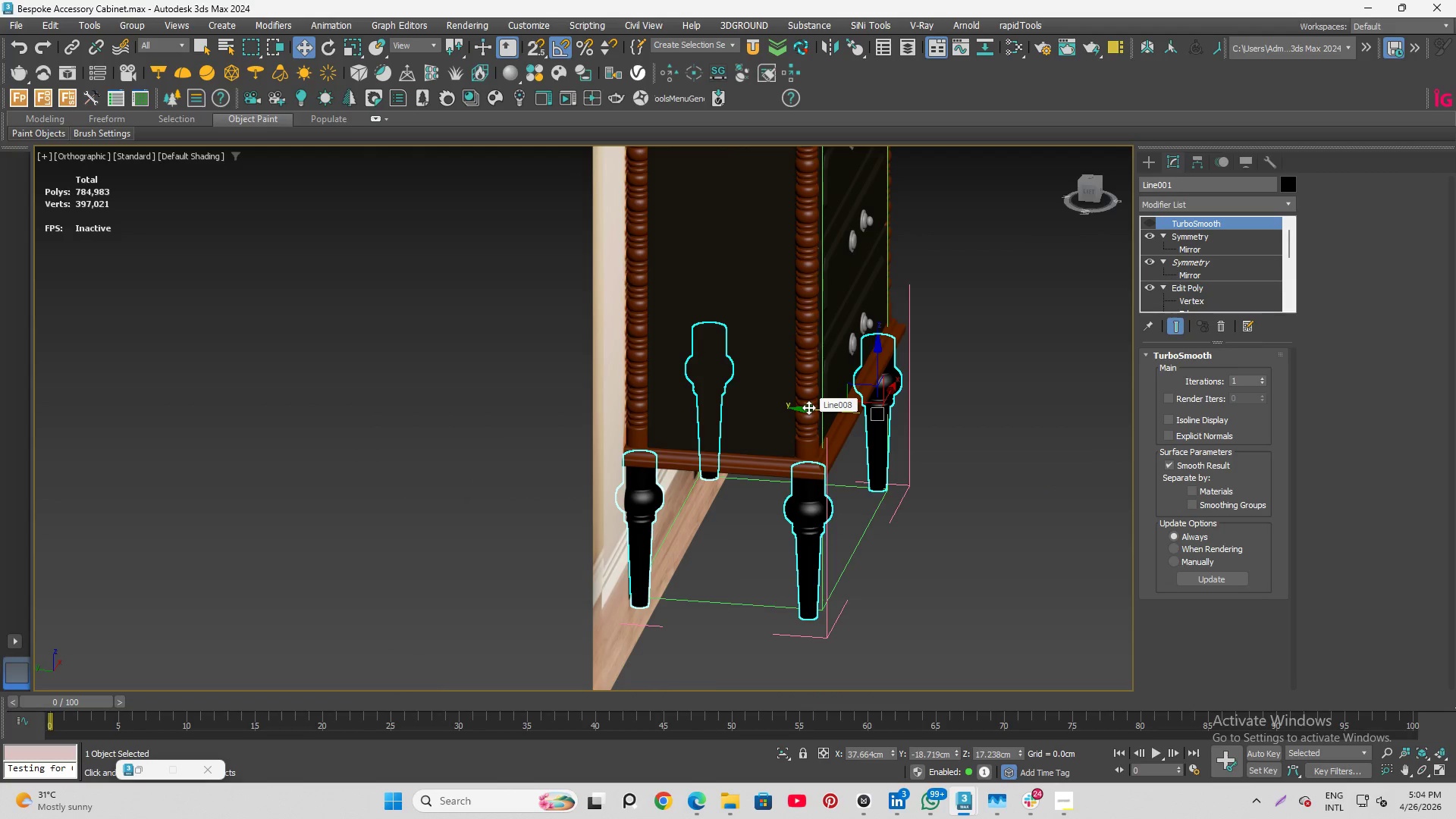 
scroll: coordinate [758, 384], scroll_direction: down, amount: 2.0
 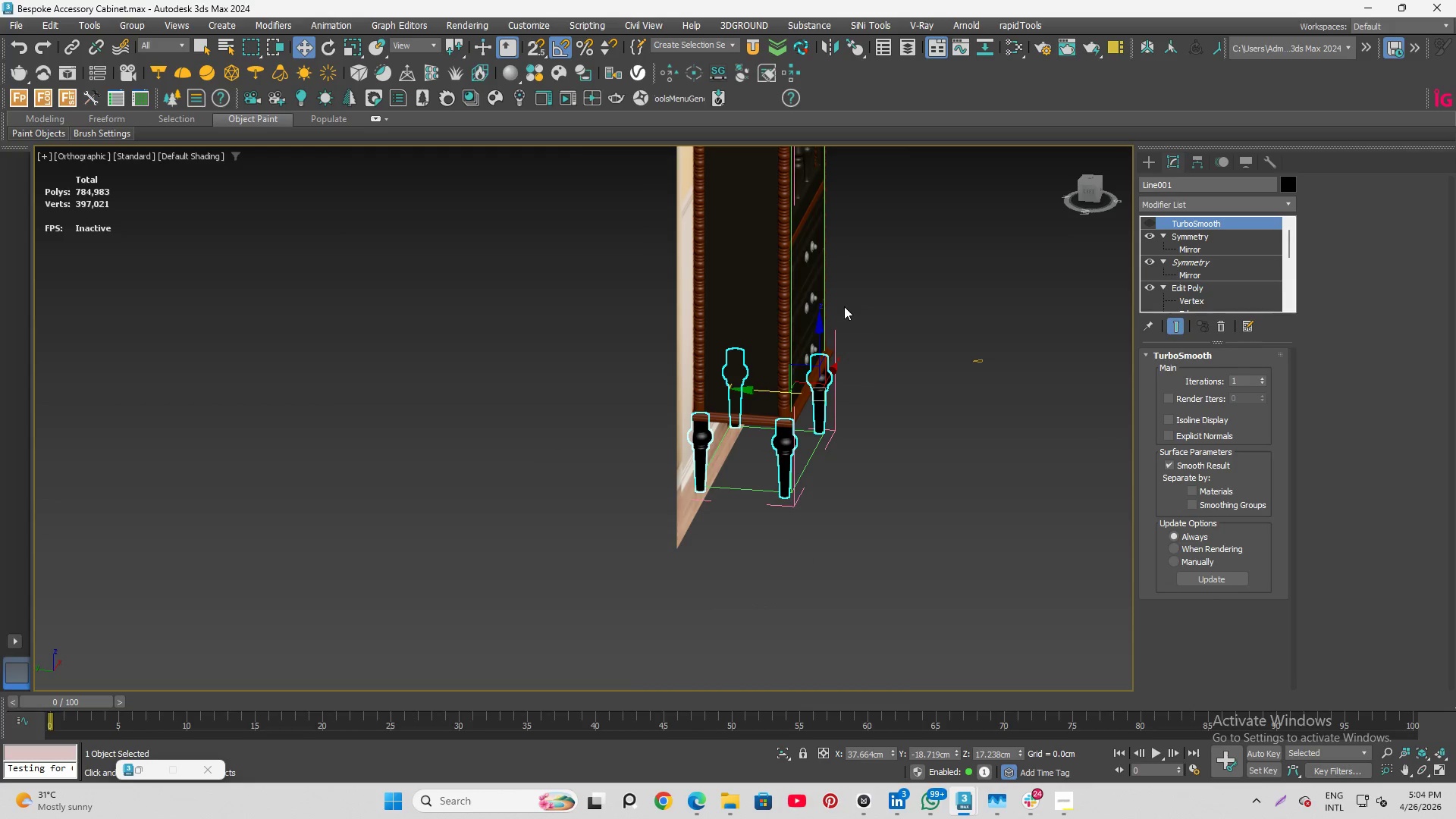 
hold_key(key=AltLeft, duration=8.55)
 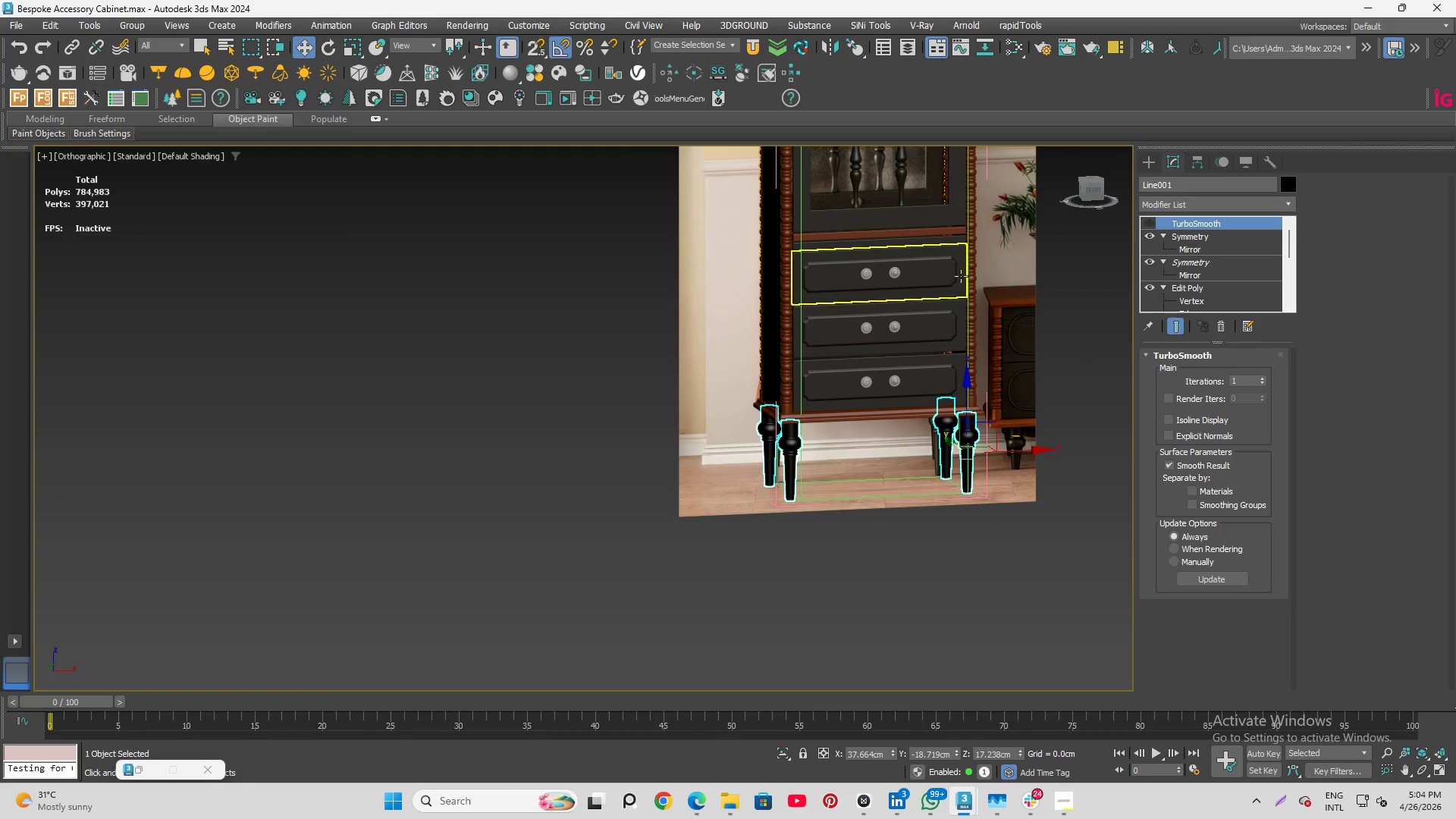 
scroll: coordinate [961, 276], scroll_direction: up, amount: 3.0
 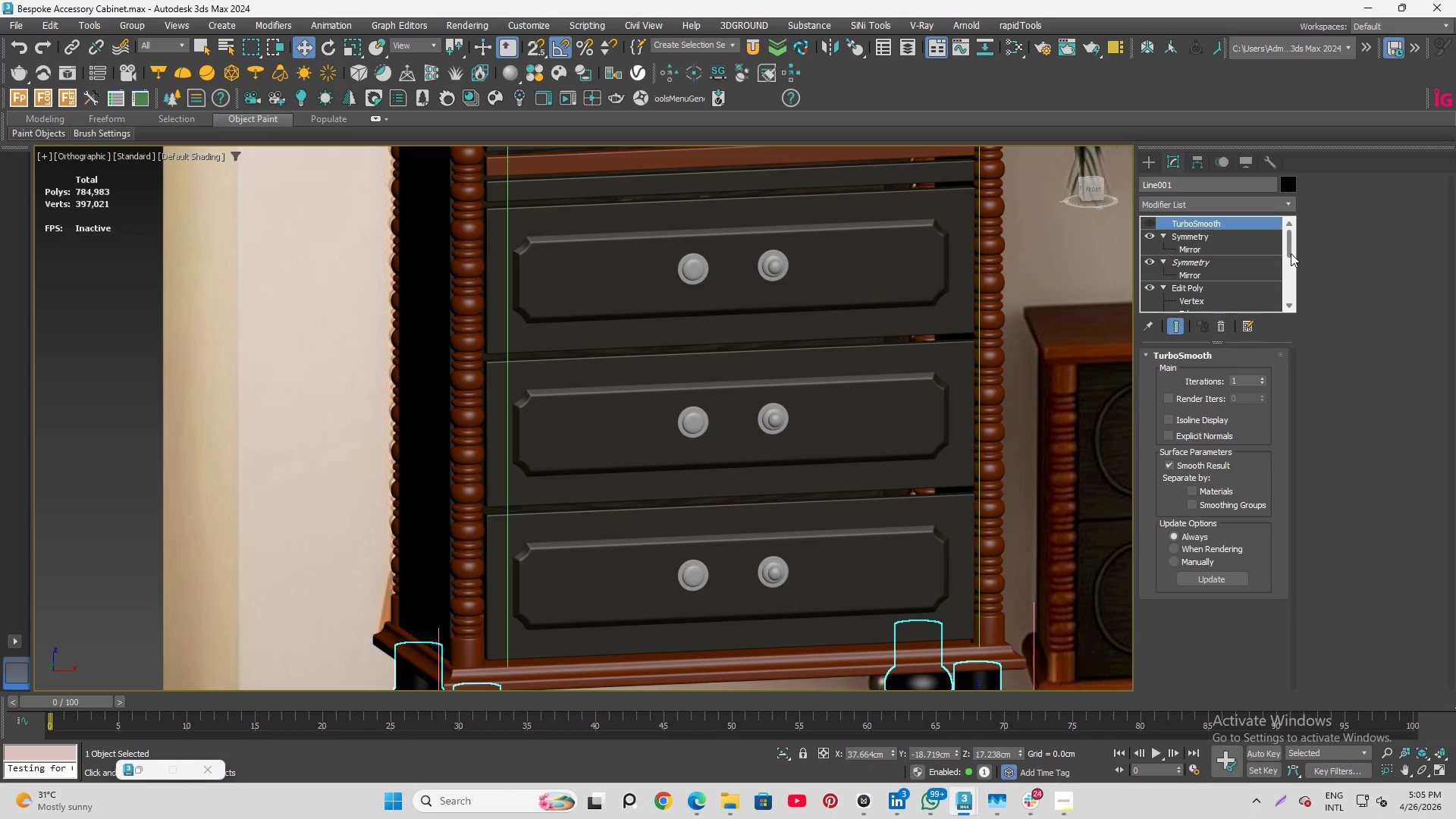 
wait(5.97)
 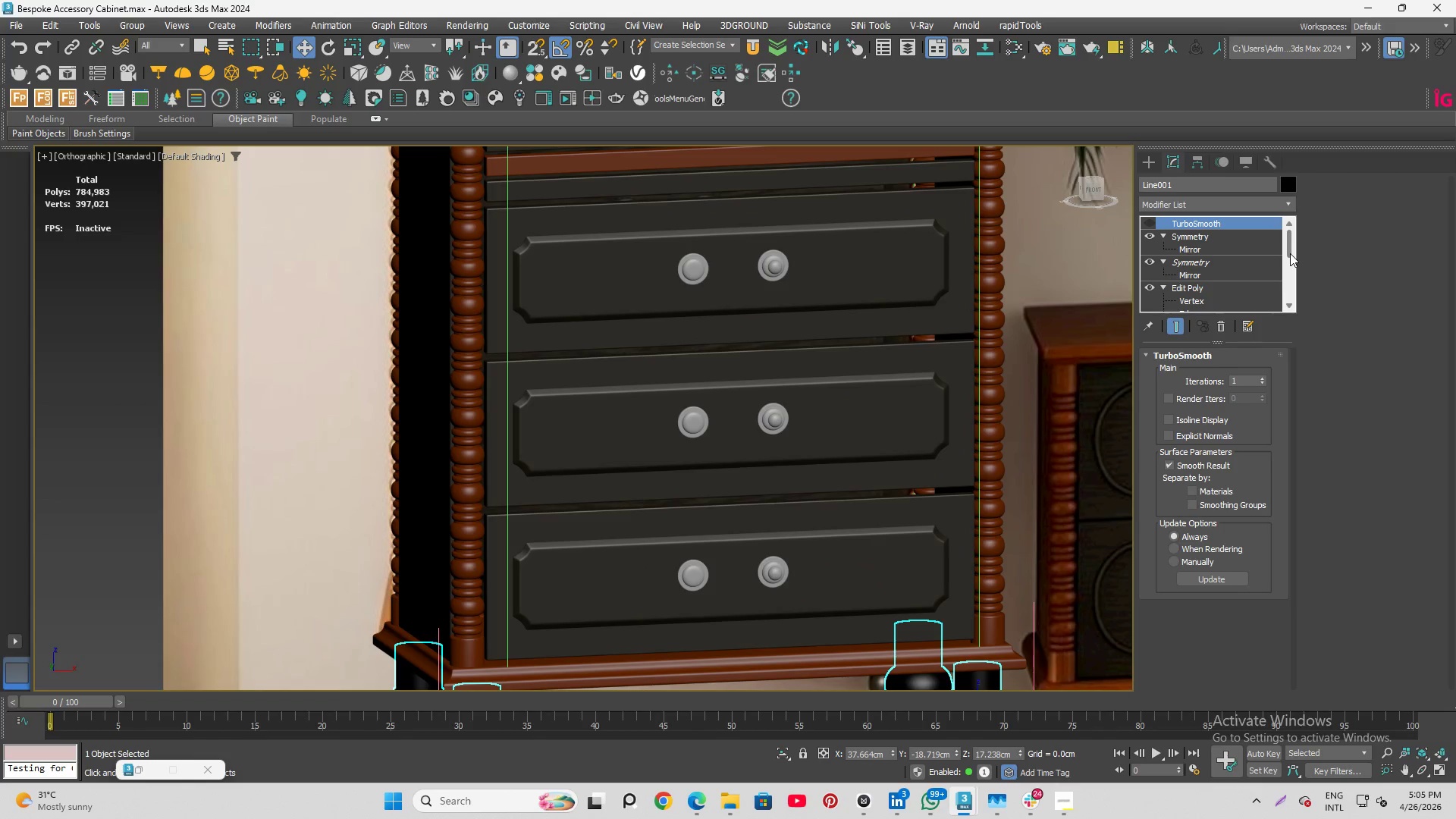 
hold_key(key=AltLeft, duration=5.14)
 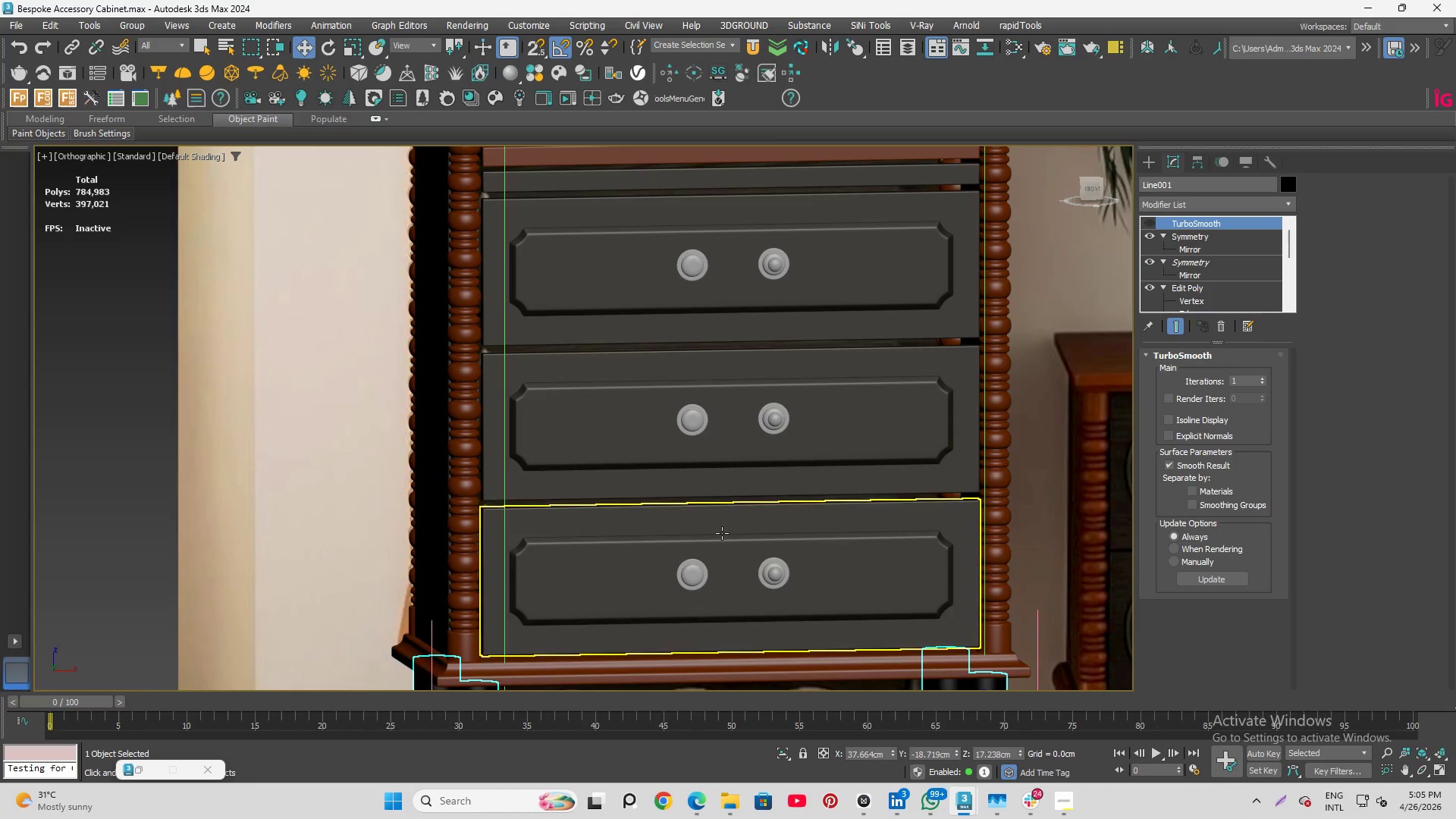 
scroll: coordinate [717, 539], scroll_direction: down, amount: 2.0
 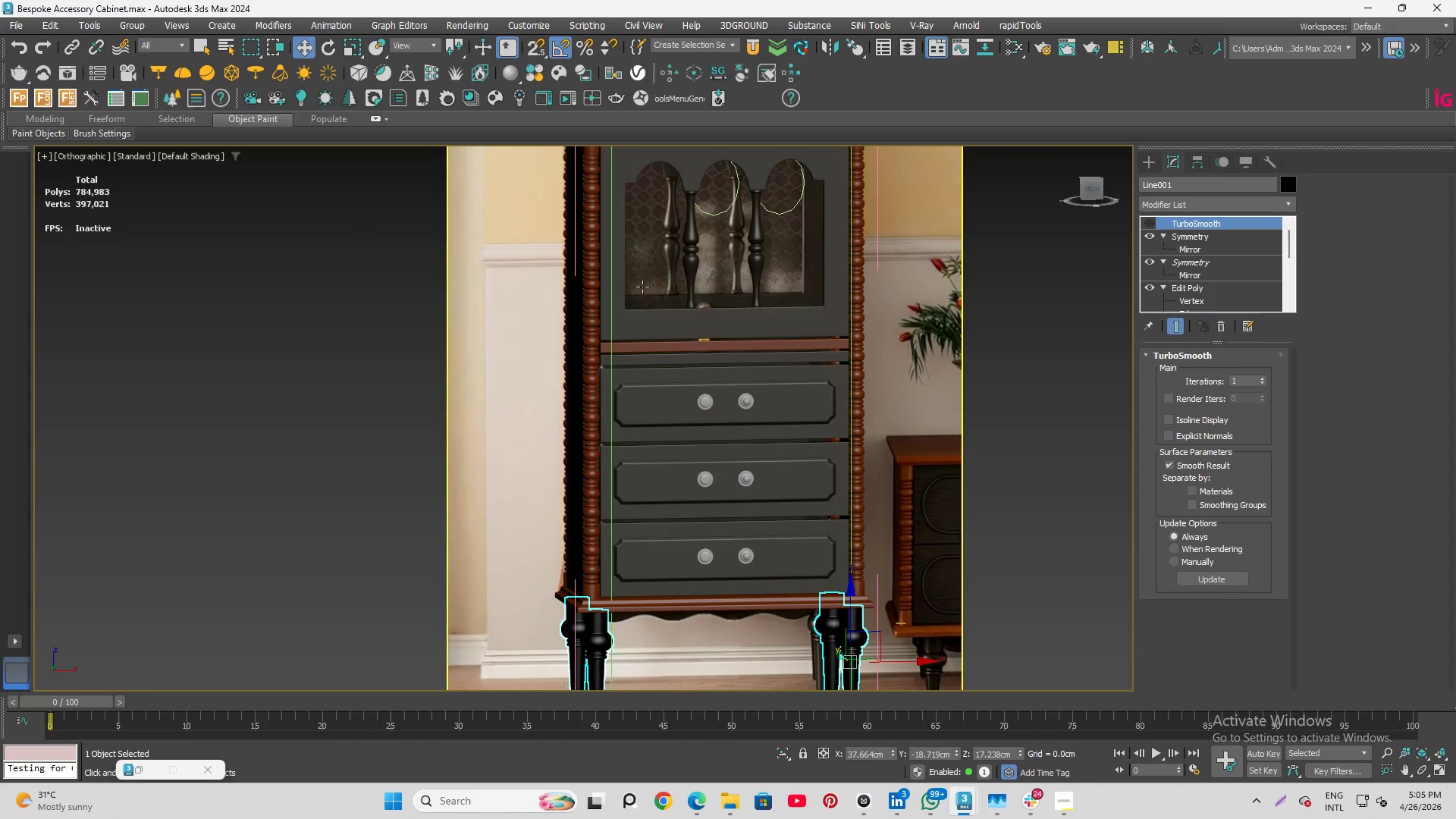 
hold_key(key=AltLeft, duration=3.17)
scroll: coordinate [639, 277], scroll_direction: up, amount: 4.0
 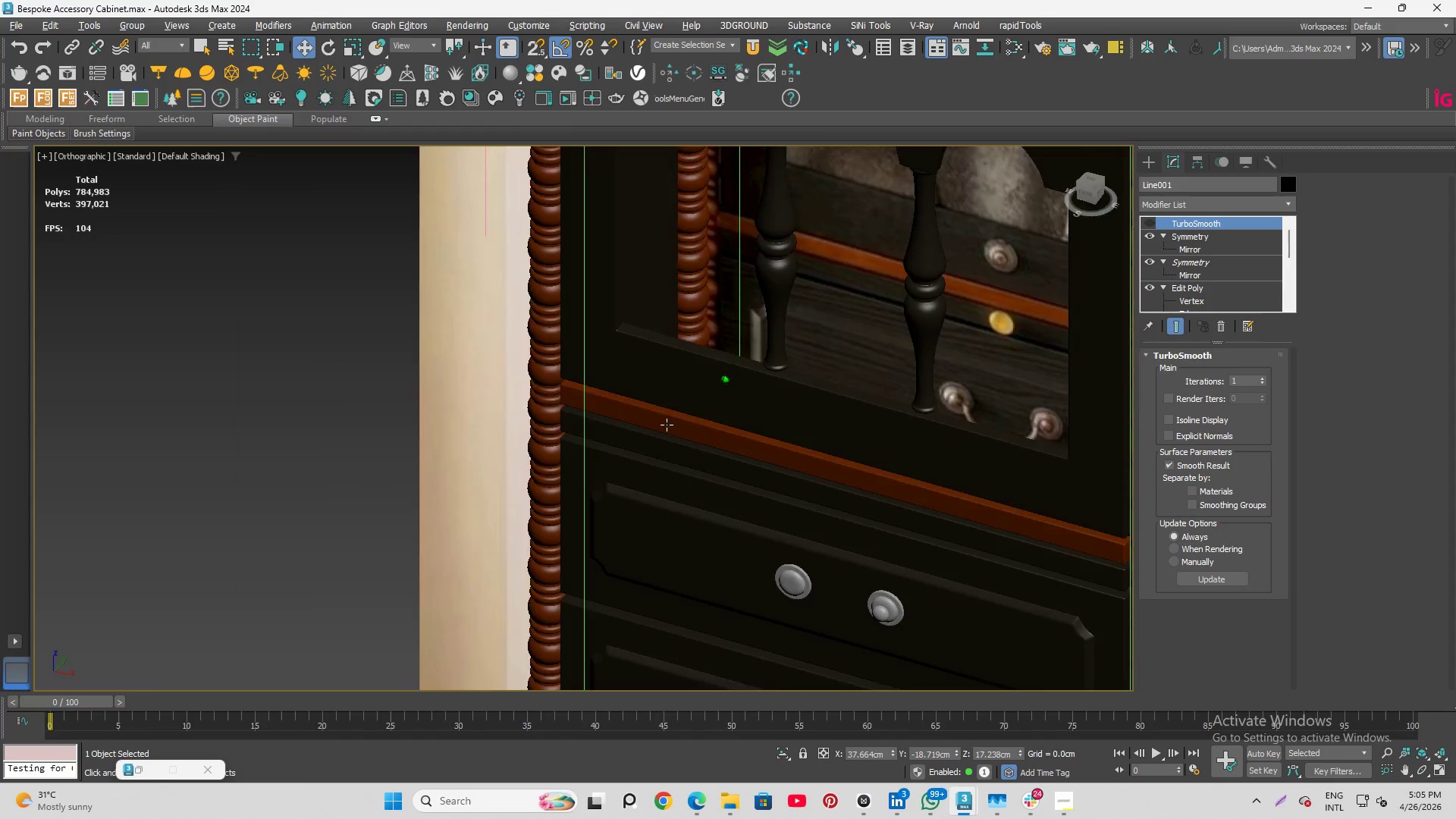 
left_click([833, 347])
 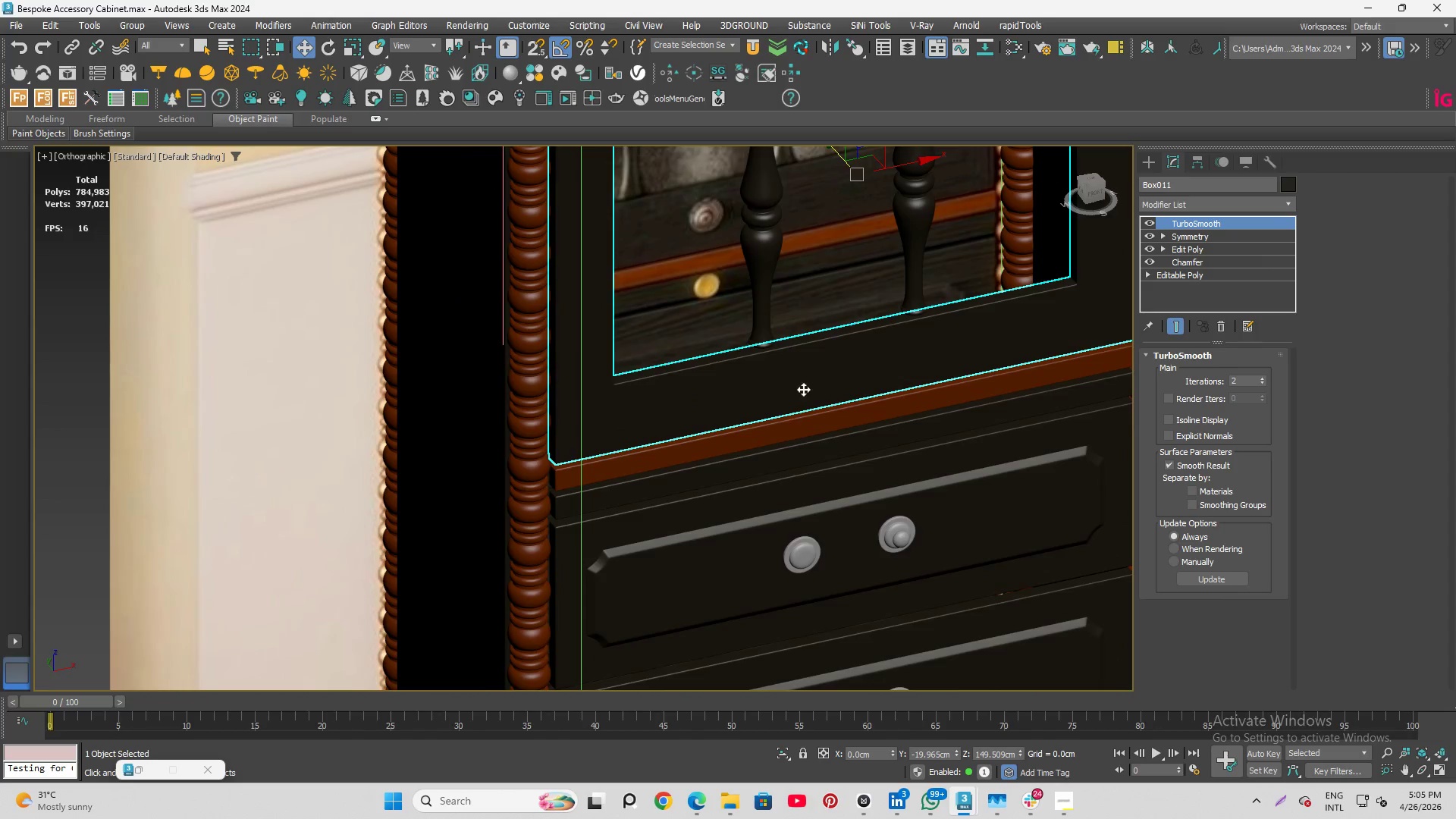 
scroll: coordinate [795, 422], scroll_direction: down, amount: 2.0
 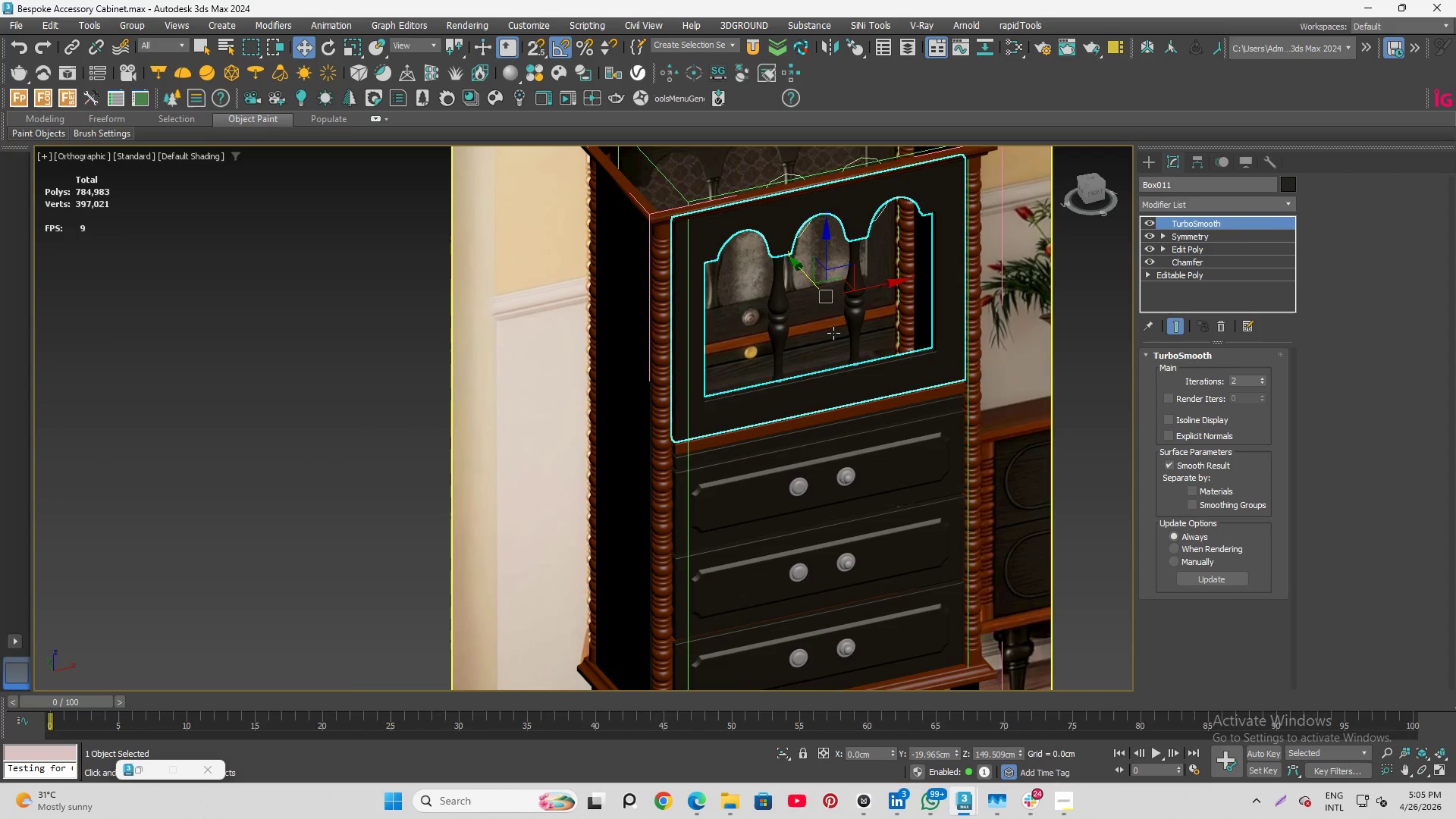 
scroll: coordinate [836, 331], scroll_direction: up, amount: 3.0
 